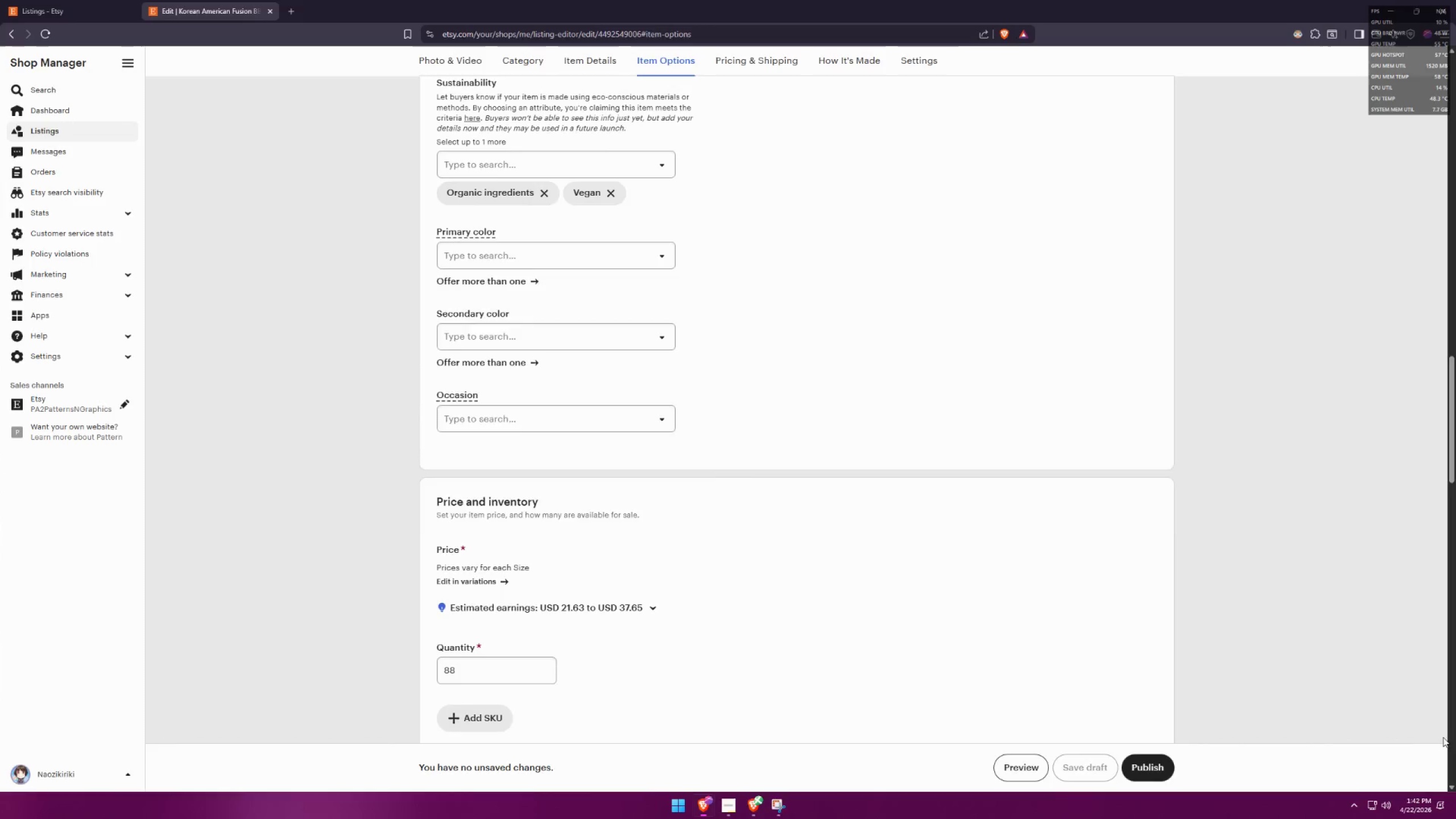 
key(Alt+Tab)
 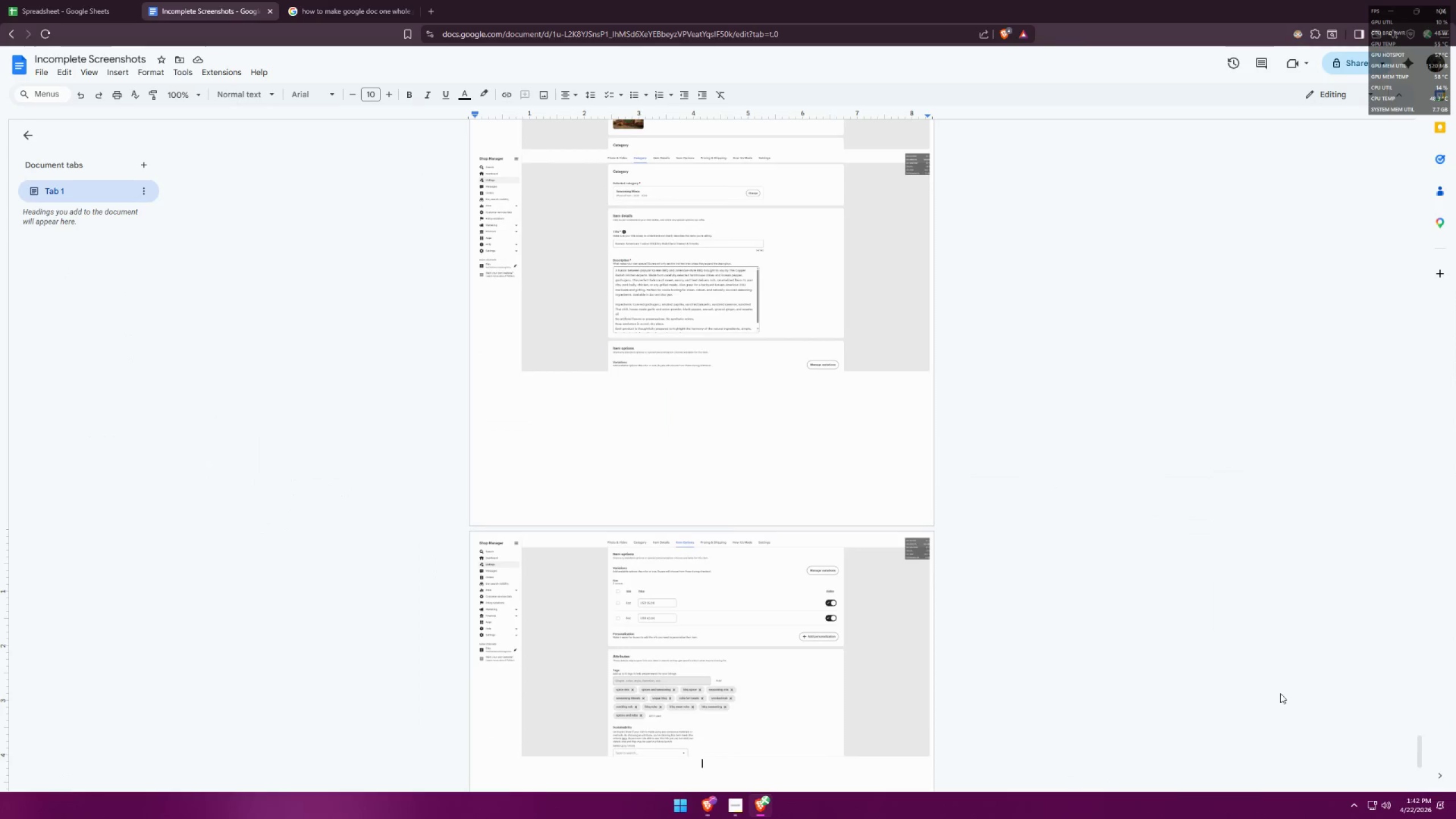 
key(Control+ControlLeft)
 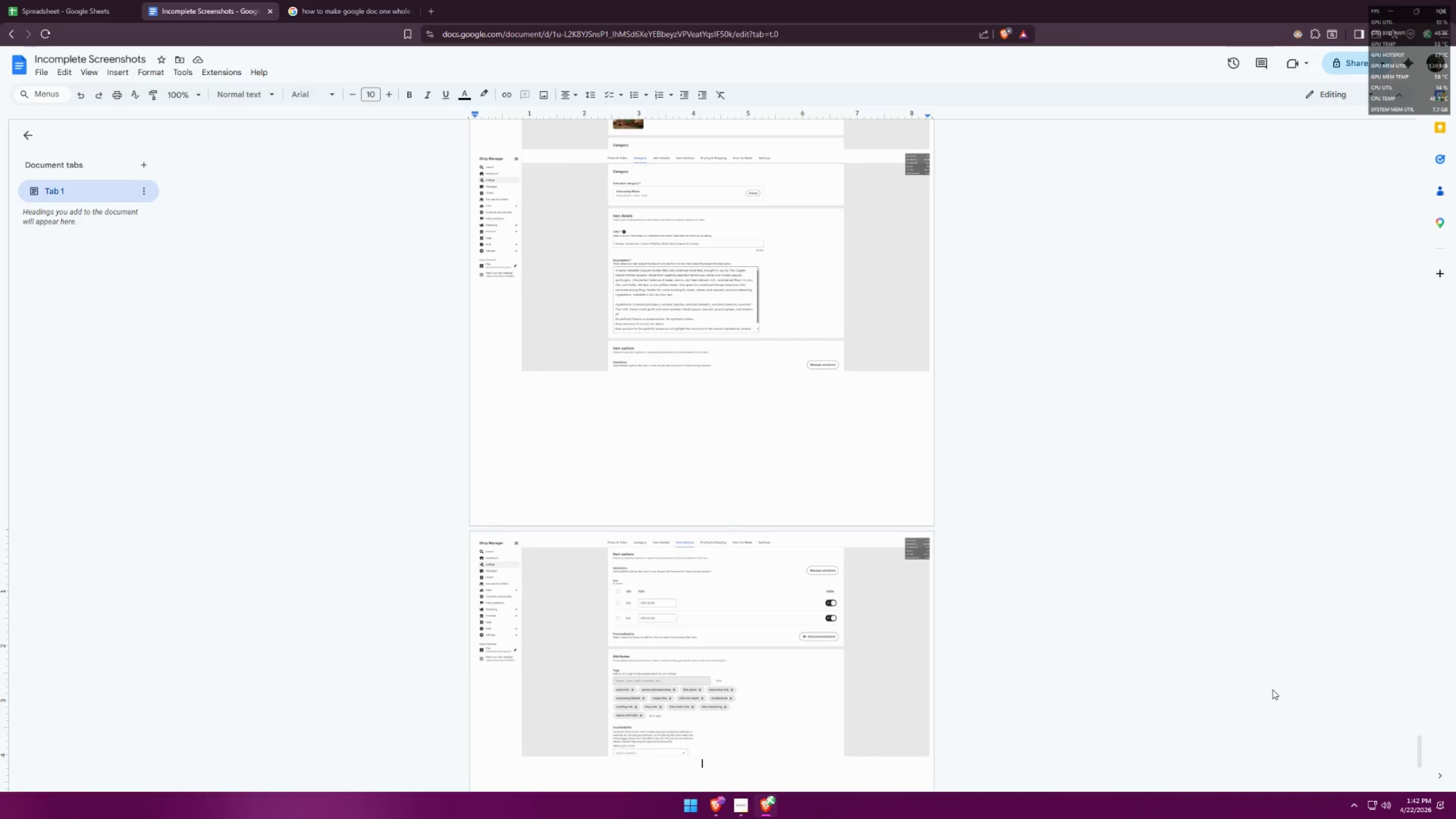 
key(Control+V)
 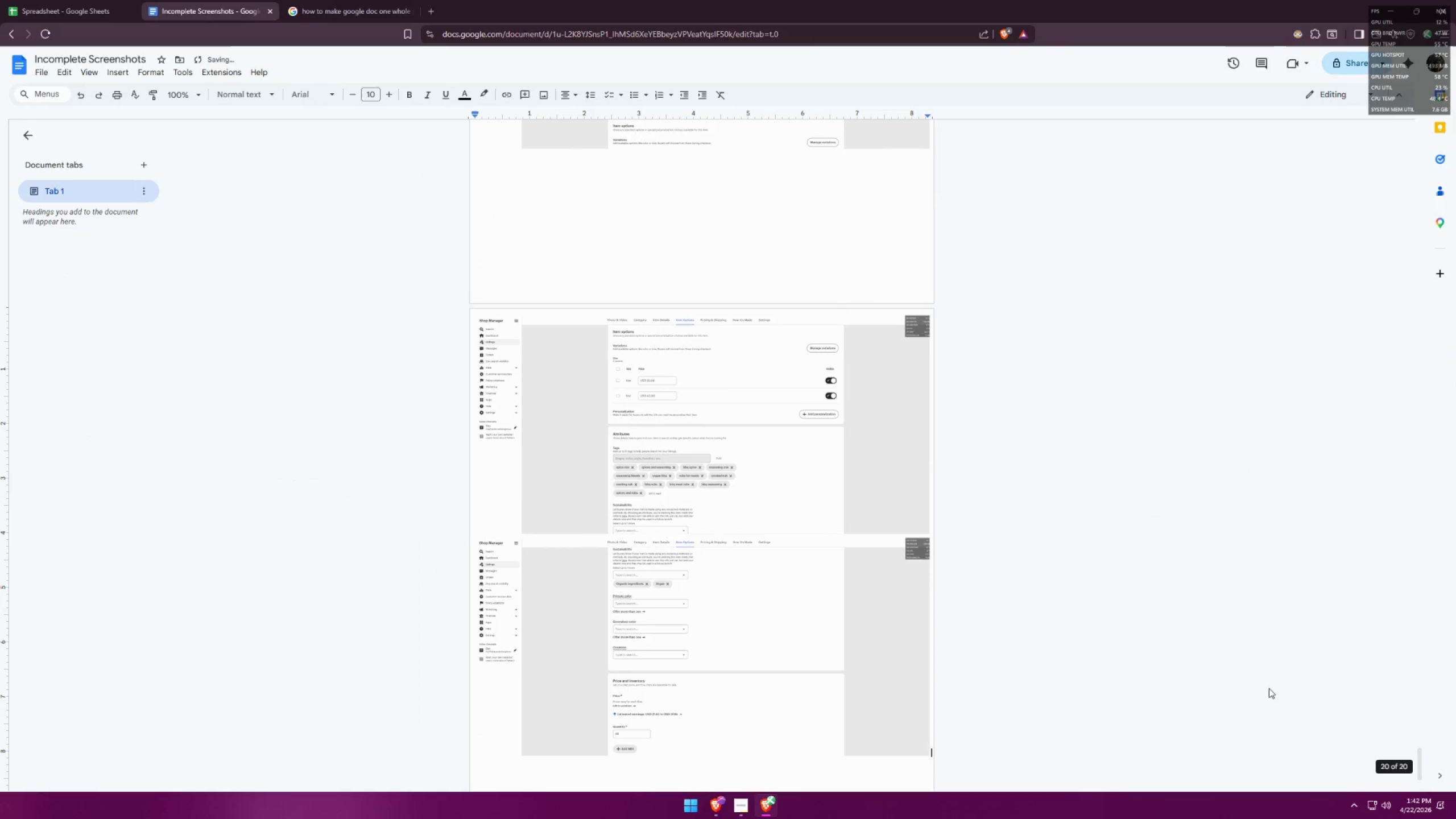 
key(Enter)
 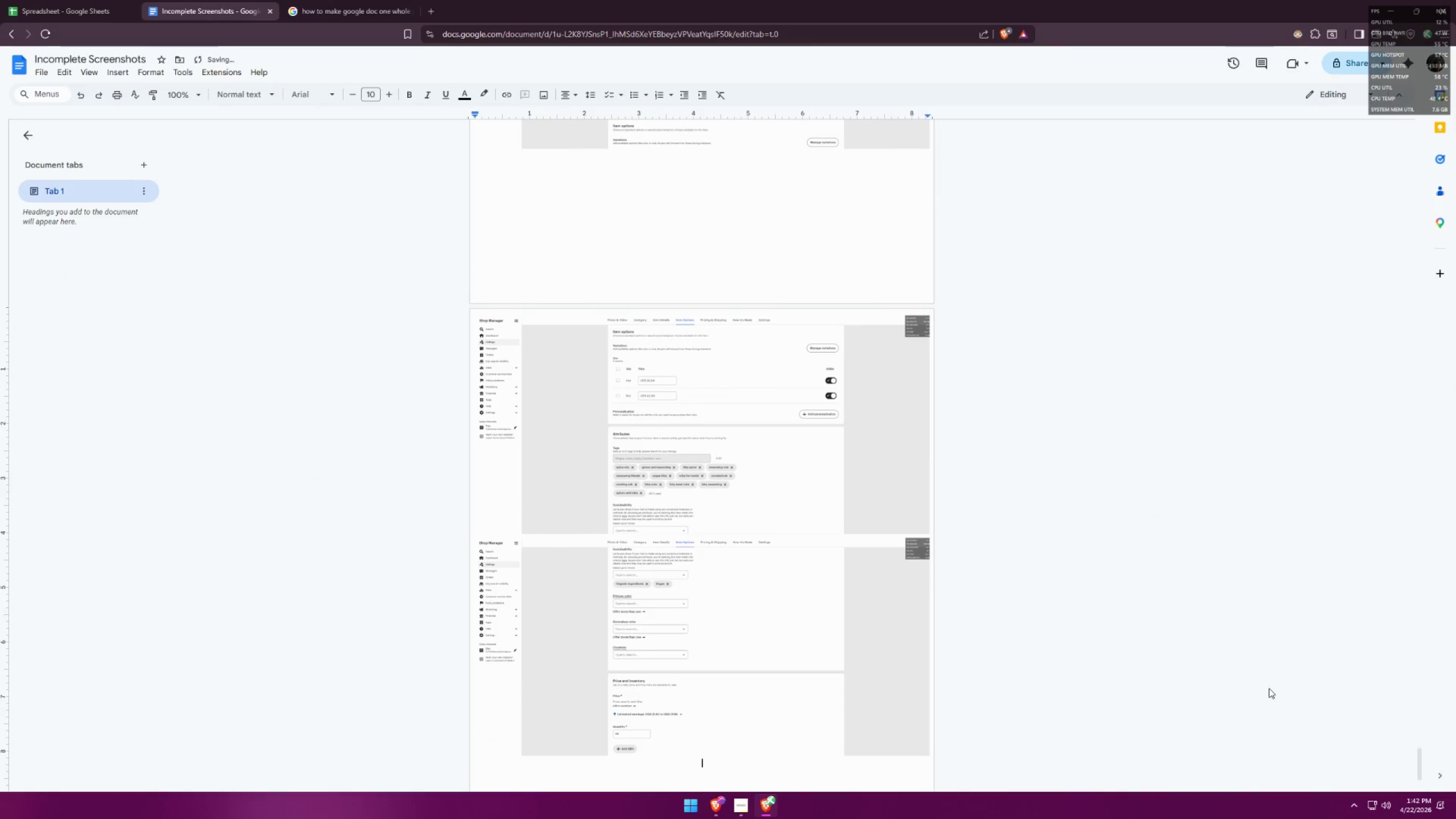 
key(Alt+AltLeft)
 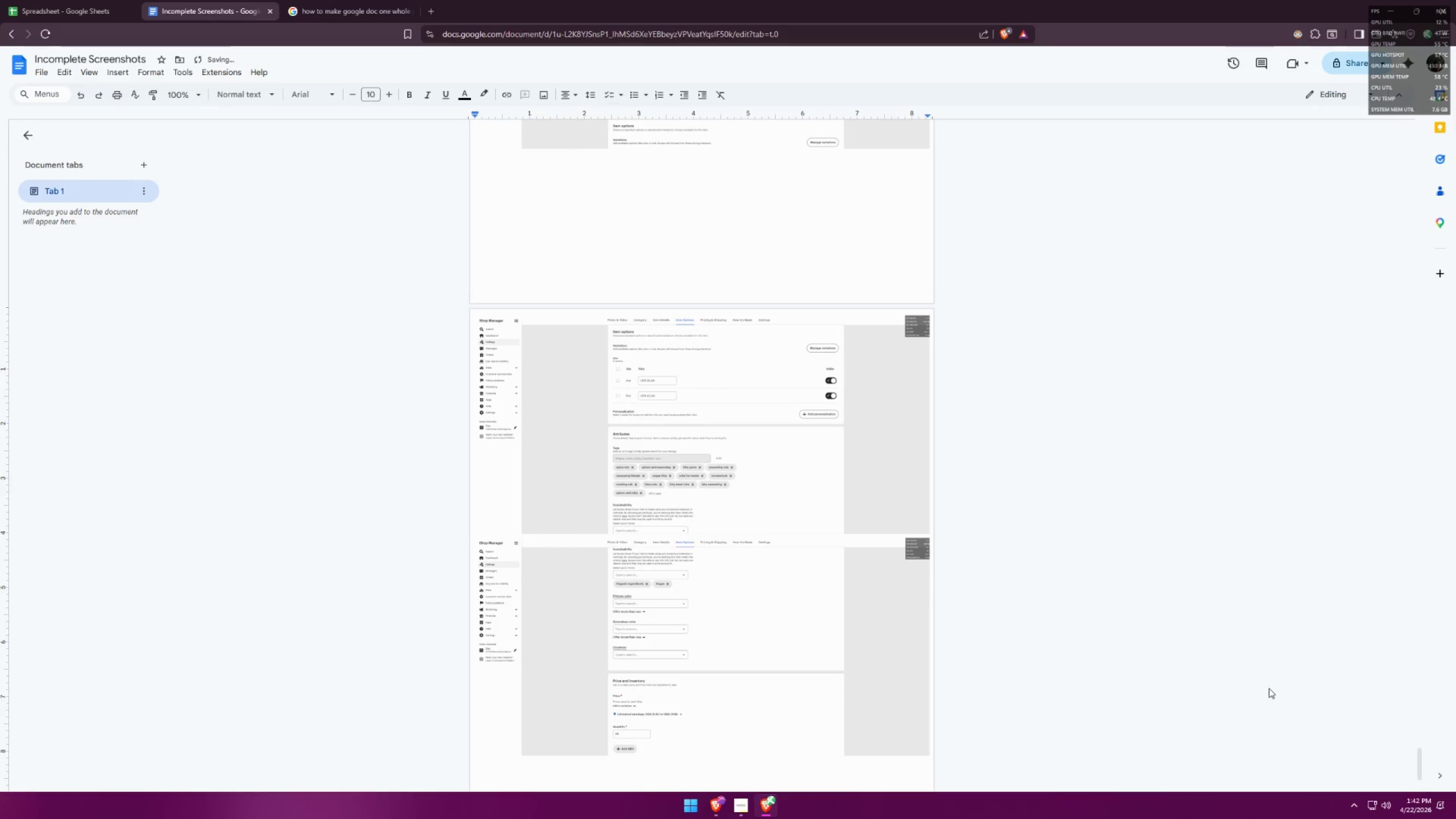 
key(Alt+Tab)
 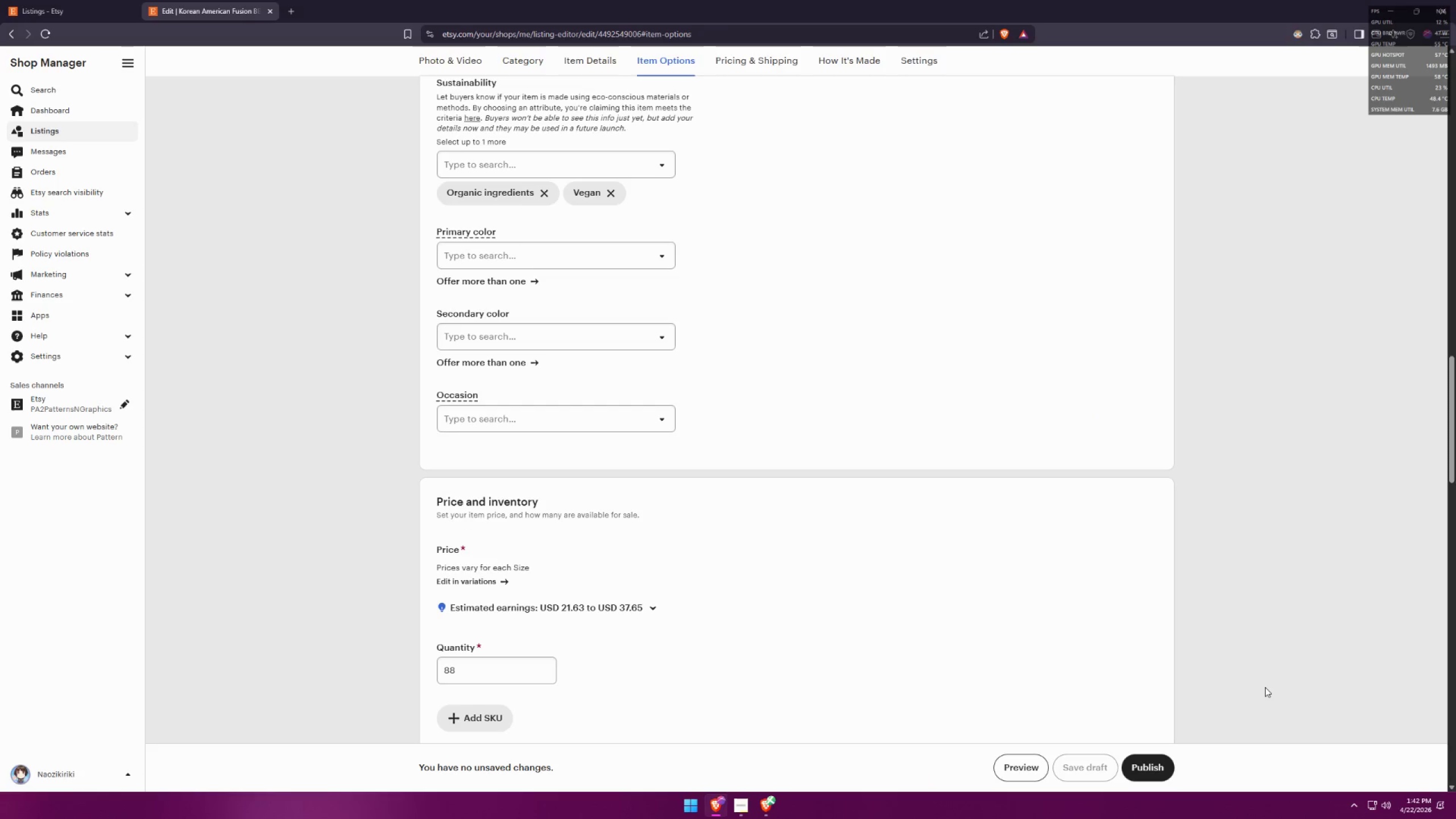 
scroll: coordinate [1276, 661], scroll_direction: down, amount: 12.0
 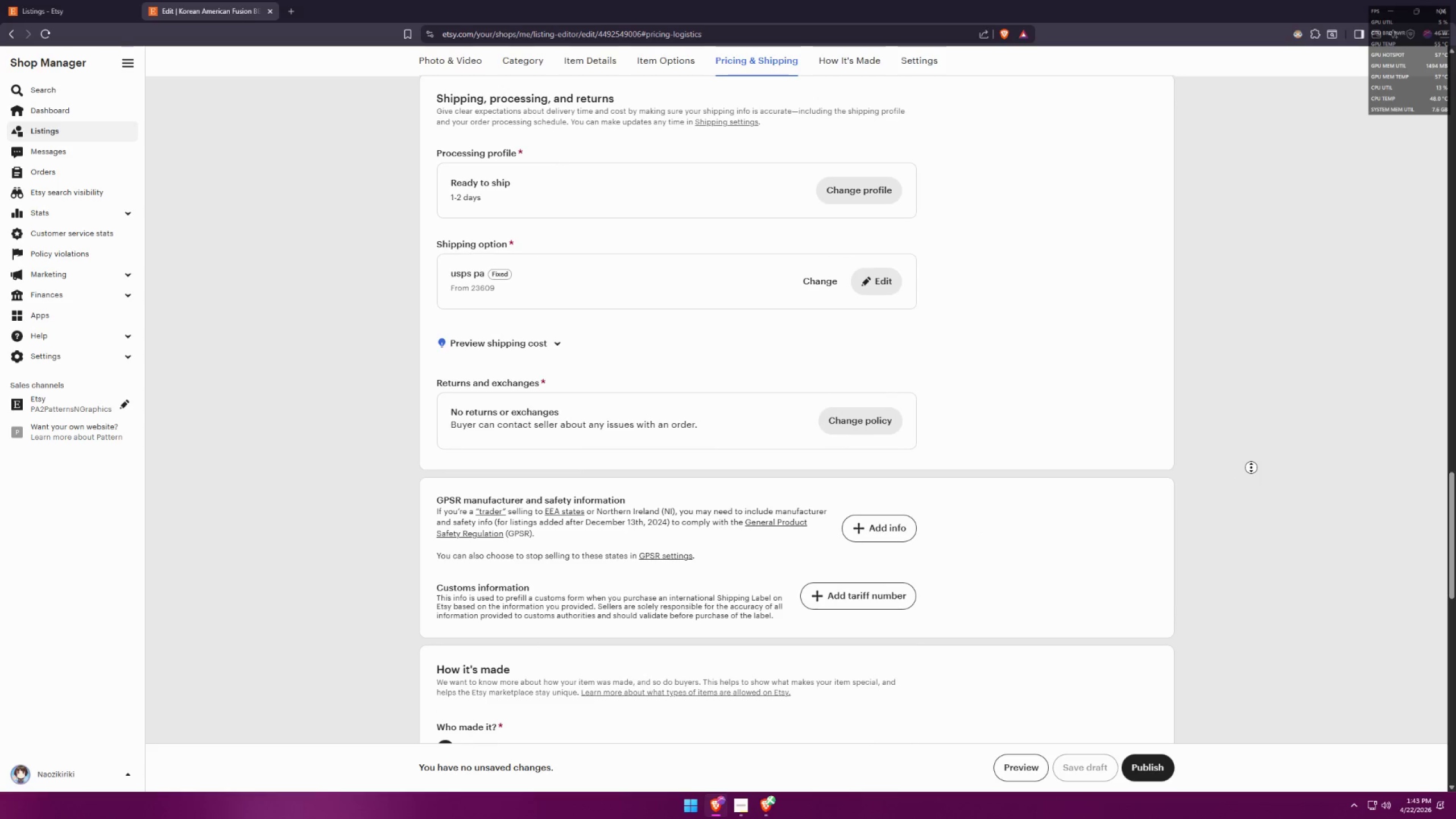 
key(Meta+MetaLeft)
 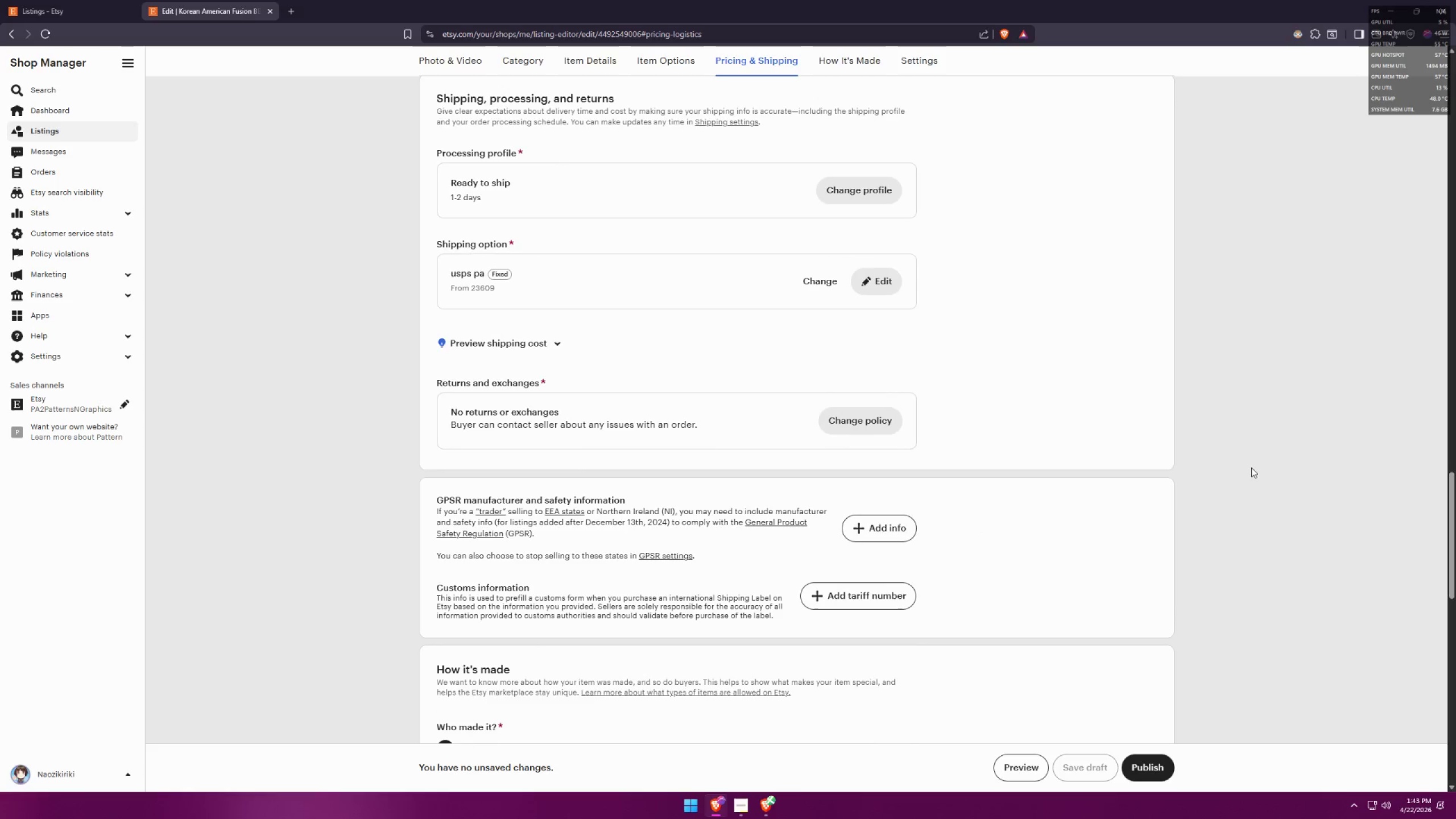 
key(Meta+Shift+ShiftLeft)
 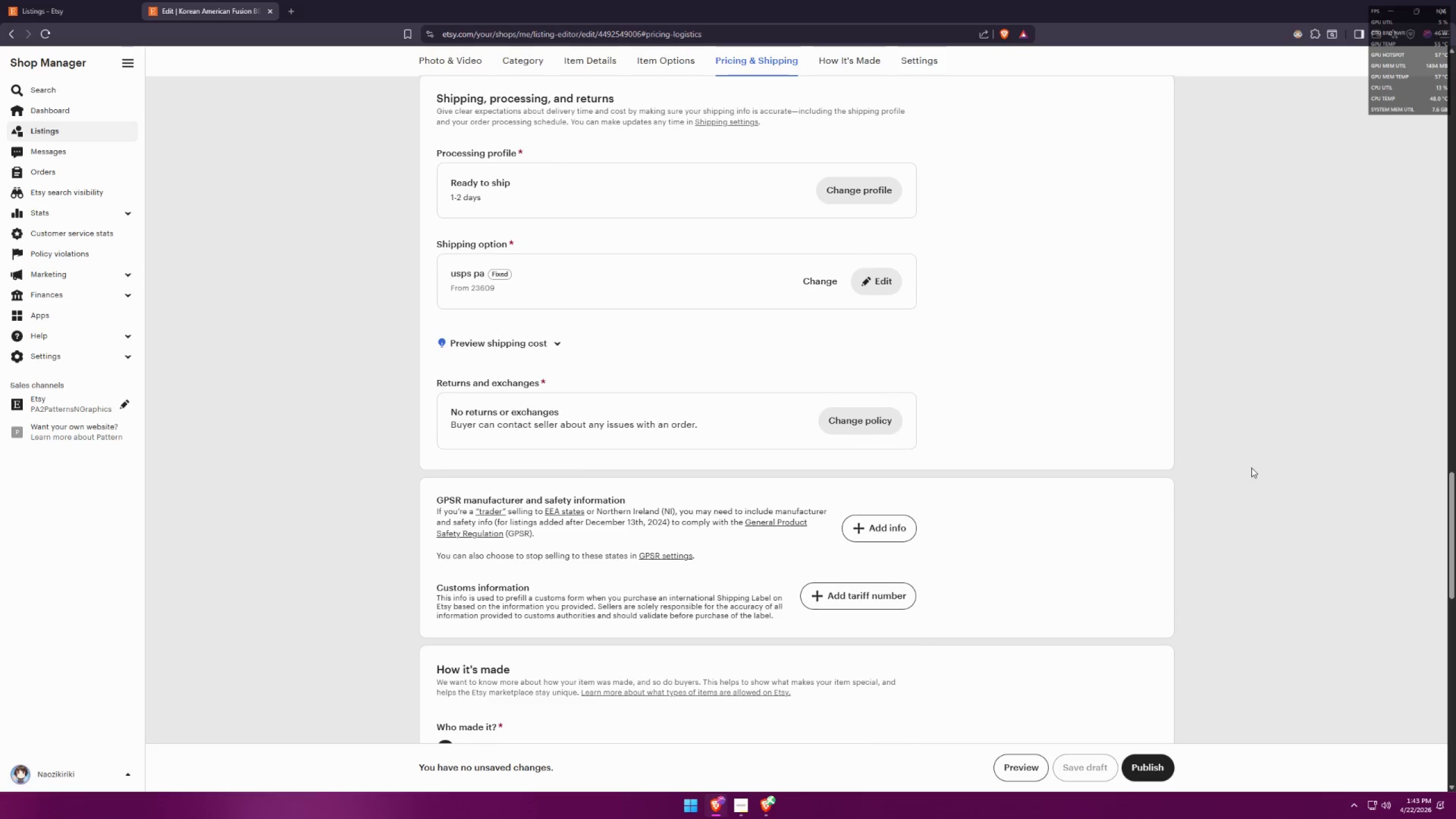 
key(Meta+Shift+S)
 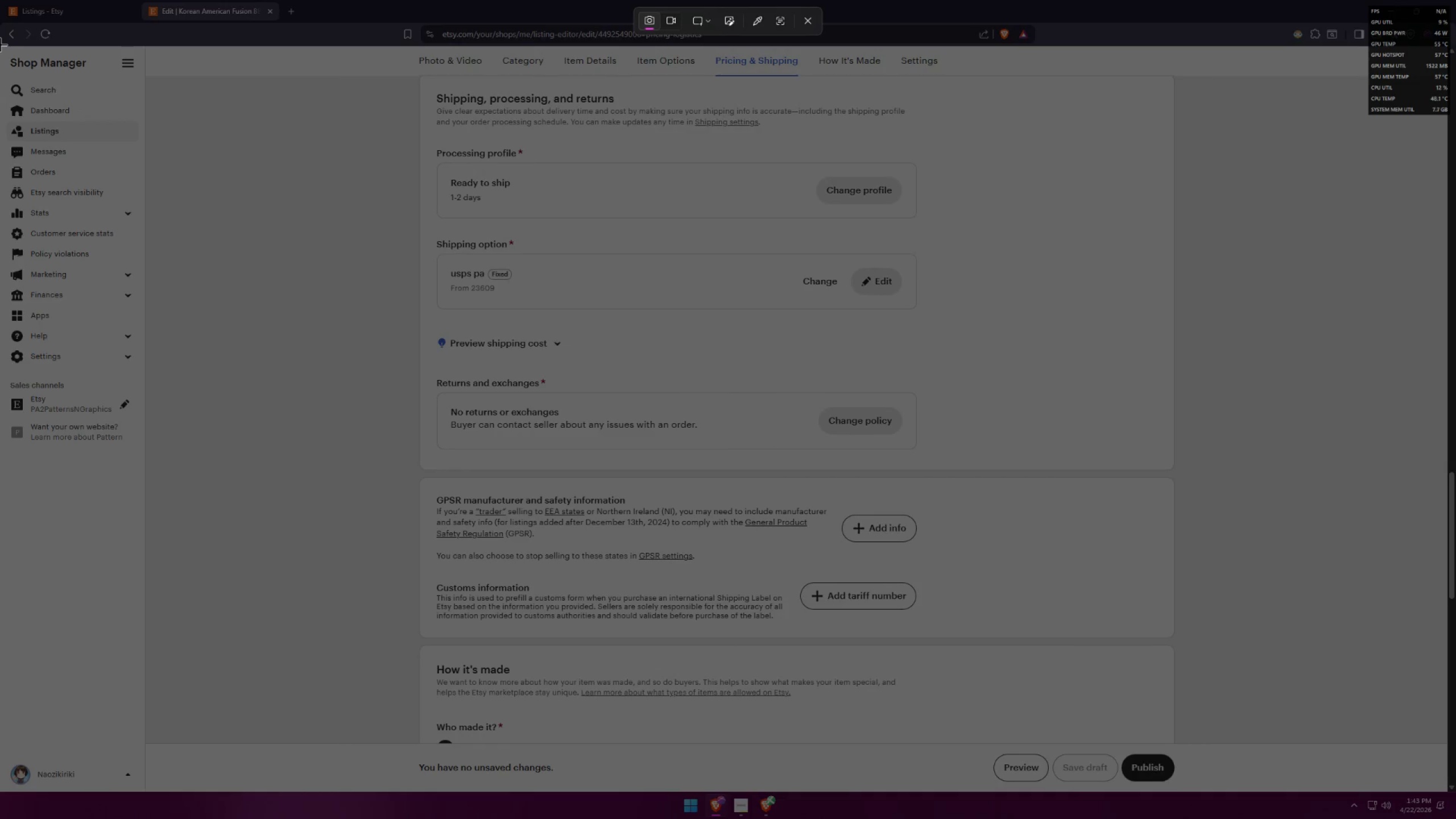 
left_click_drag(start_coordinate=[1, 46], to_coordinate=[1447, 743])
 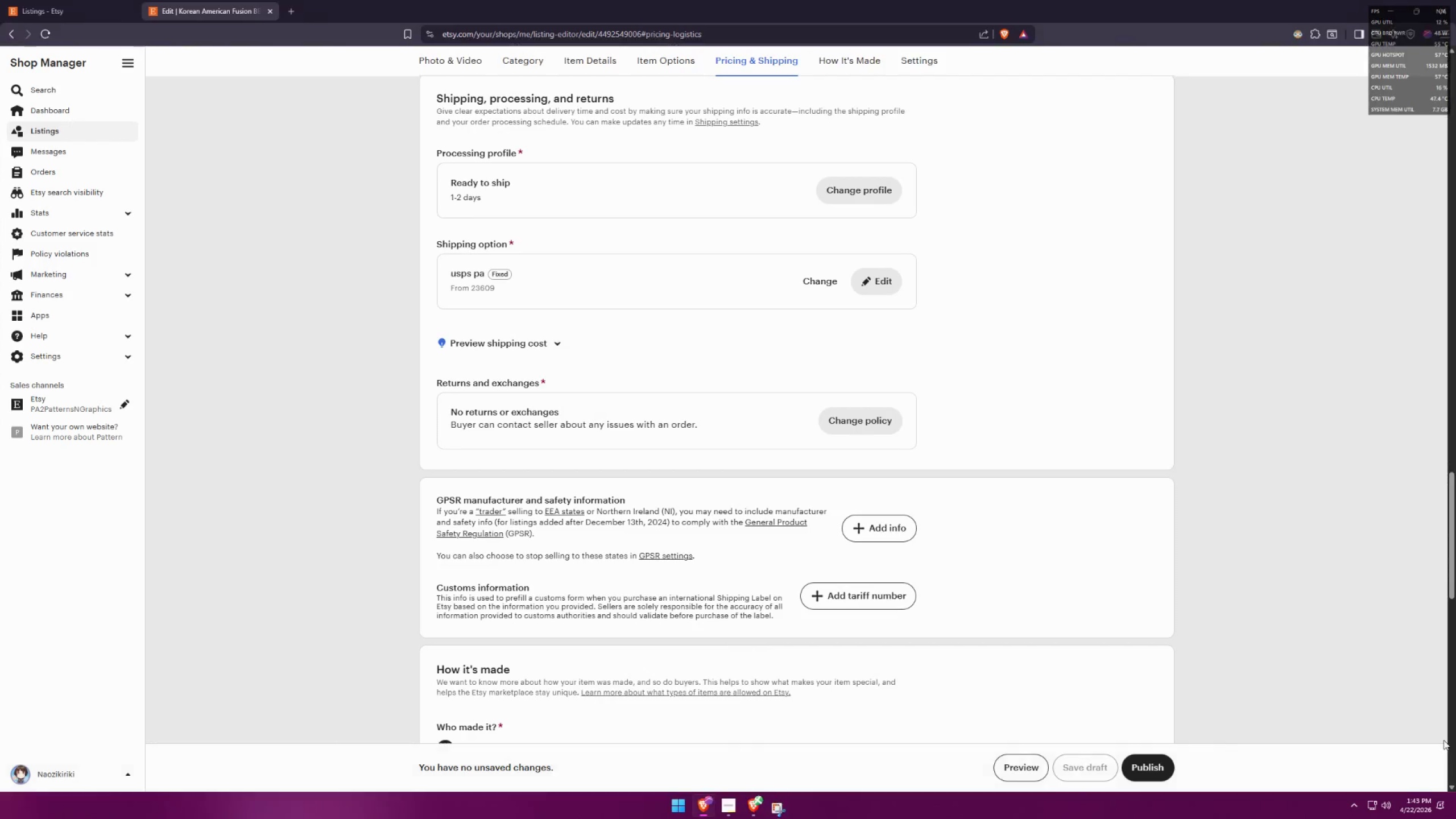 
key(Alt+AltLeft)
 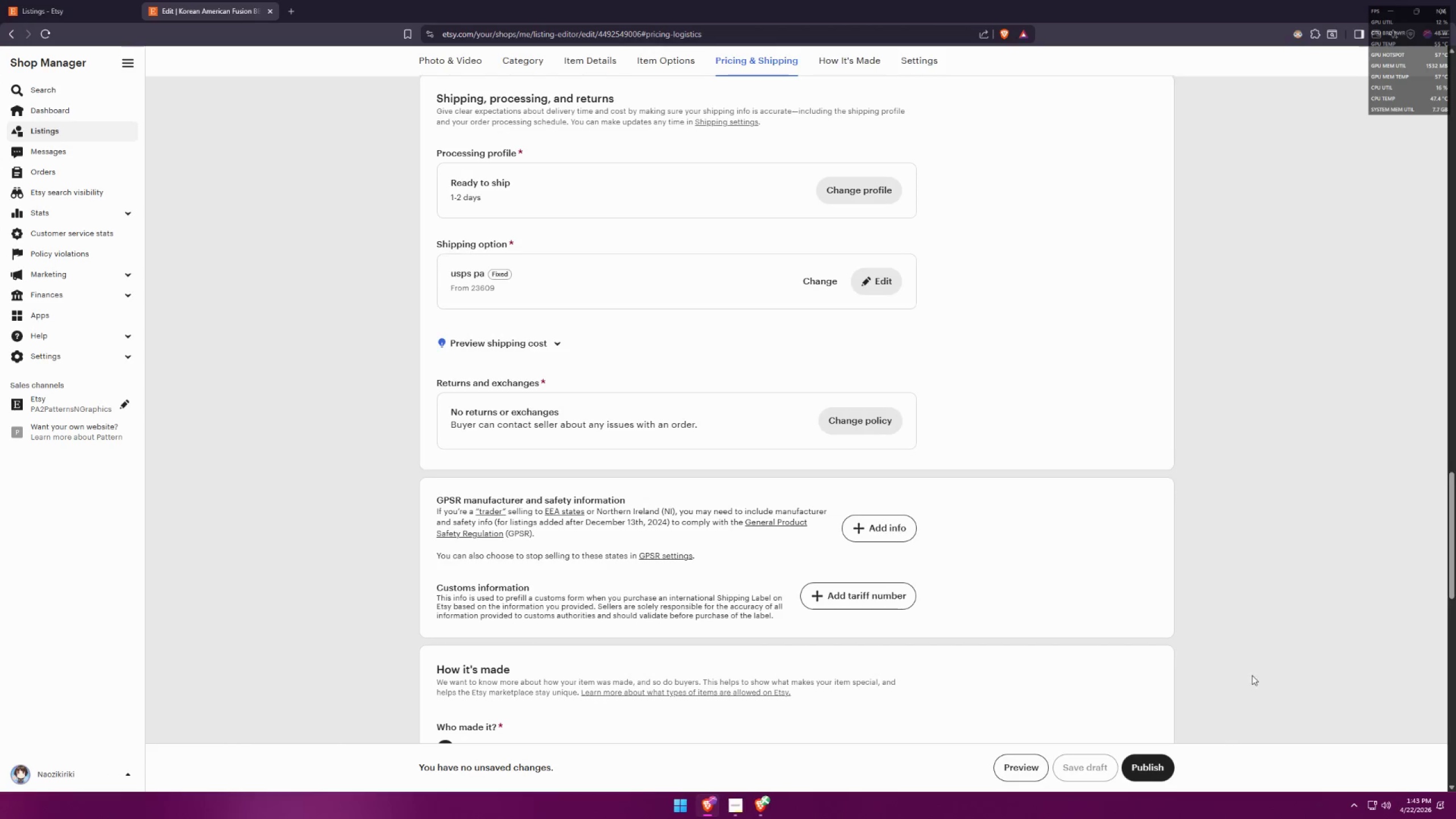 
key(Alt+Tab)
 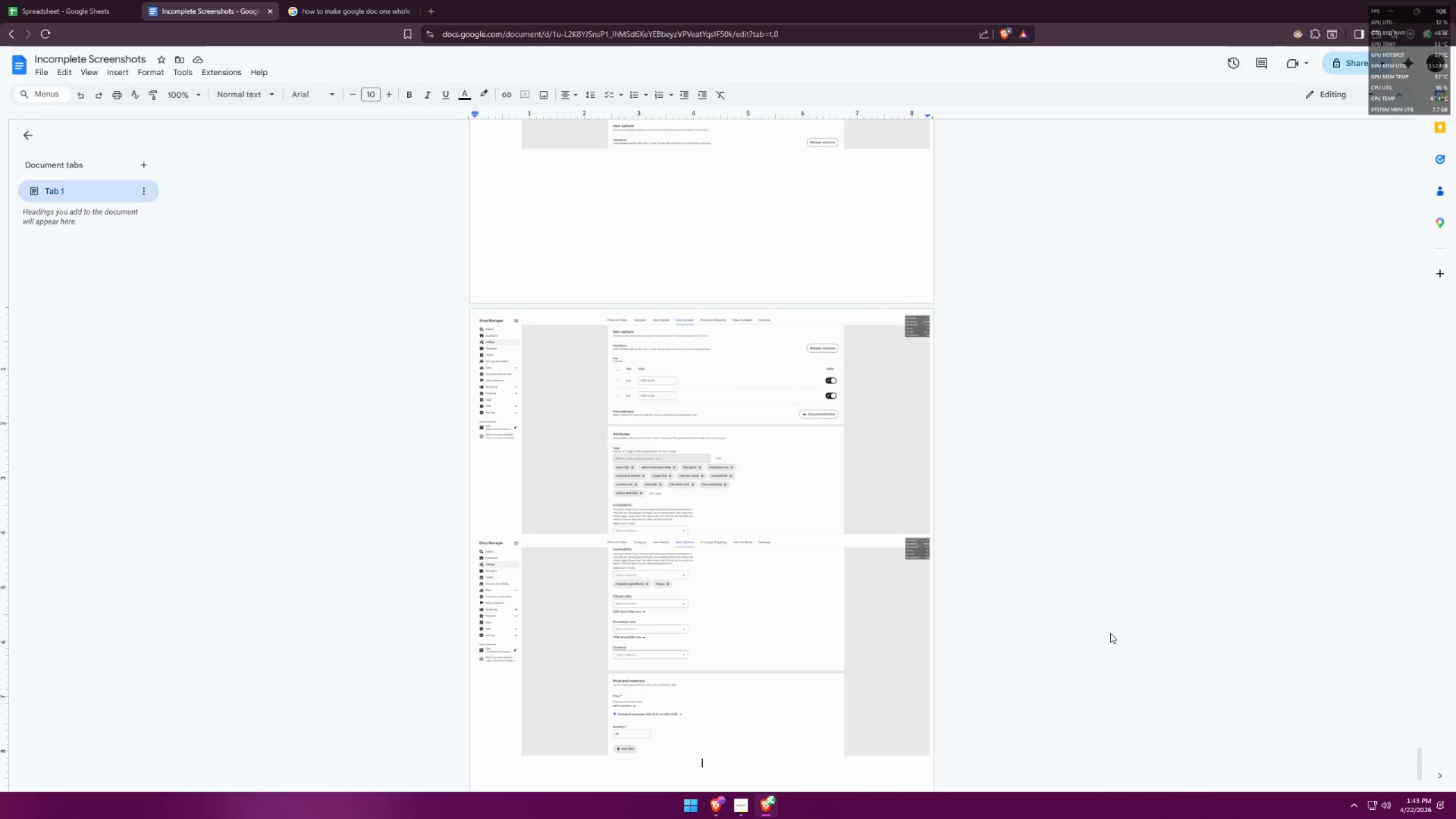 
key(Control+ControlLeft)
 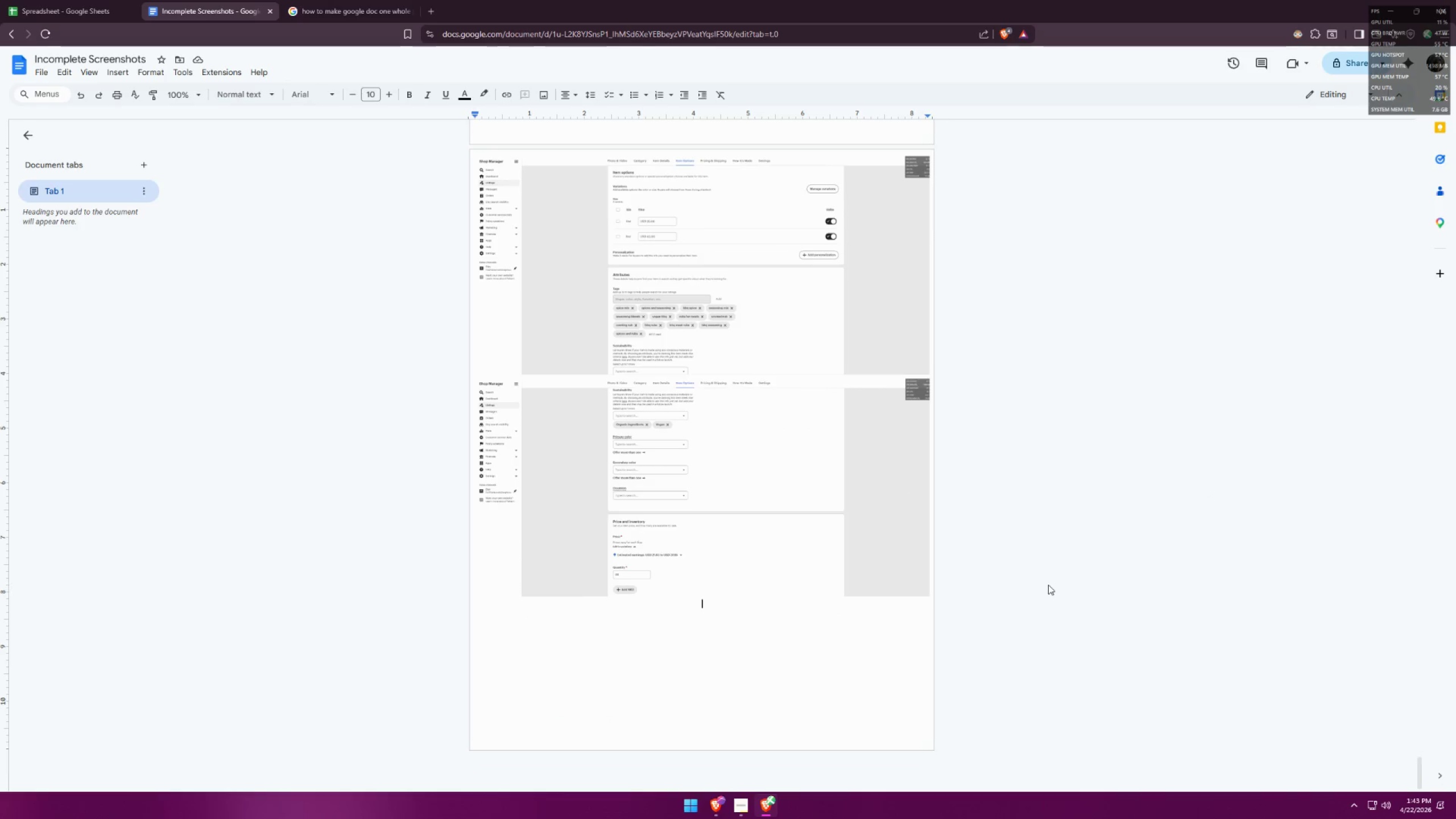 
key(Control+V)
 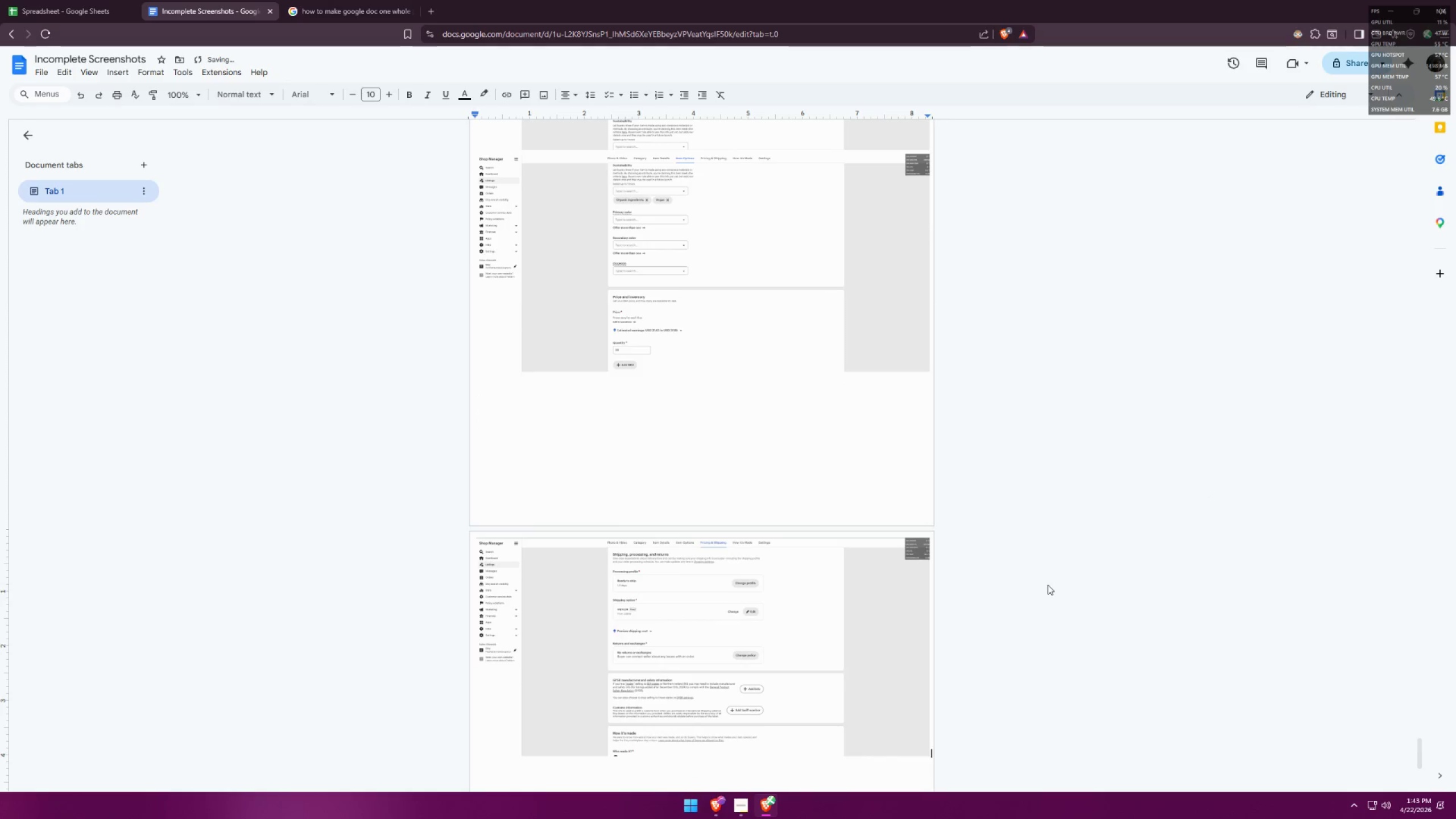 
scroll: coordinate [1048, 586], scroll_direction: down, amount: 4.0
 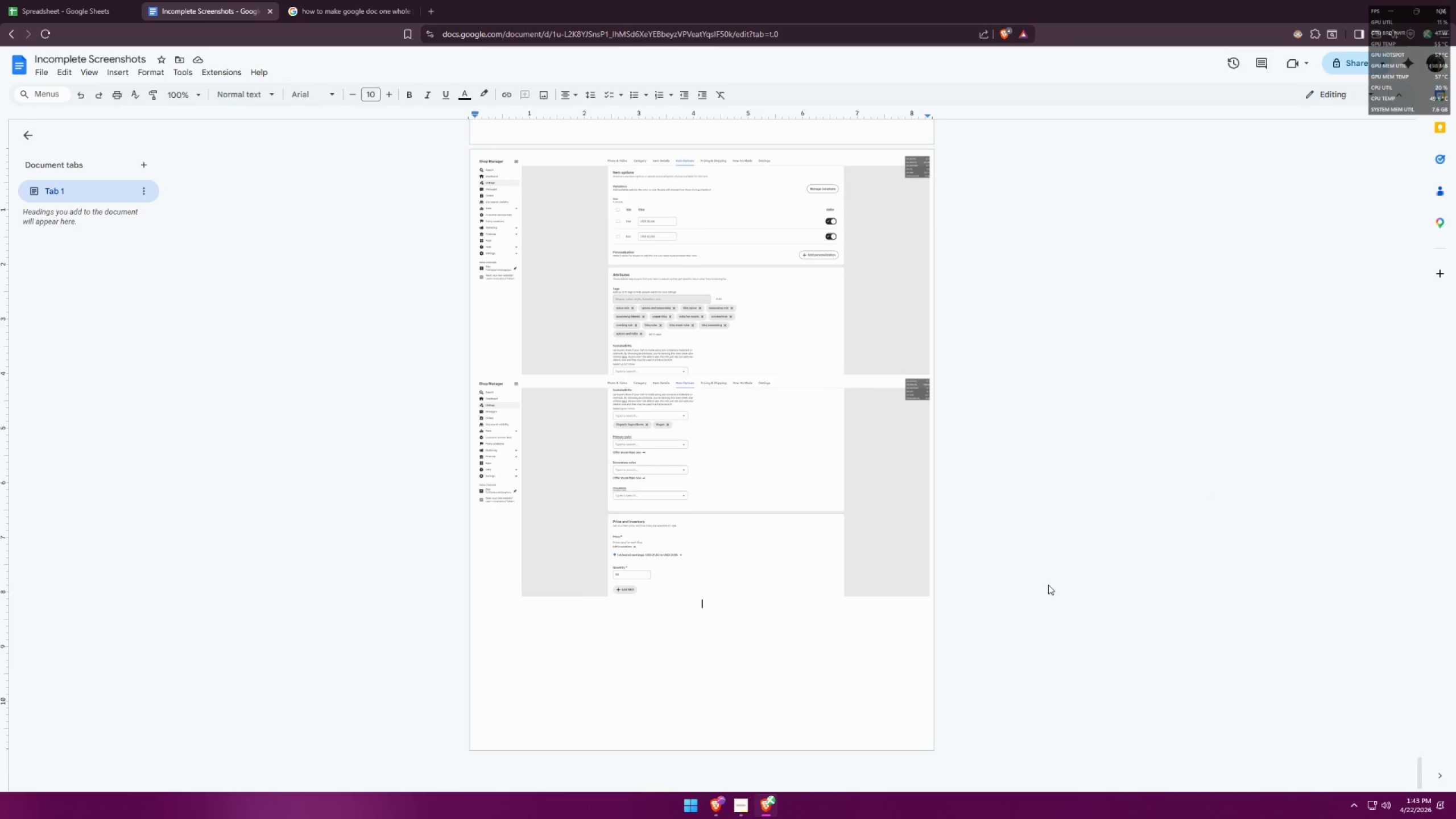 
key(Enter)
 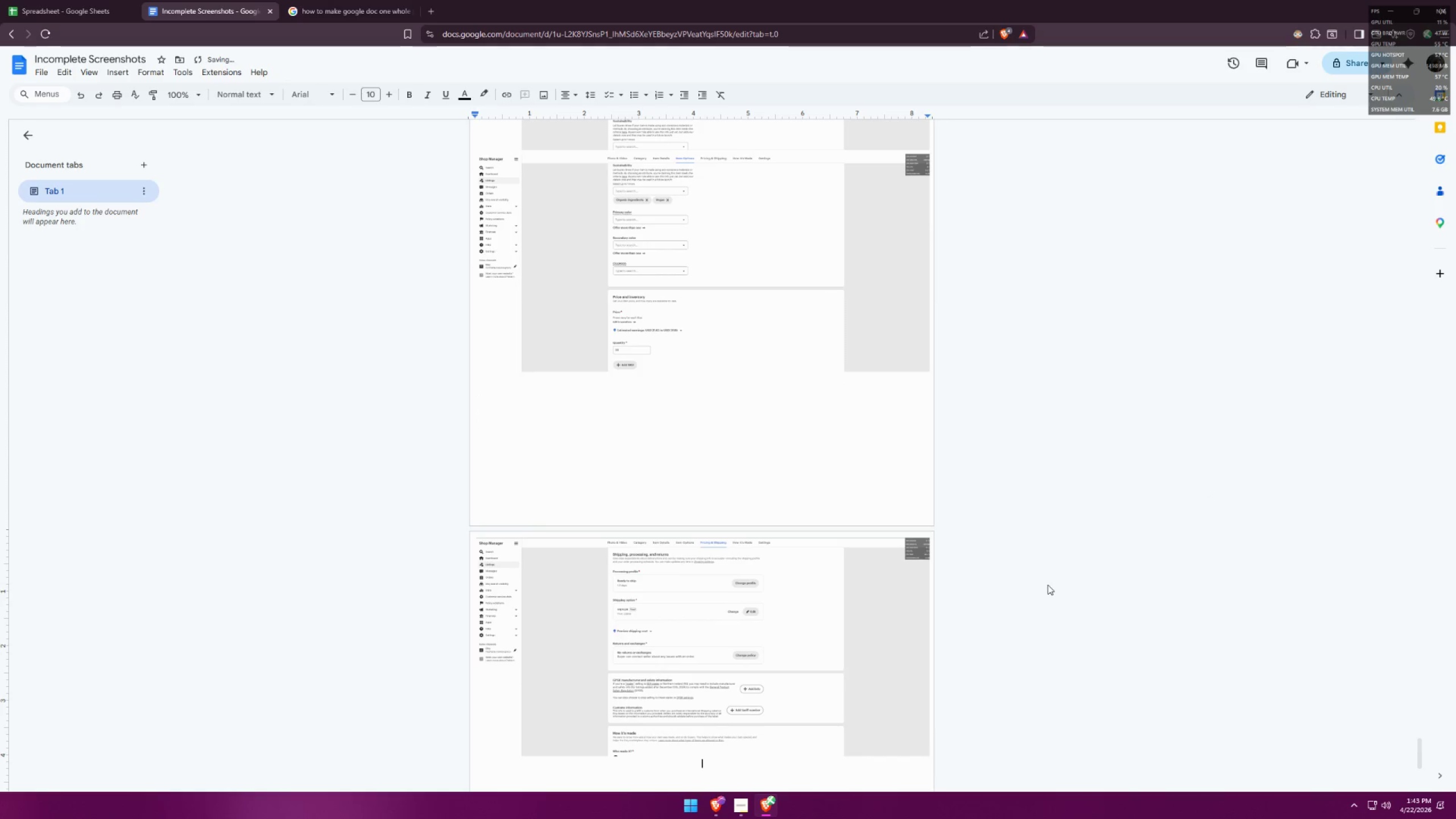 
key(Alt+AltLeft)
 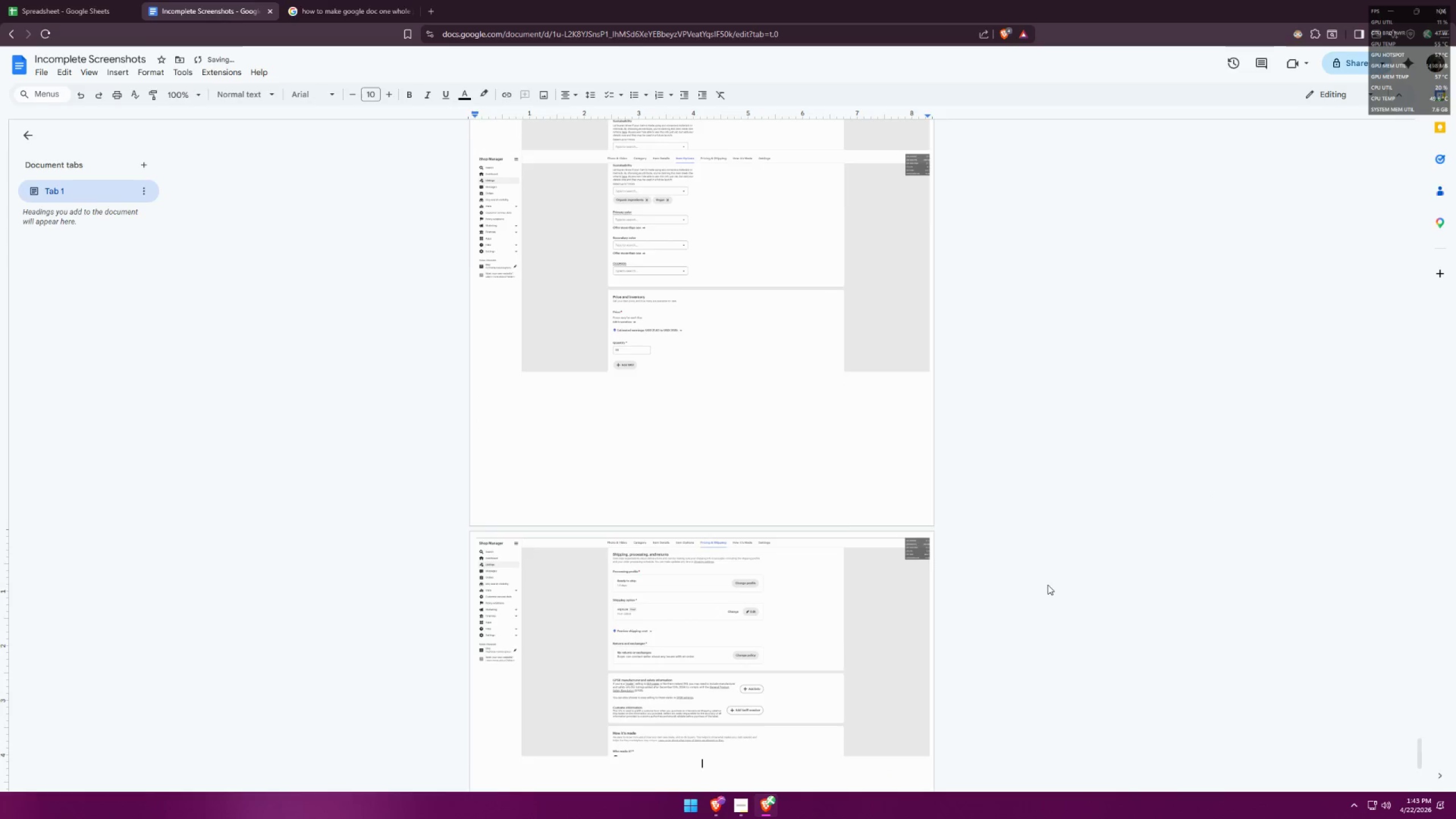 
key(Alt+Tab)
 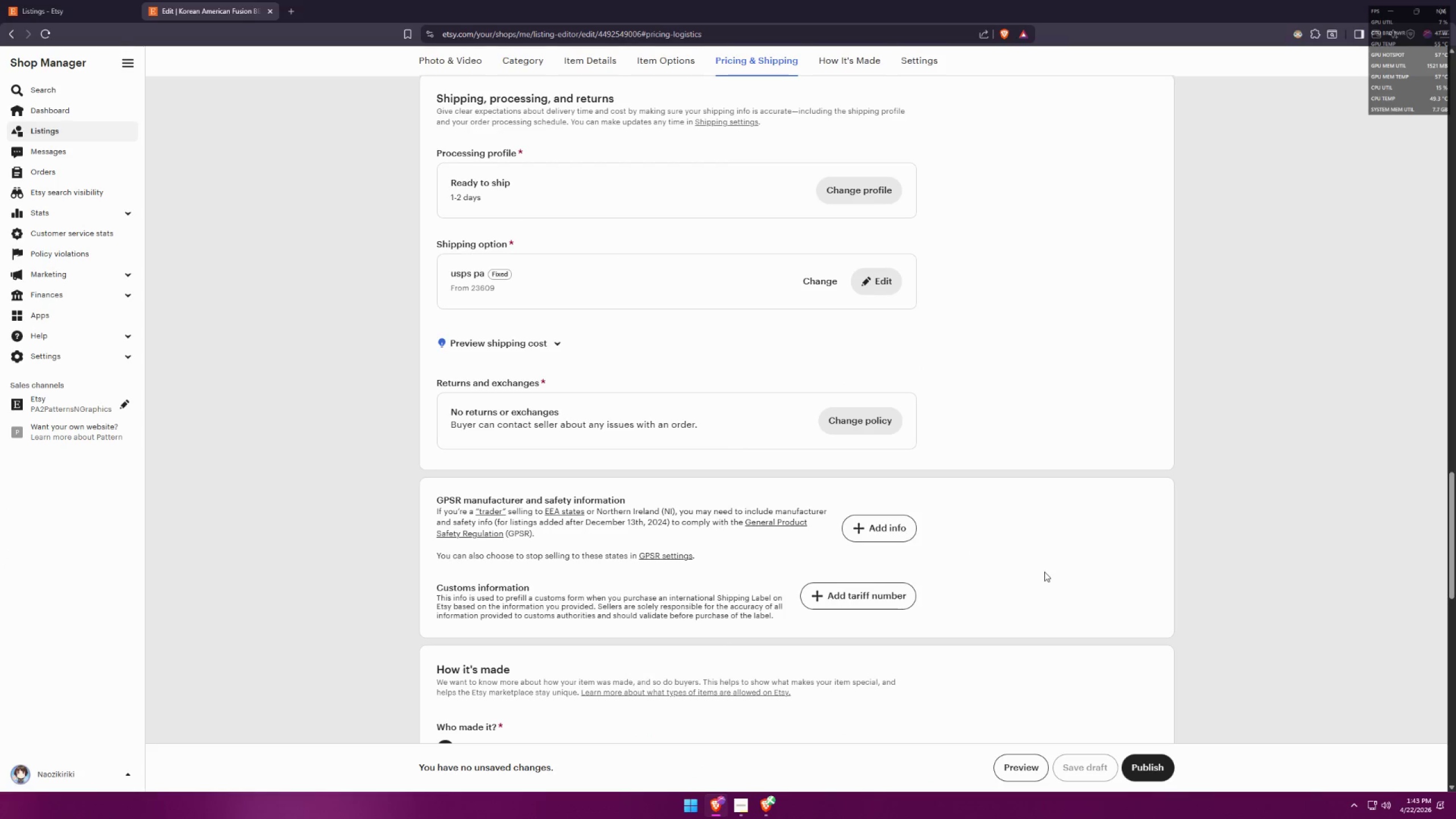 
scroll: coordinate [1039, 543], scroll_direction: down, amount: 10.0
 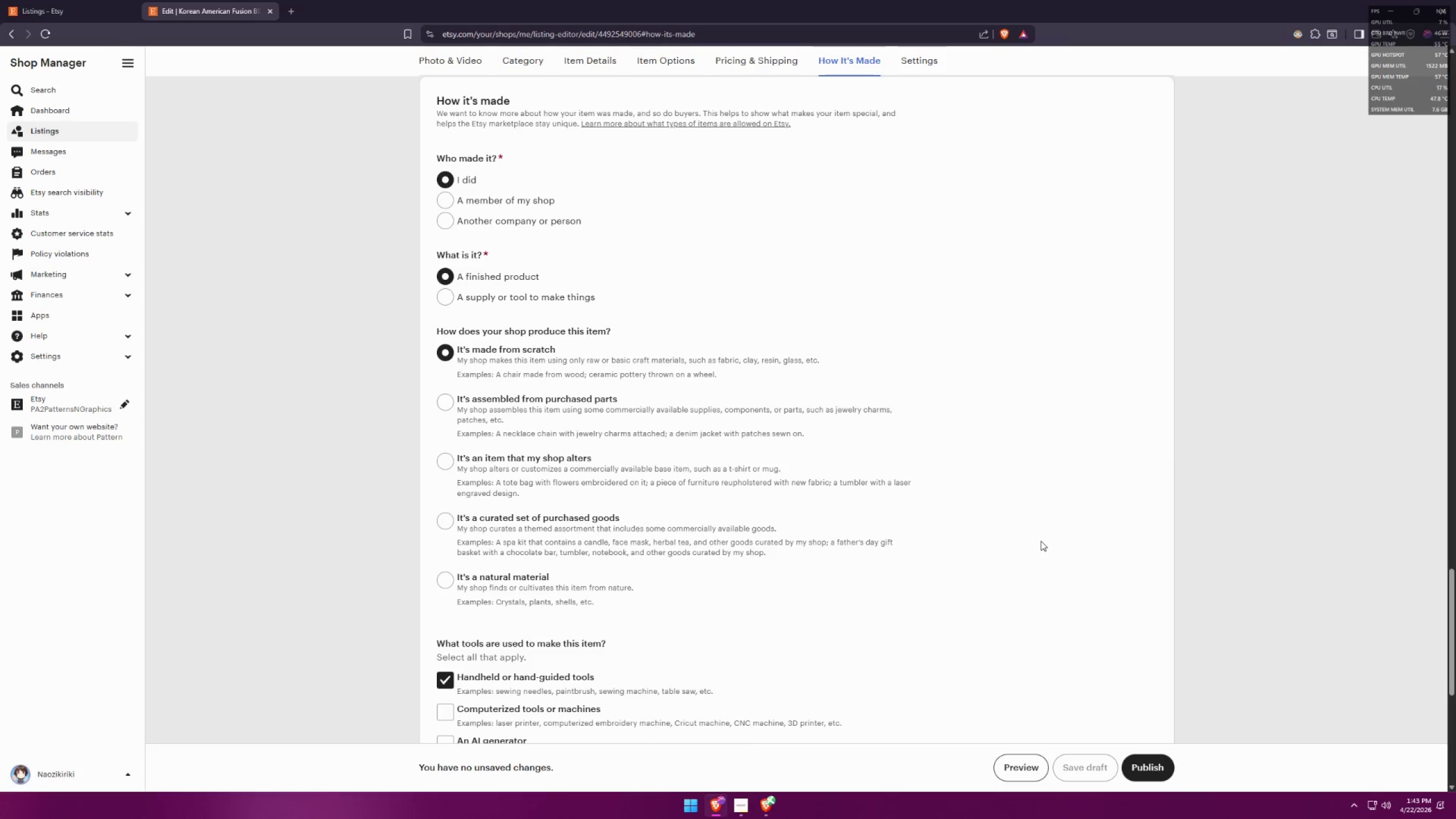 
key(Meta+Shift+S)
 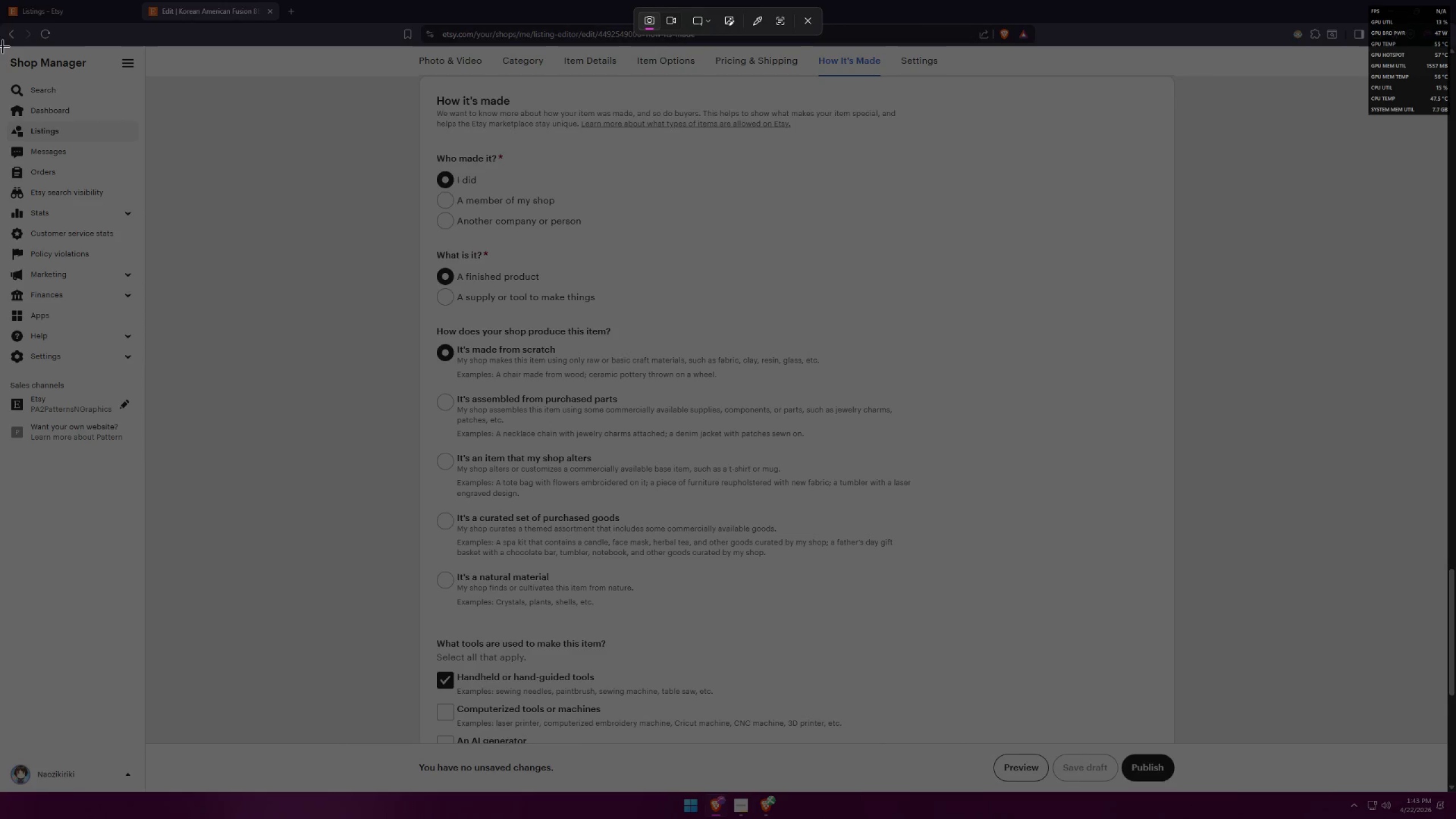 
left_click_drag(start_coordinate=[1, 47], to_coordinate=[1446, 742])
 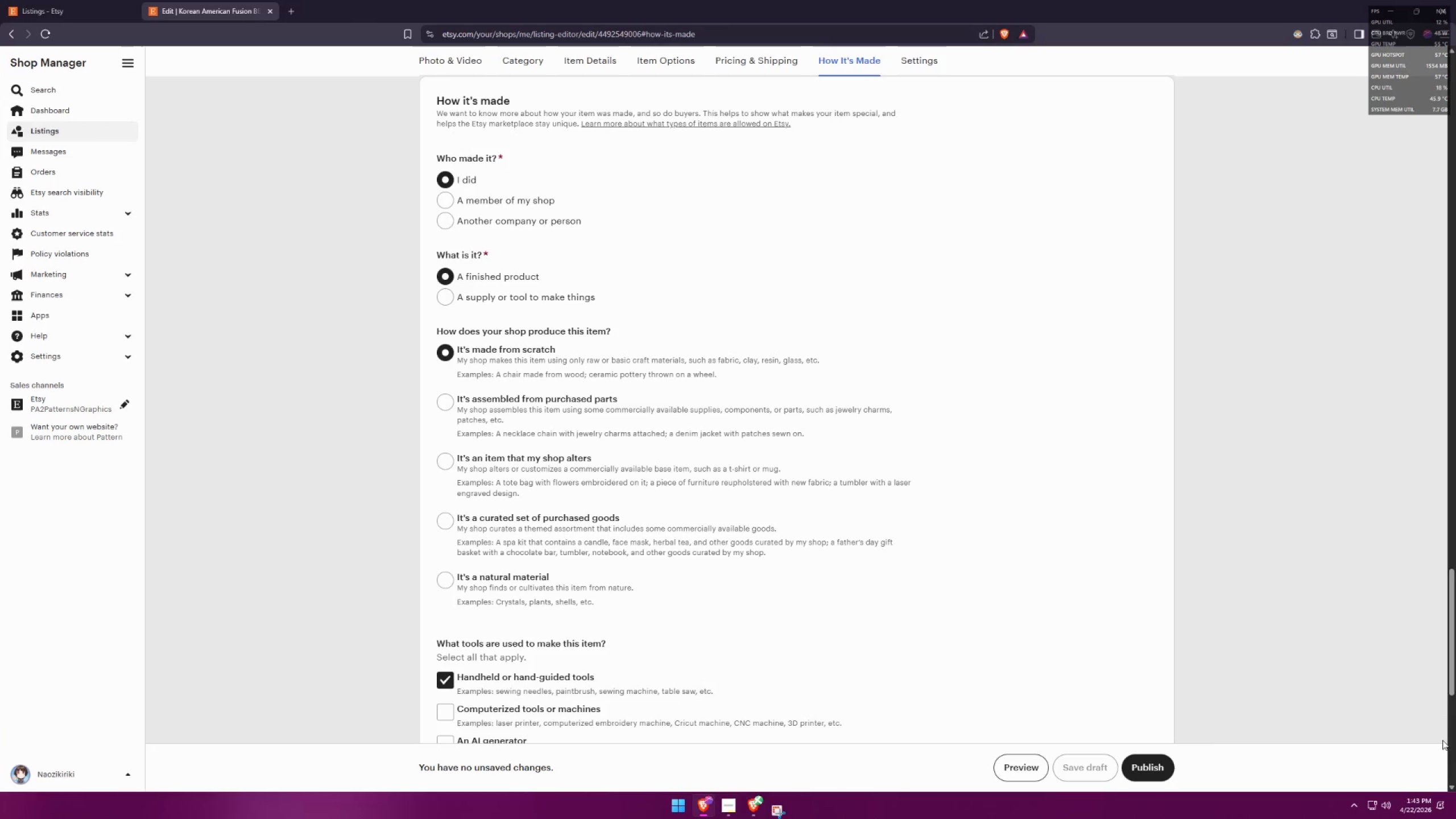 
key(Alt+AltLeft)
 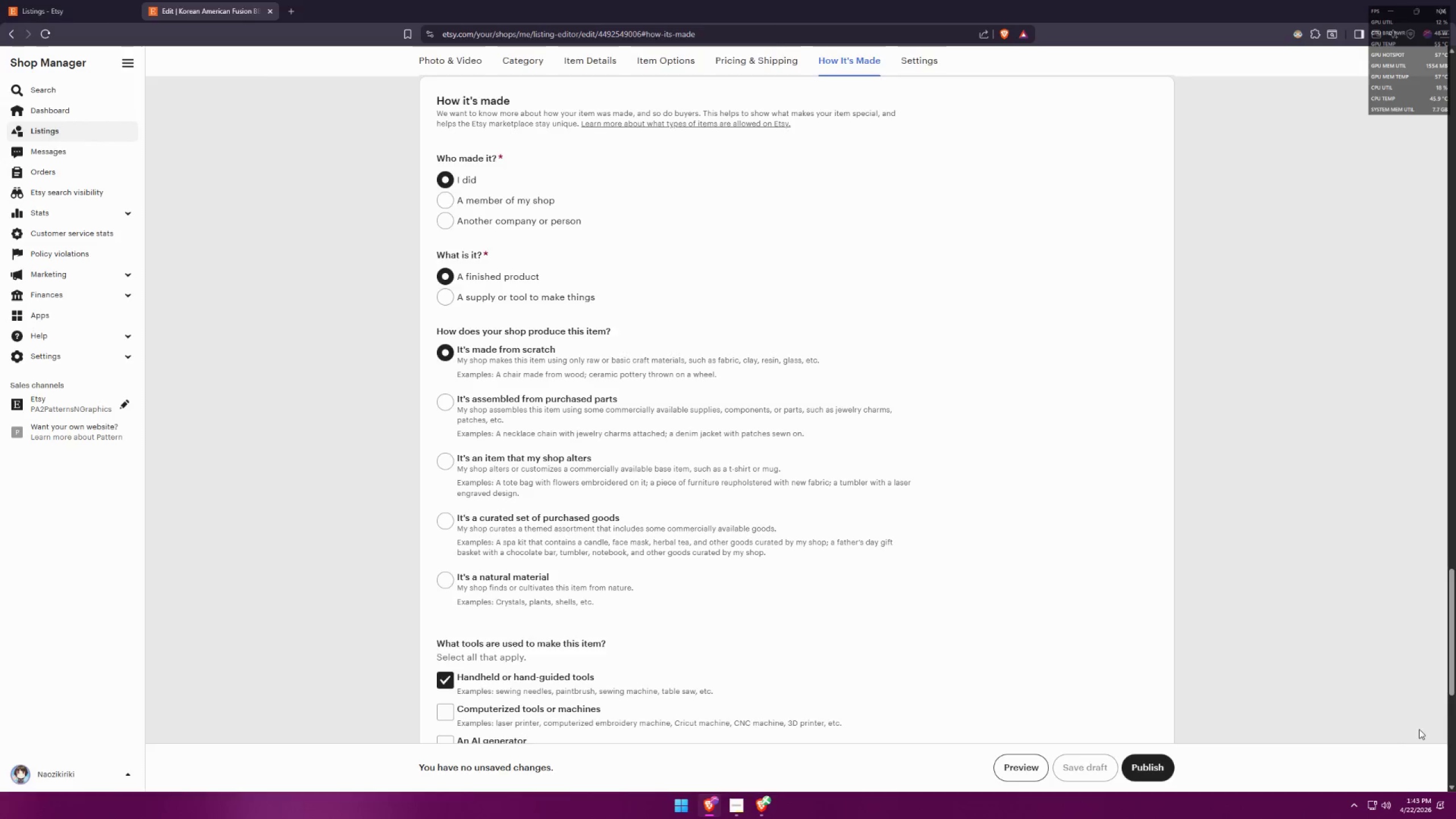 
key(Alt+Tab)
 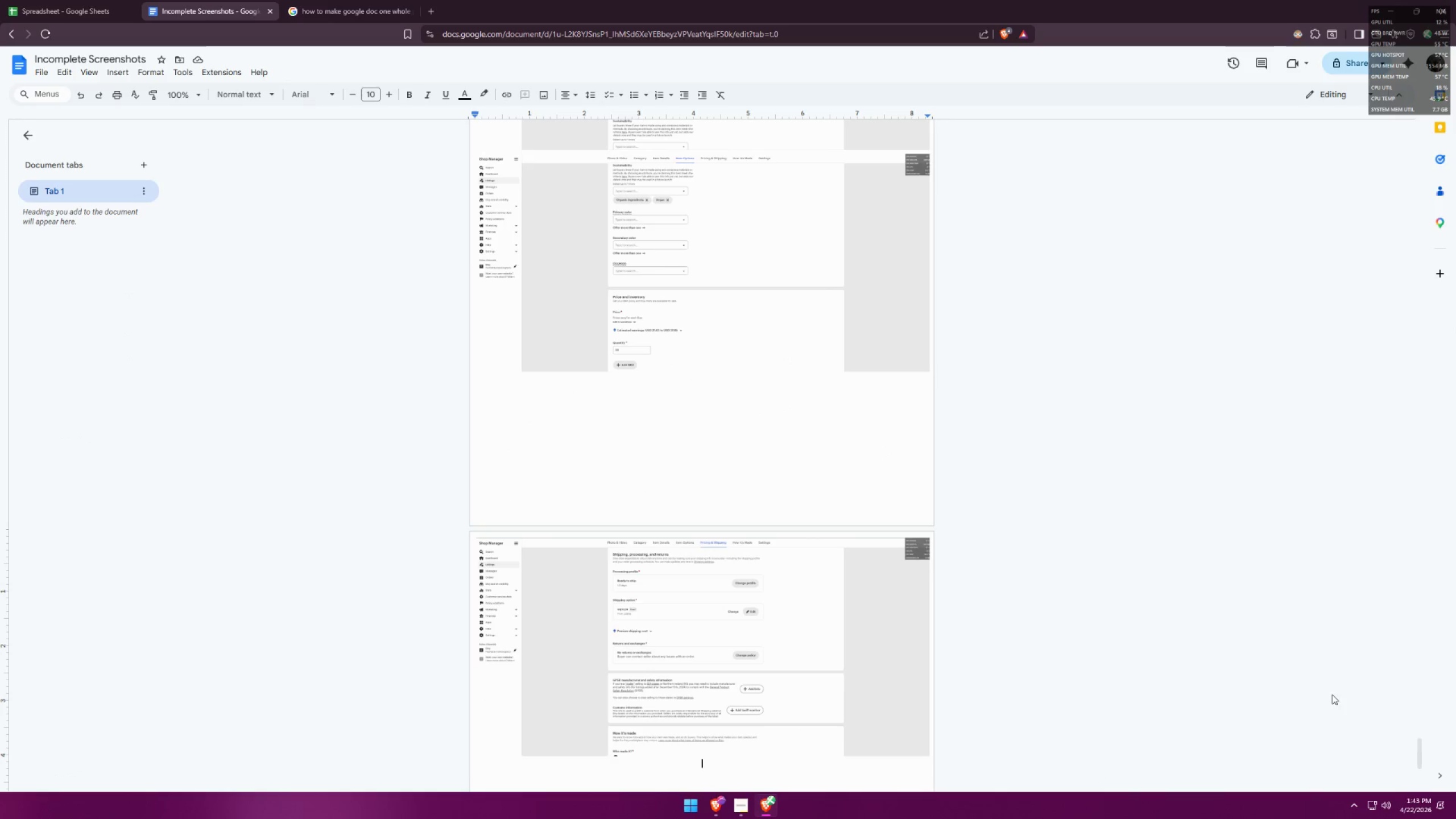 
key(Control+ControlLeft)
 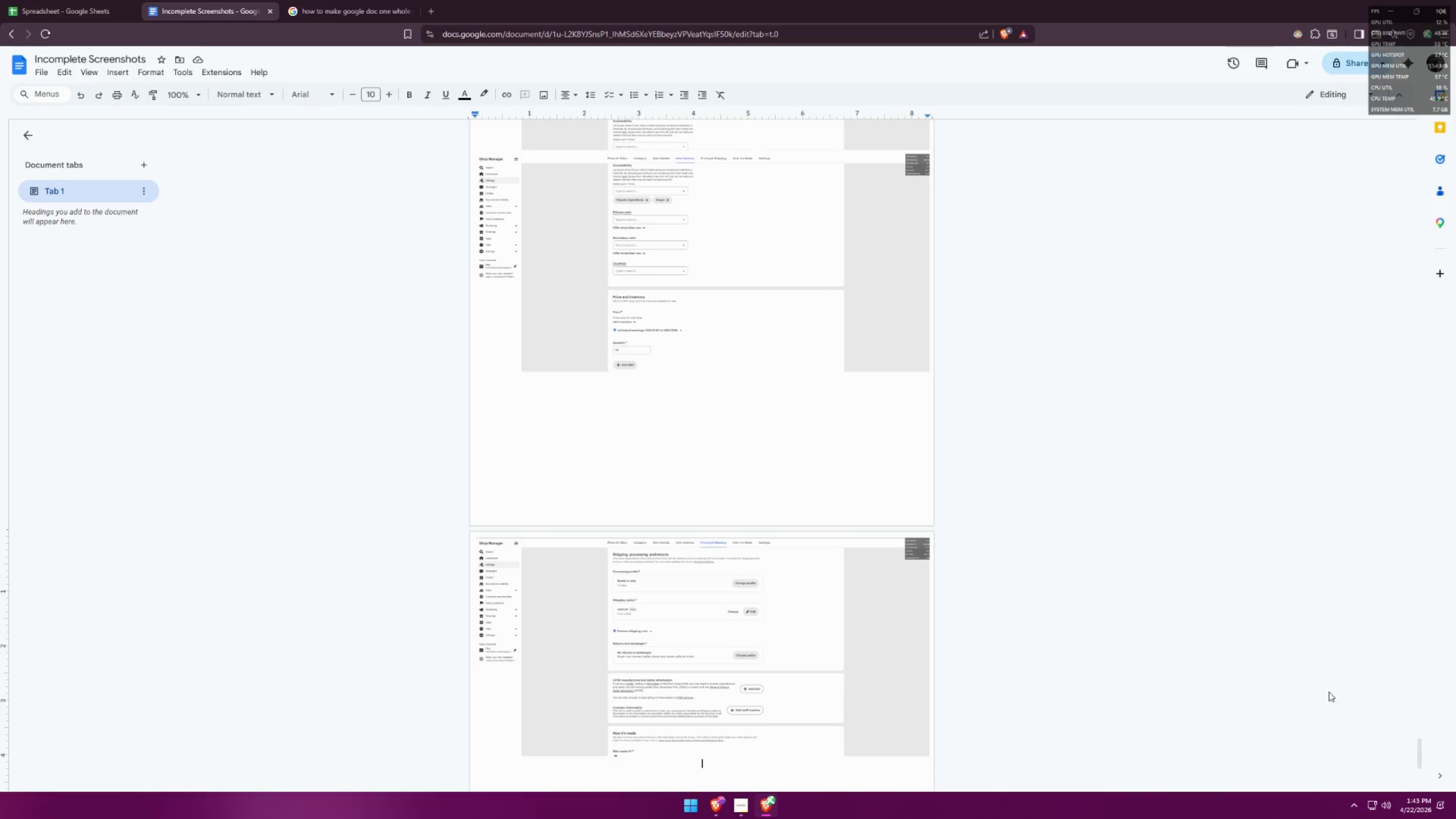 
key(Control+V)
 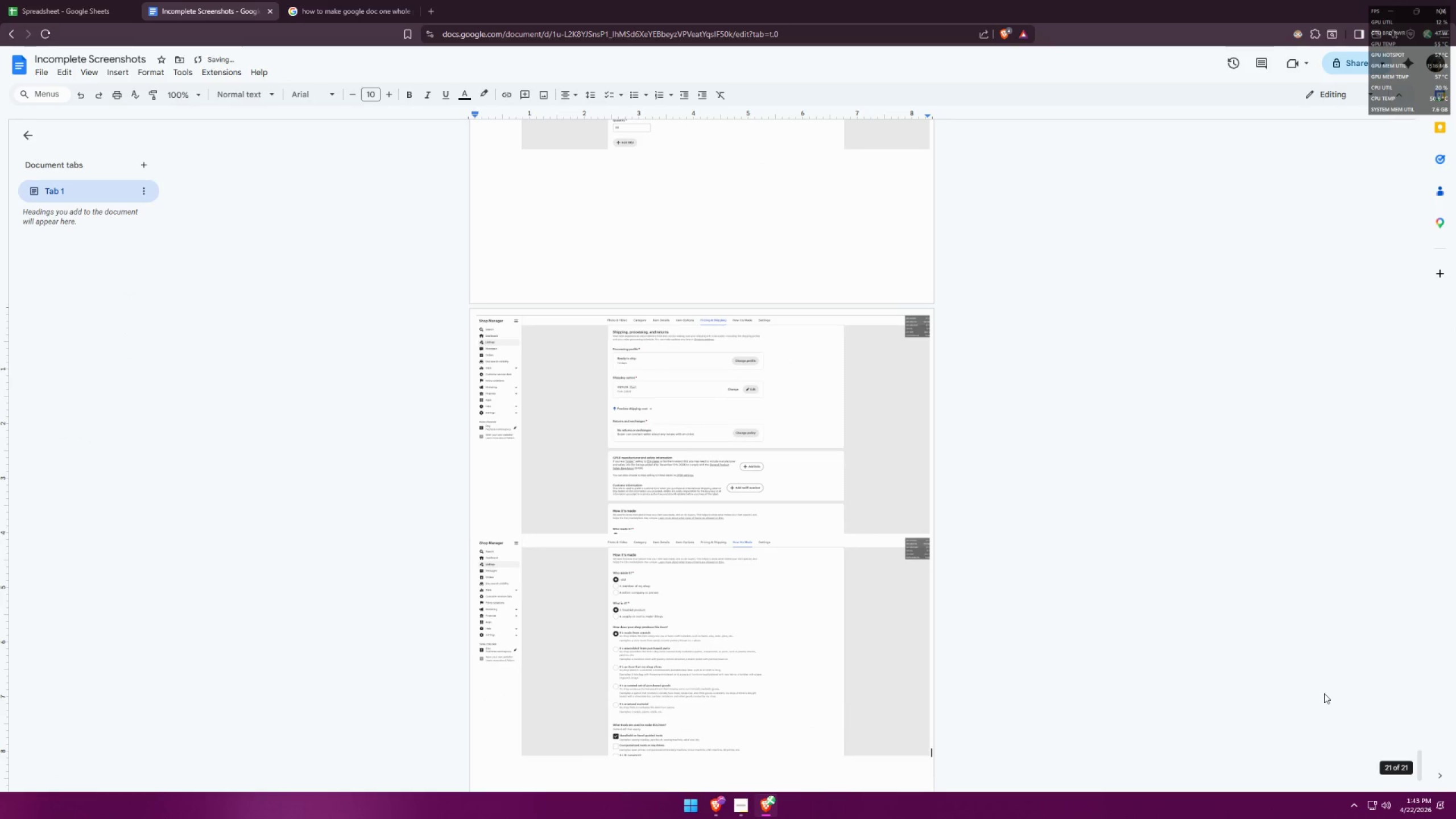 
key(Enter)
 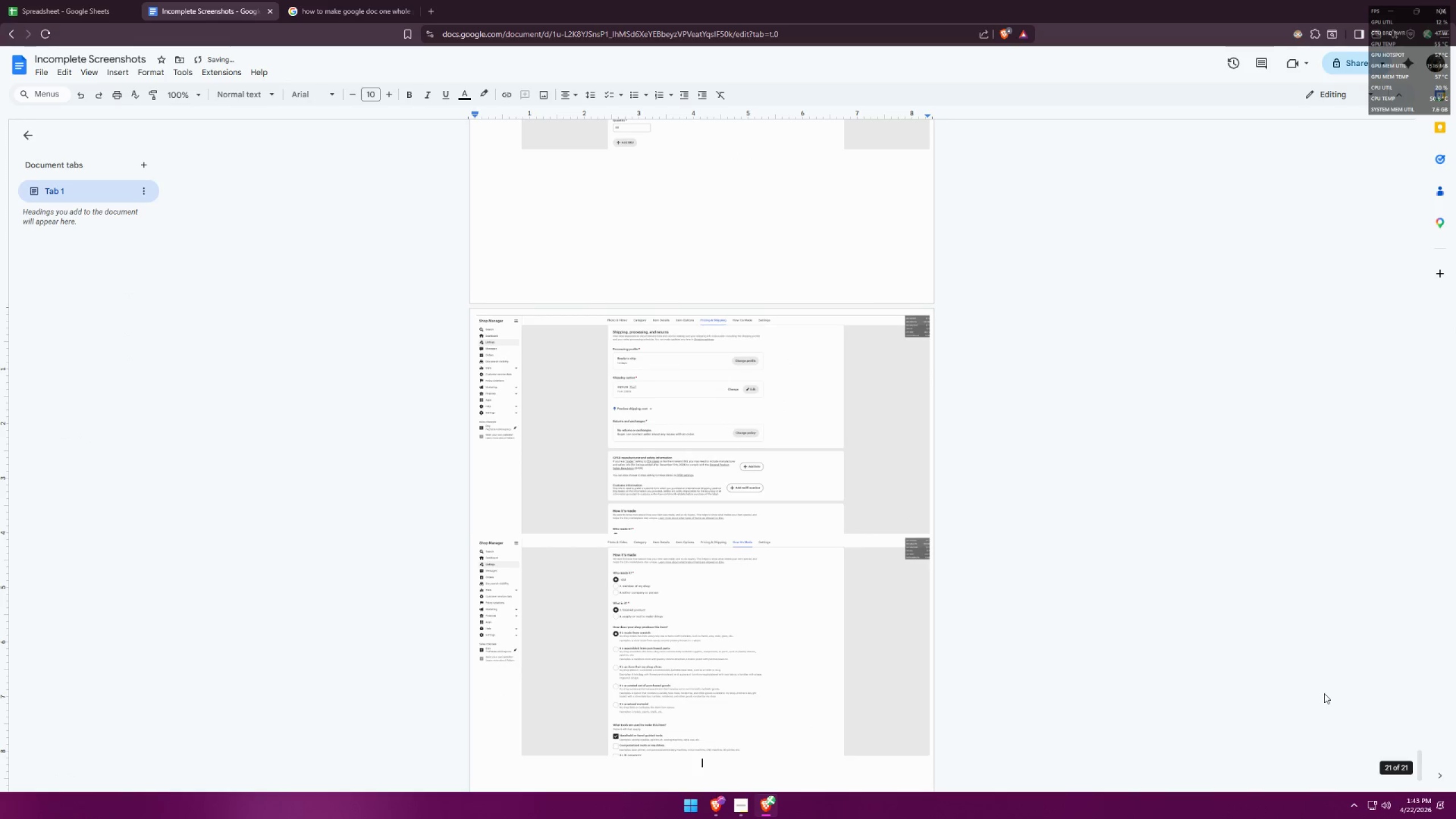 
key(Alt+AltLeft)
 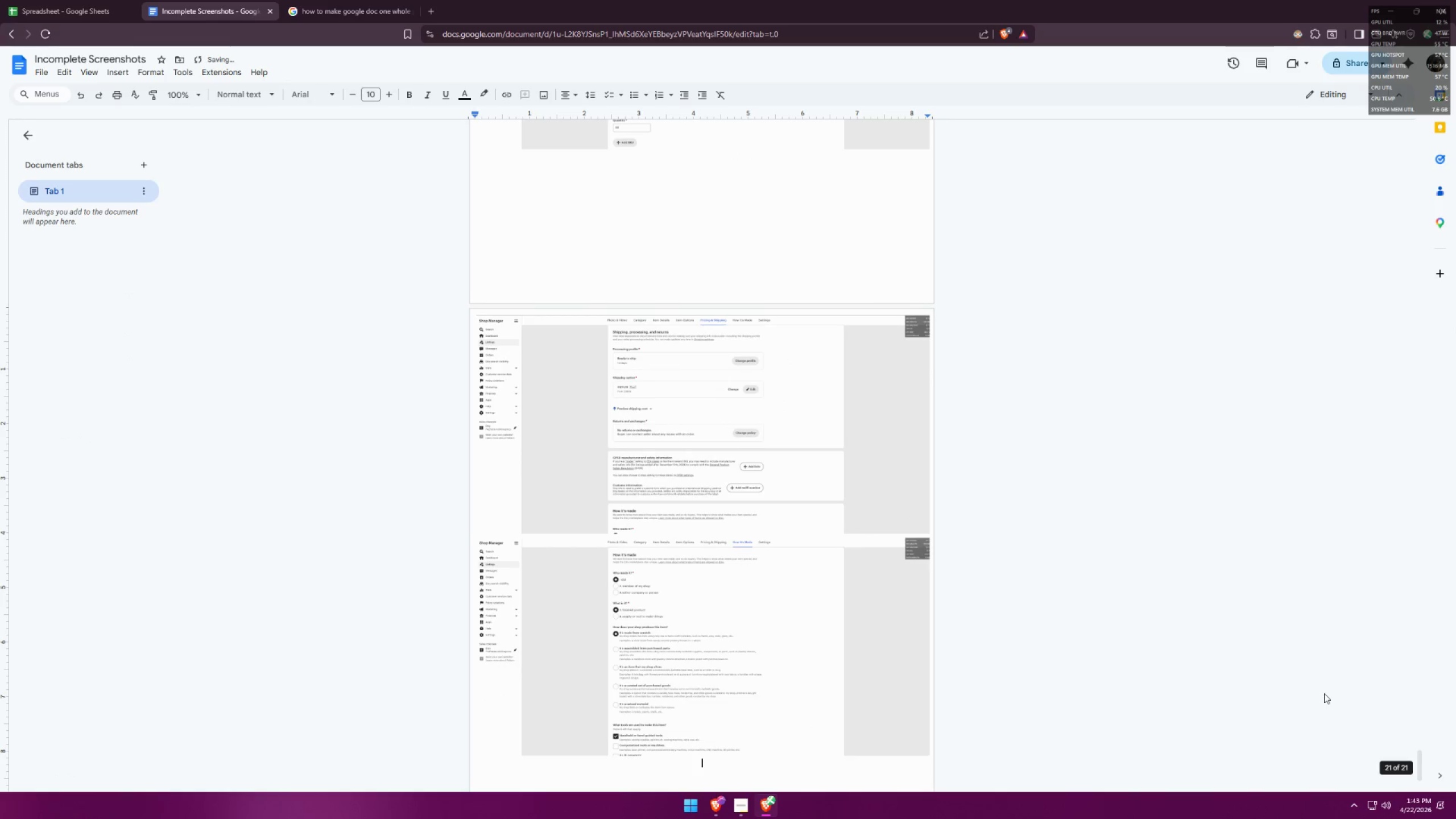 
key(Alt+Tab)
 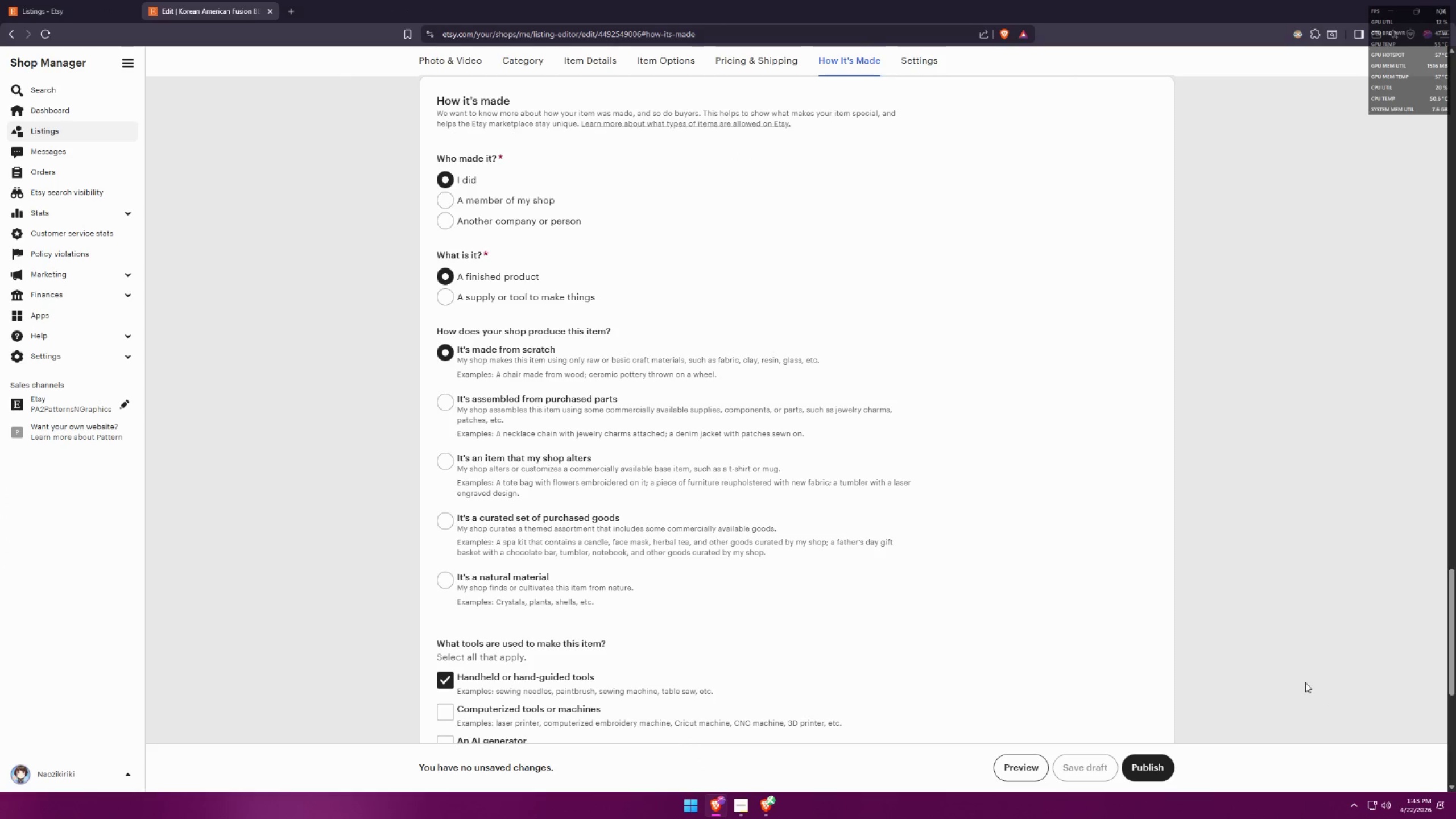 
scroll: coordinate [1186, 528], scroll_direction: down, amount: 10.0
 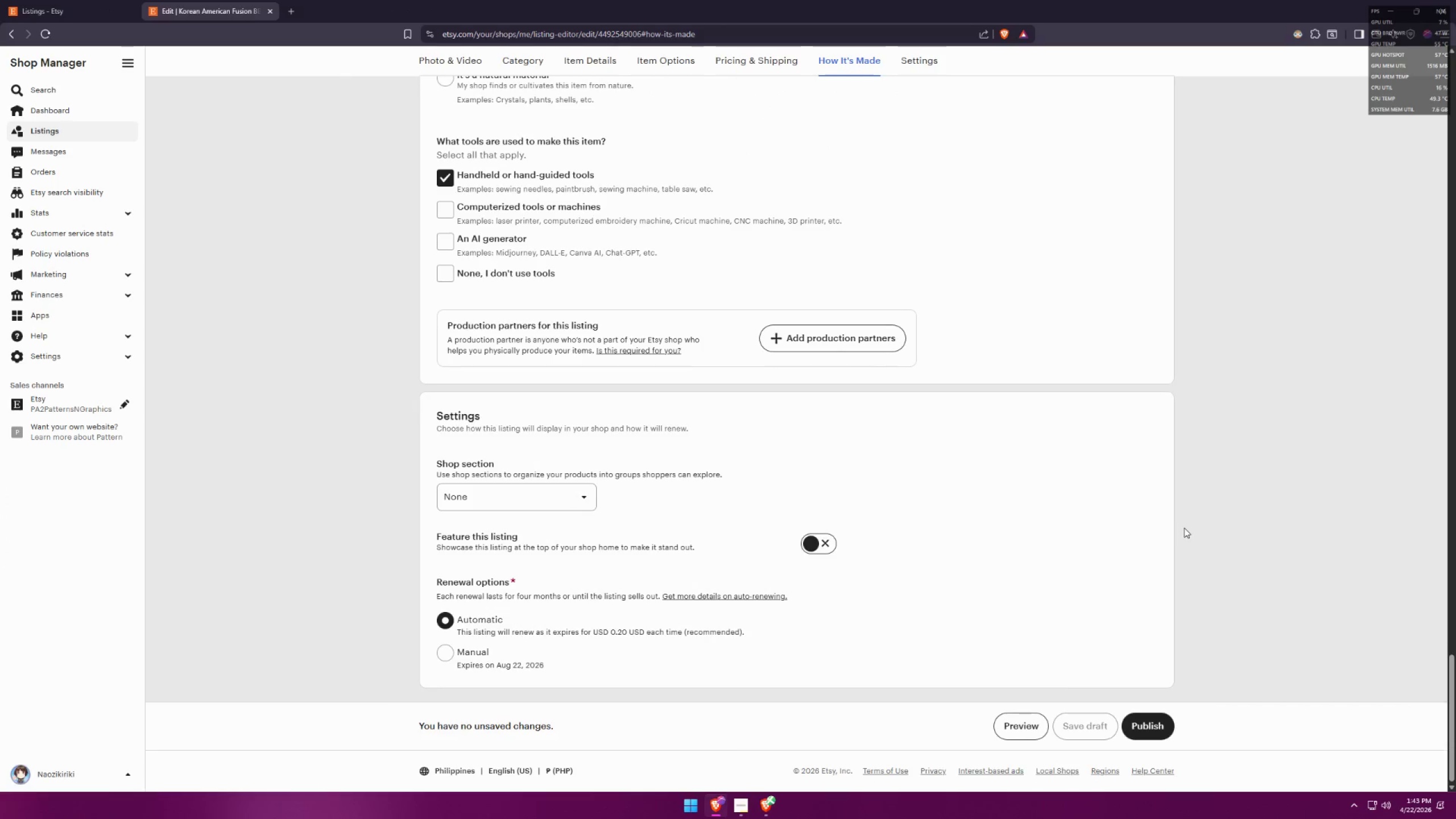 
key(Meta+MetaLeft)
 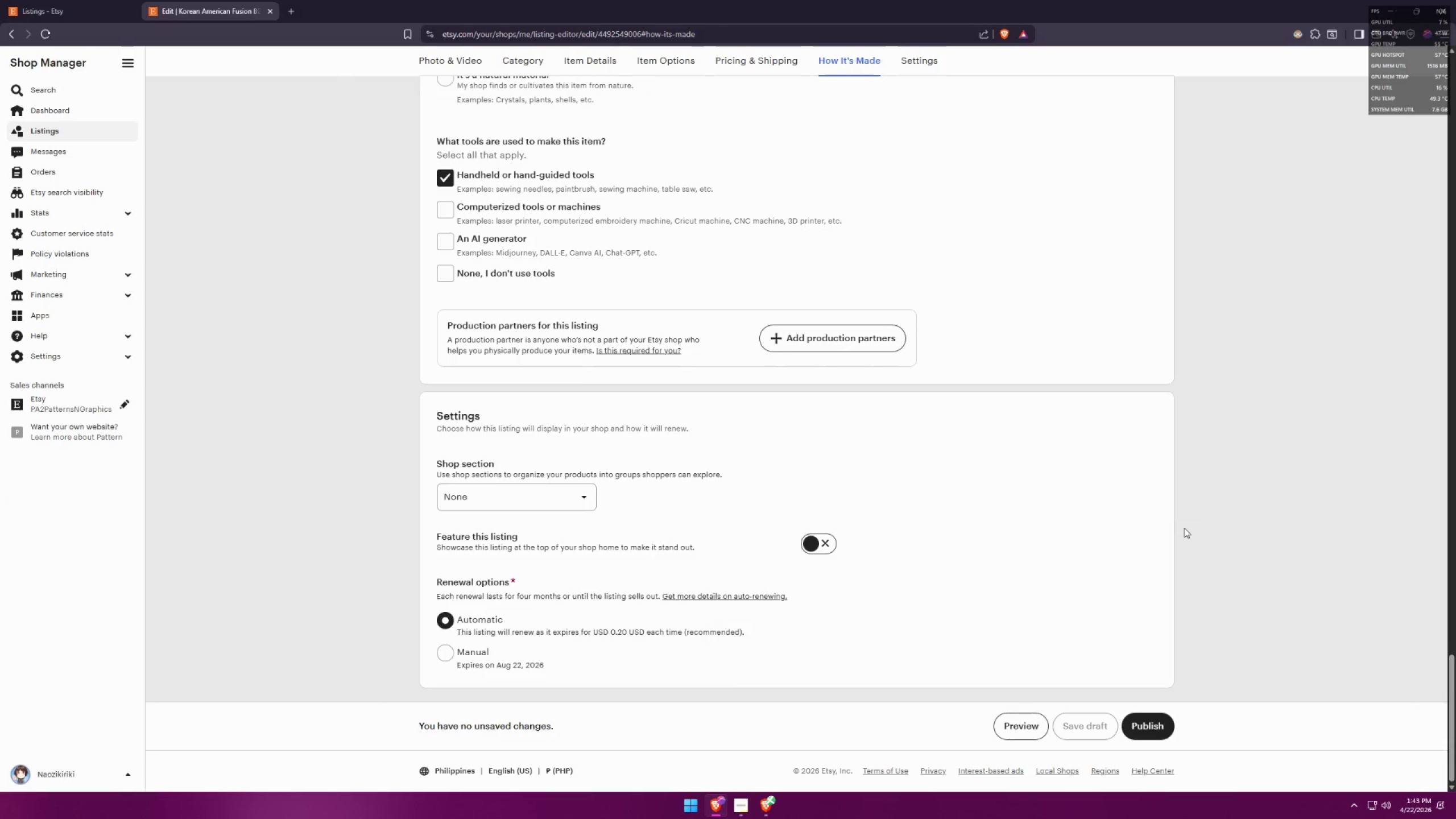 
key(Meta+Shift+ShiftLeft)
 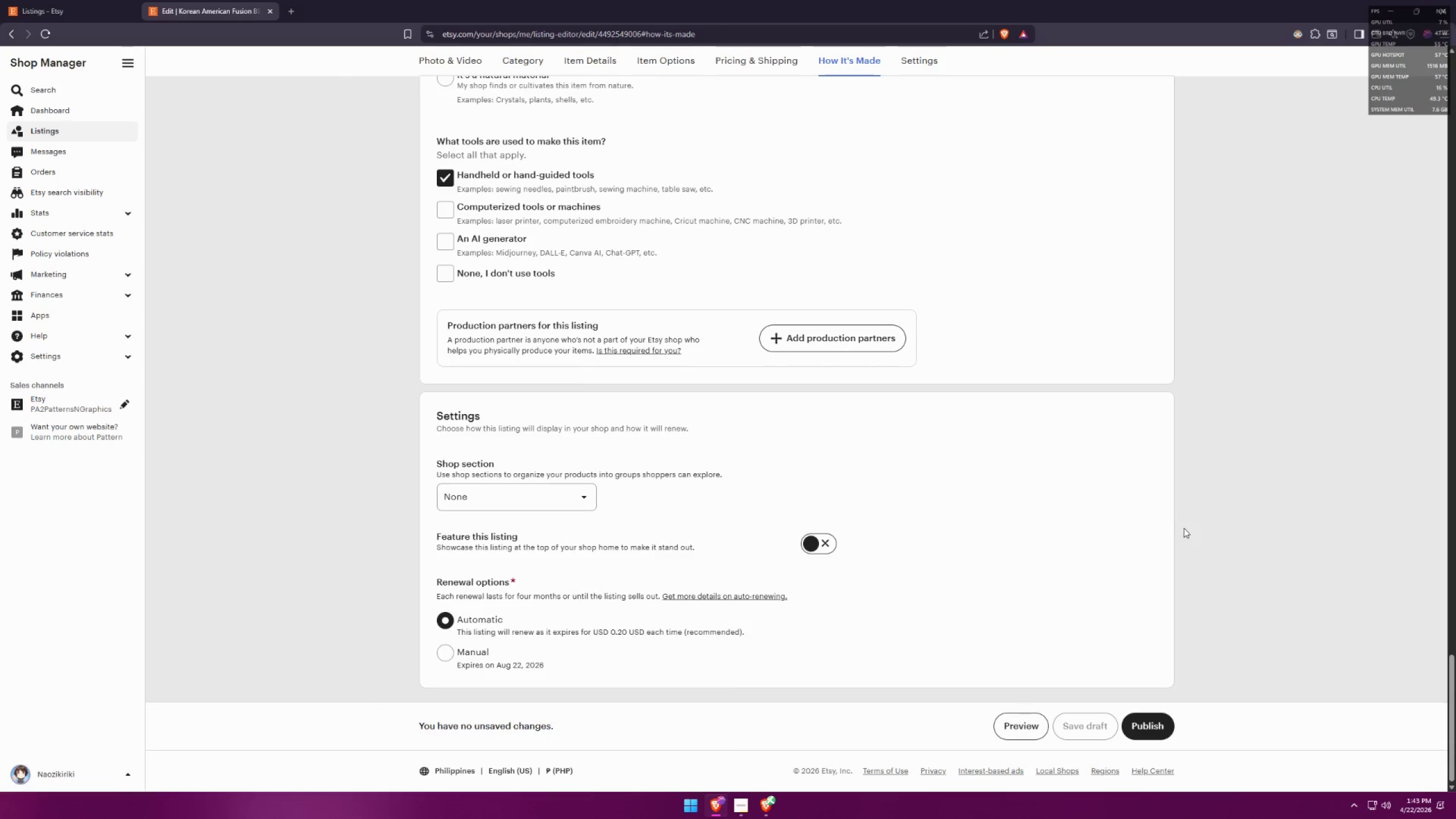 
key(Meta+Shift+S)
 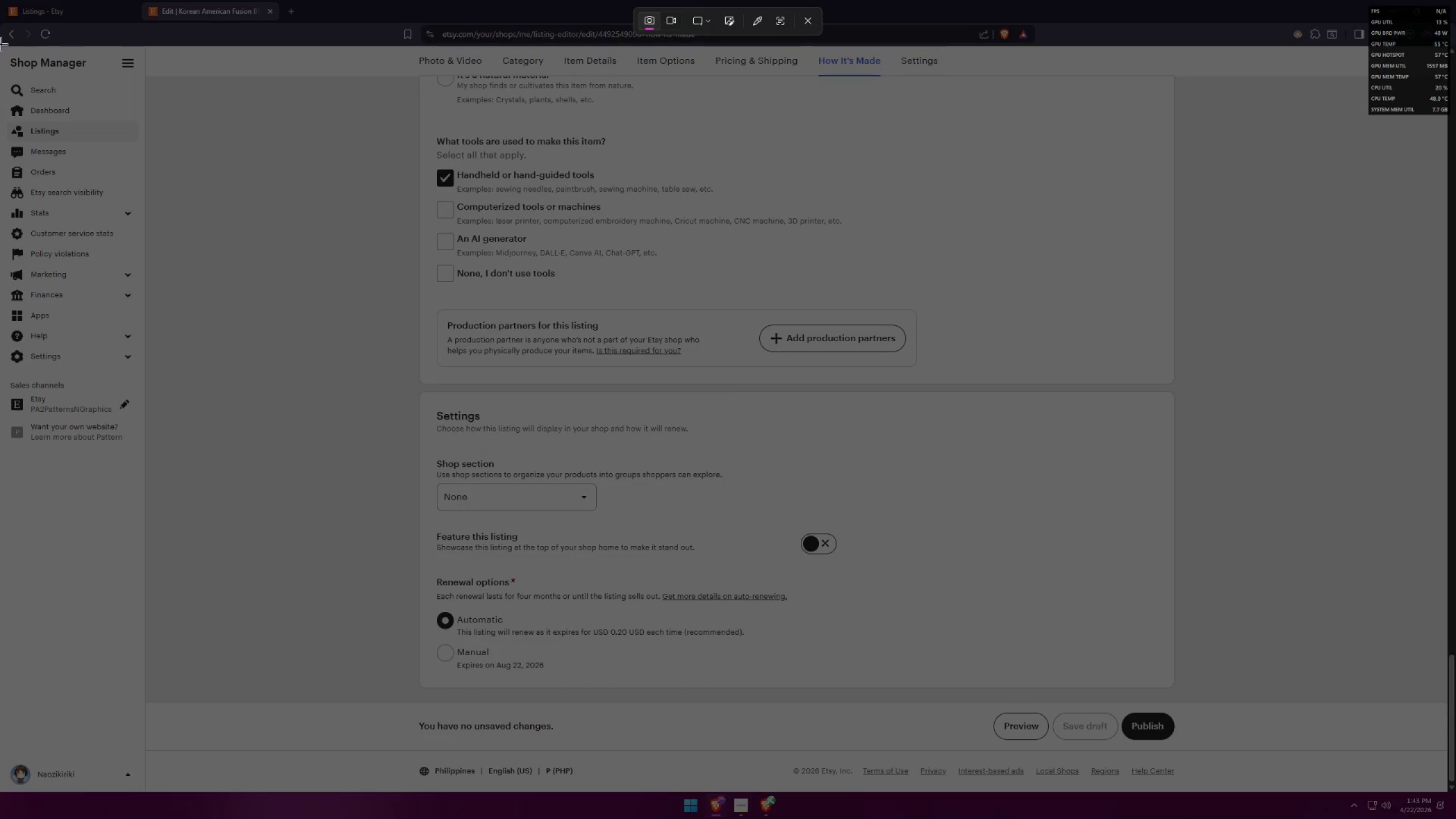 
left_click_drag(start_coordinate=[2, 47], to_coordinate=[1446, 703])
 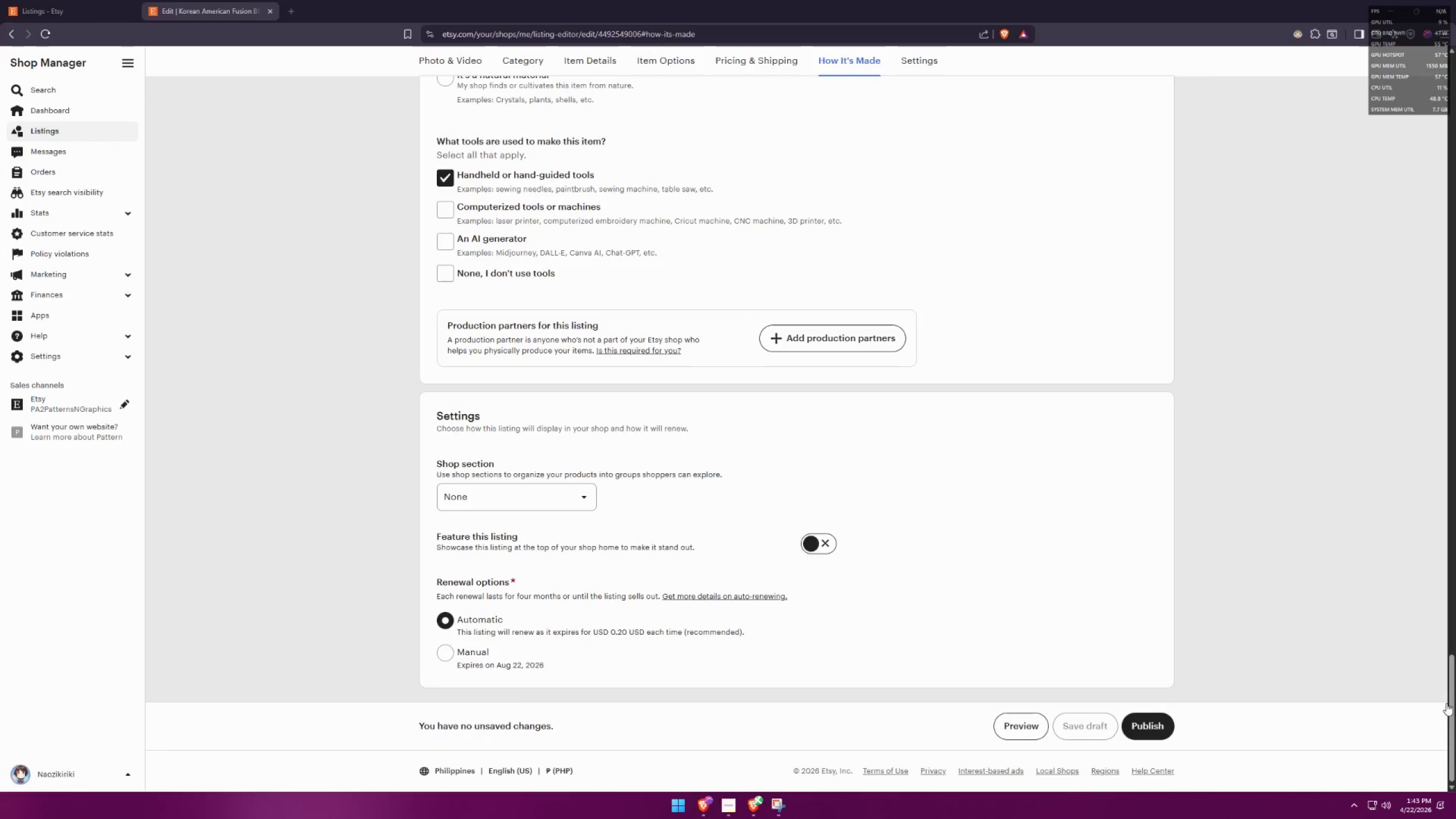 
key(Alt+AltLeft)
 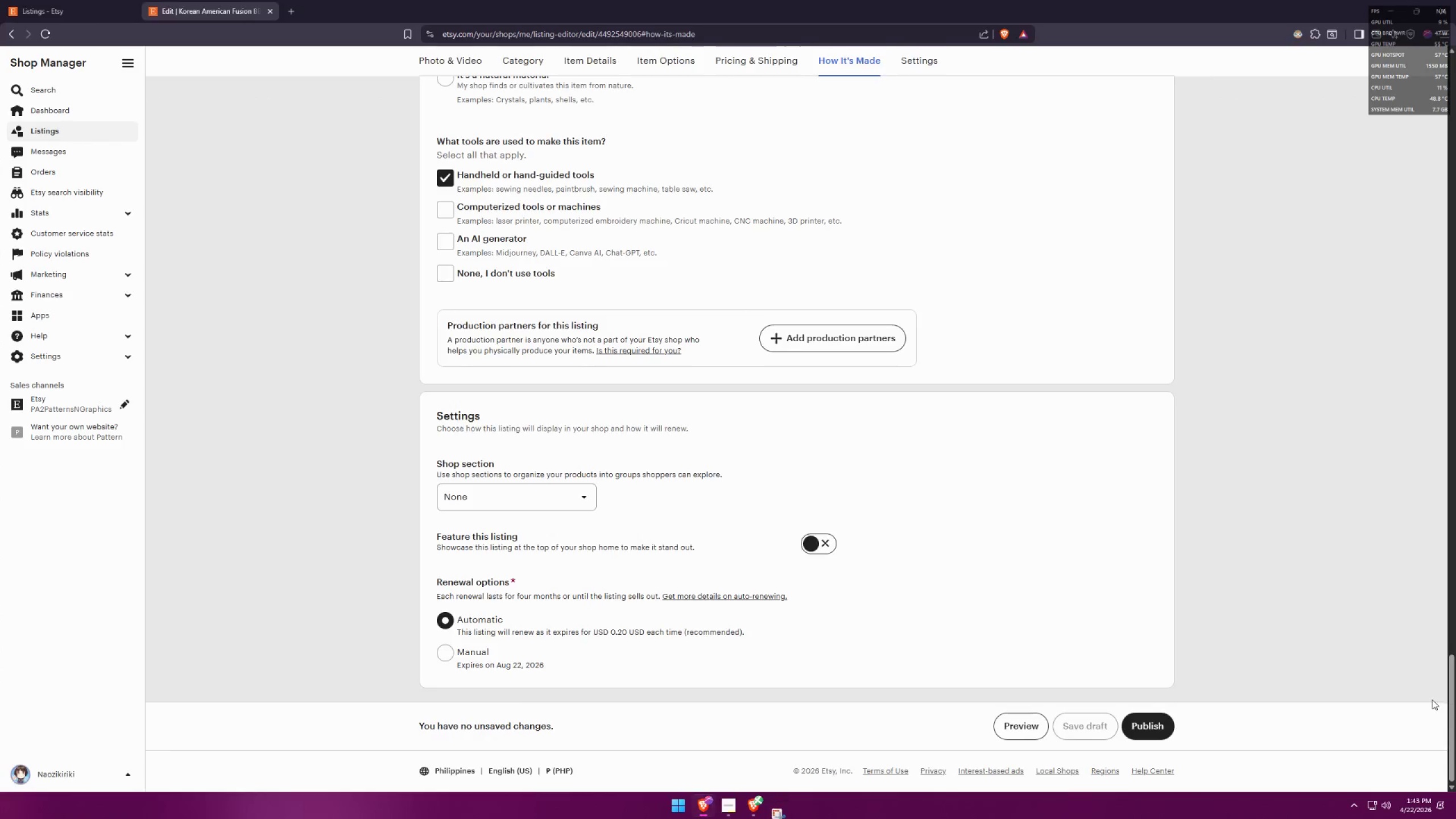 
key(Alt+Tab)
 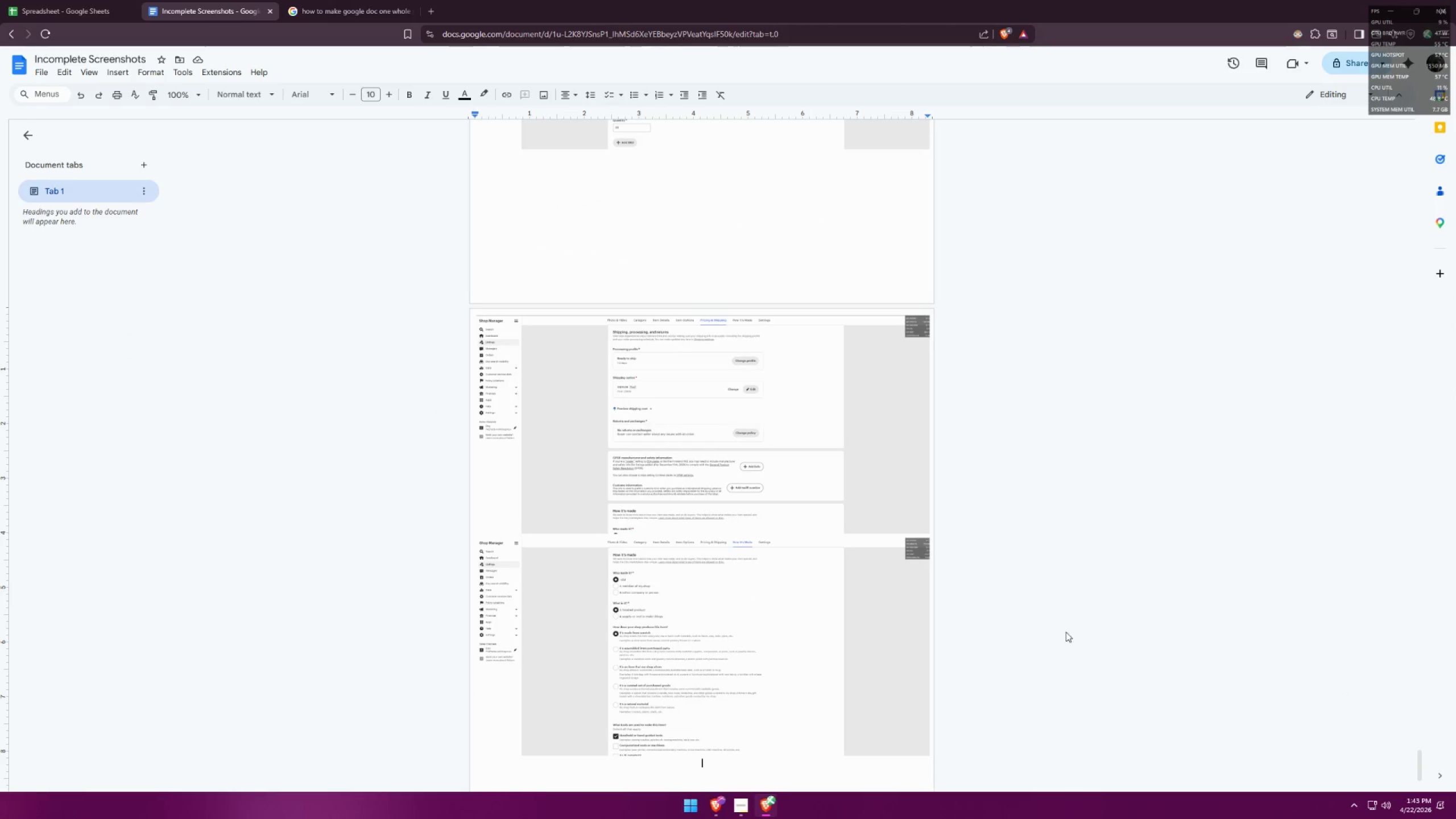 
key(Control+ControlLeft)
 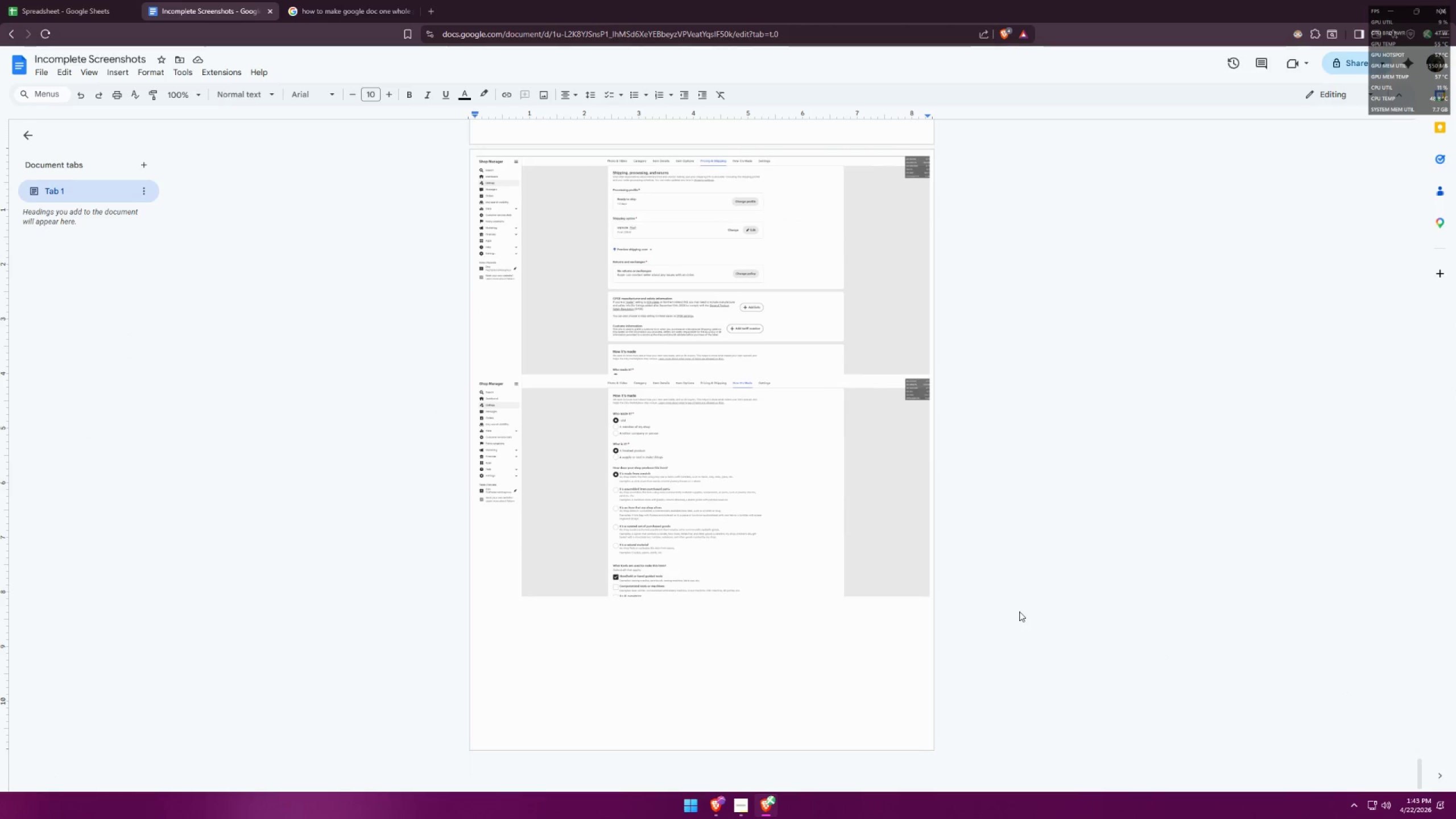 
key(Control+V)
 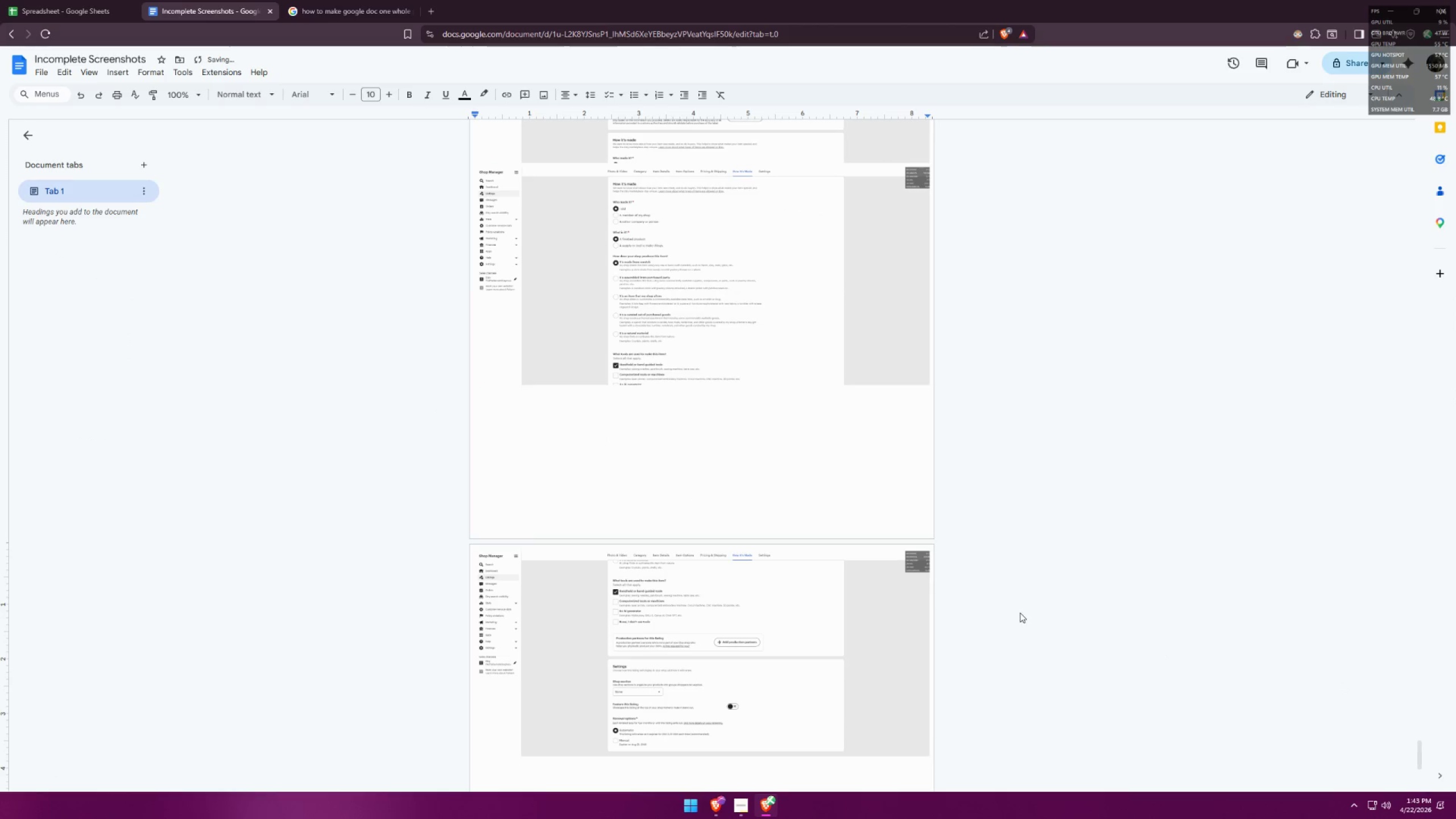 
scroll: coordinate [1023, 614], scroll_direction: down, amount: 4.0
 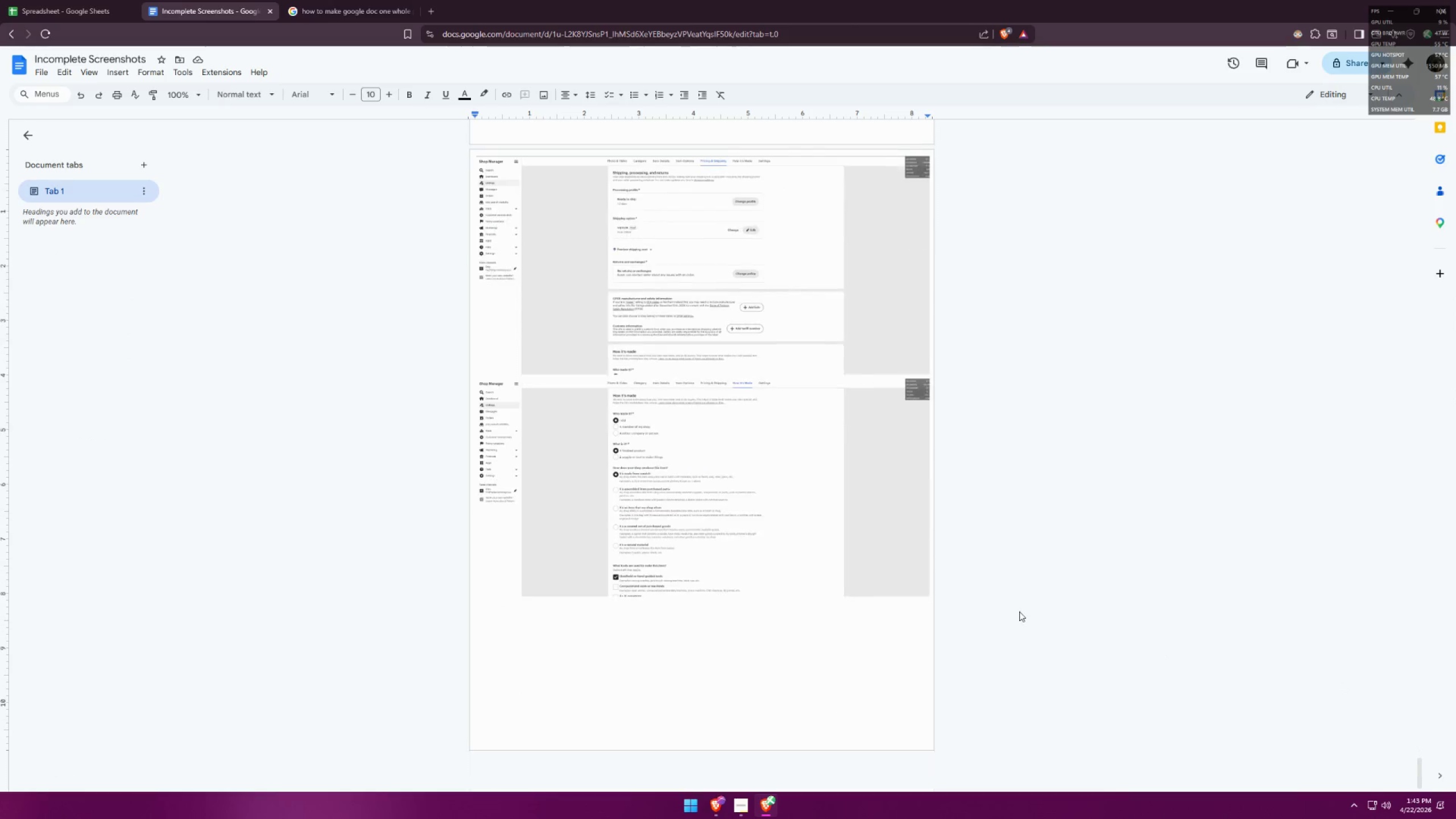 
key(Enter)
 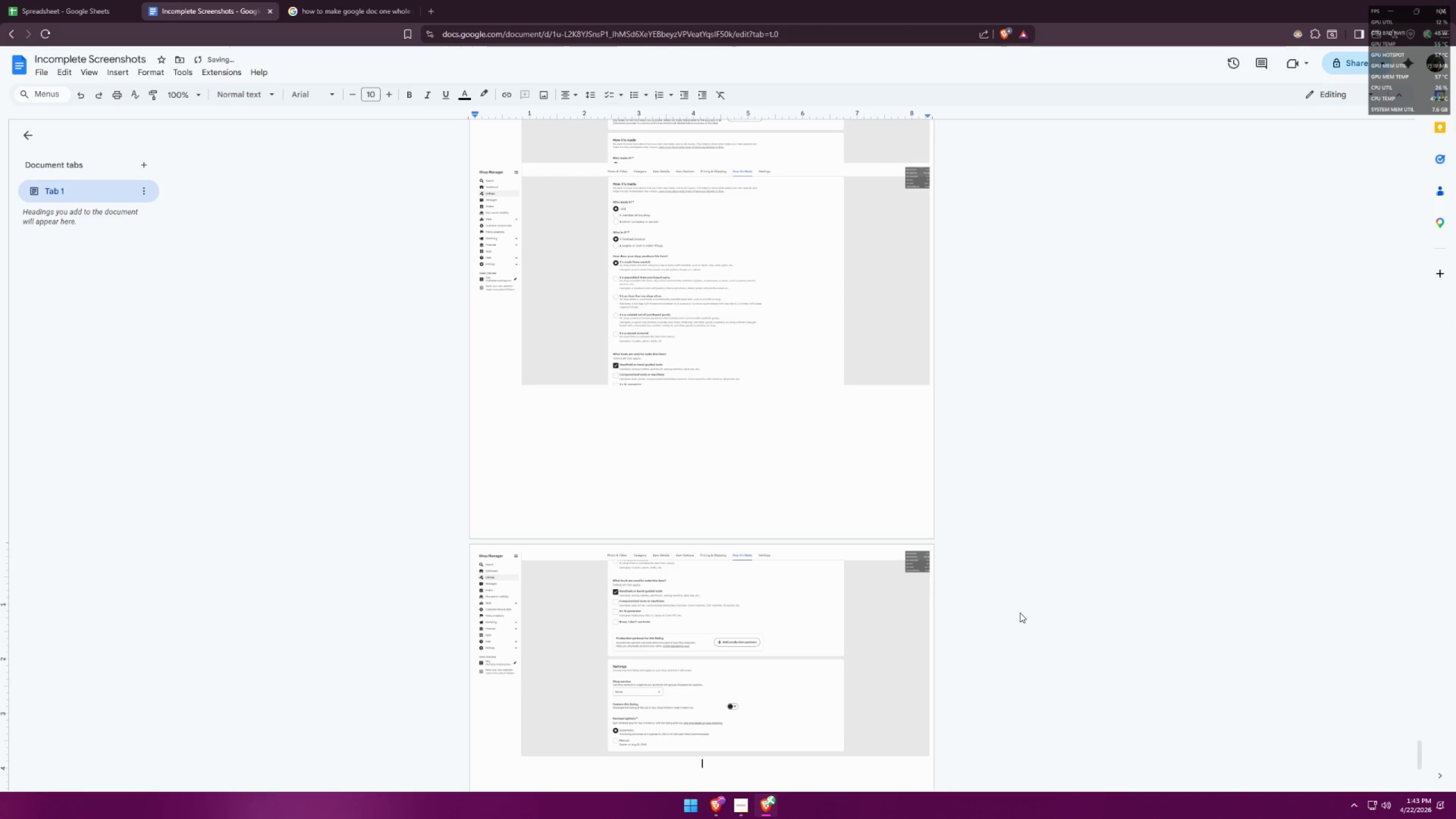 
key(Enter)
 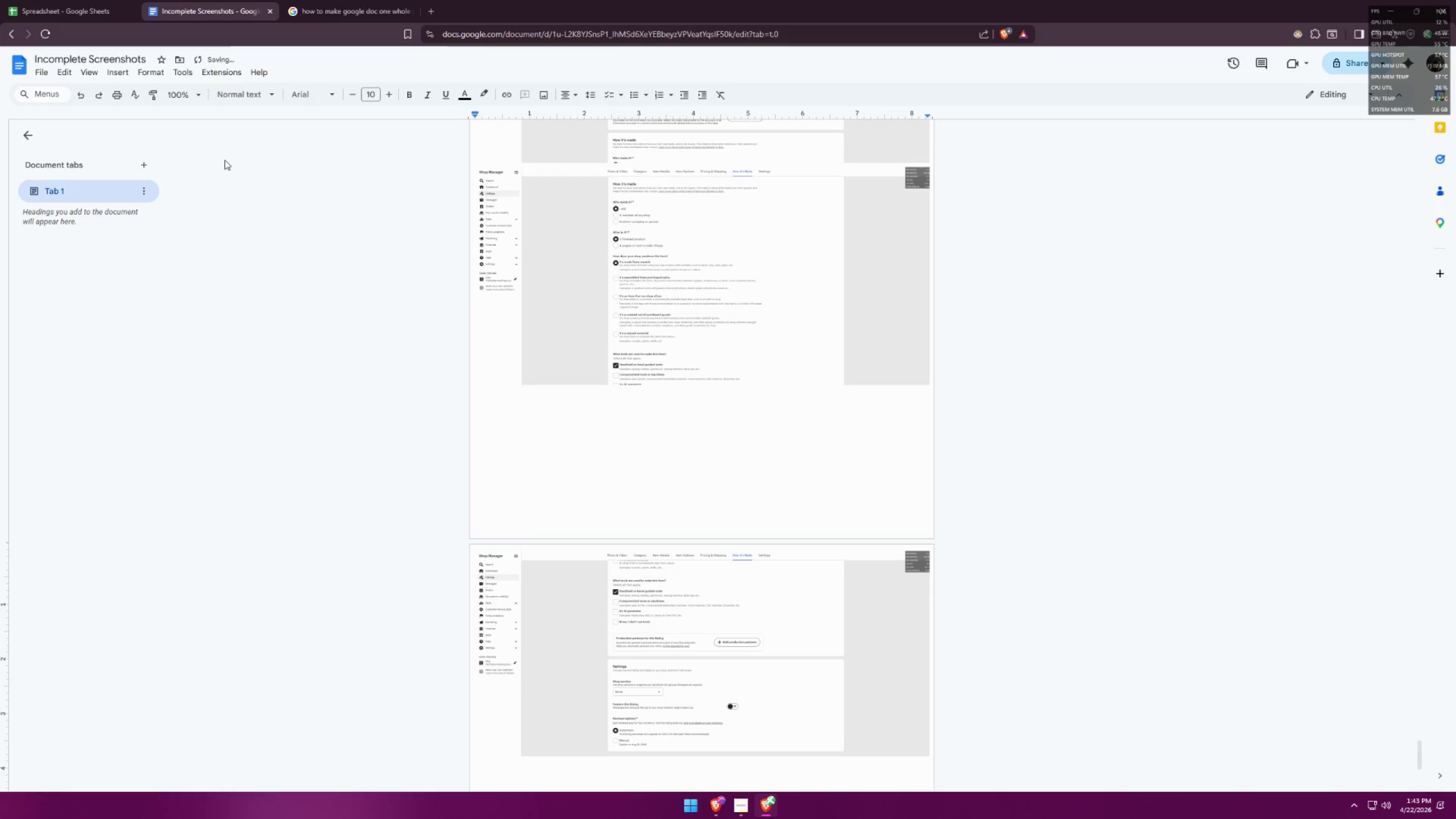 
left_click([56, 0])
 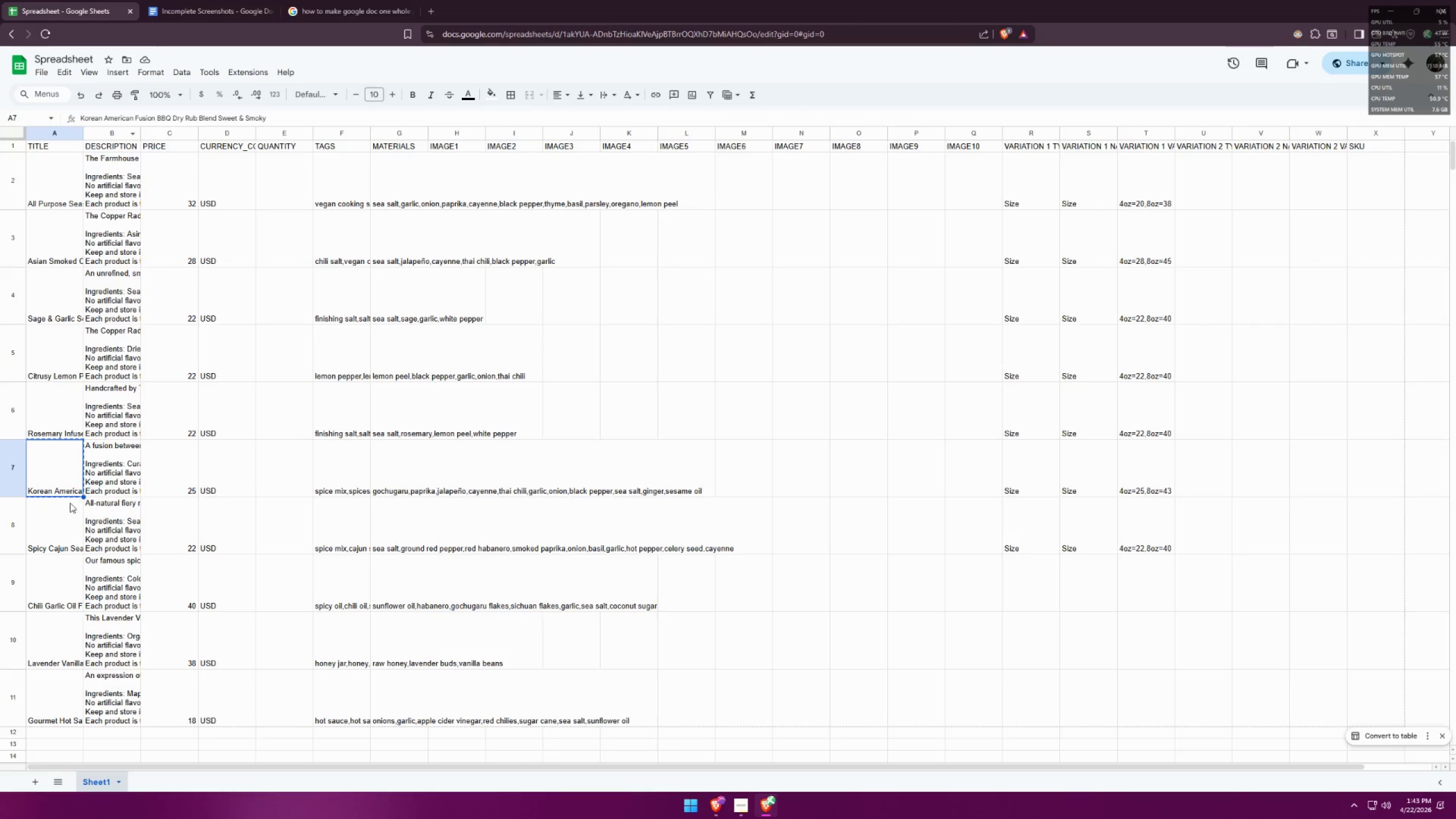 
scroll: coordinate [71, 519], scroll_direction: down, amount: 3.0
 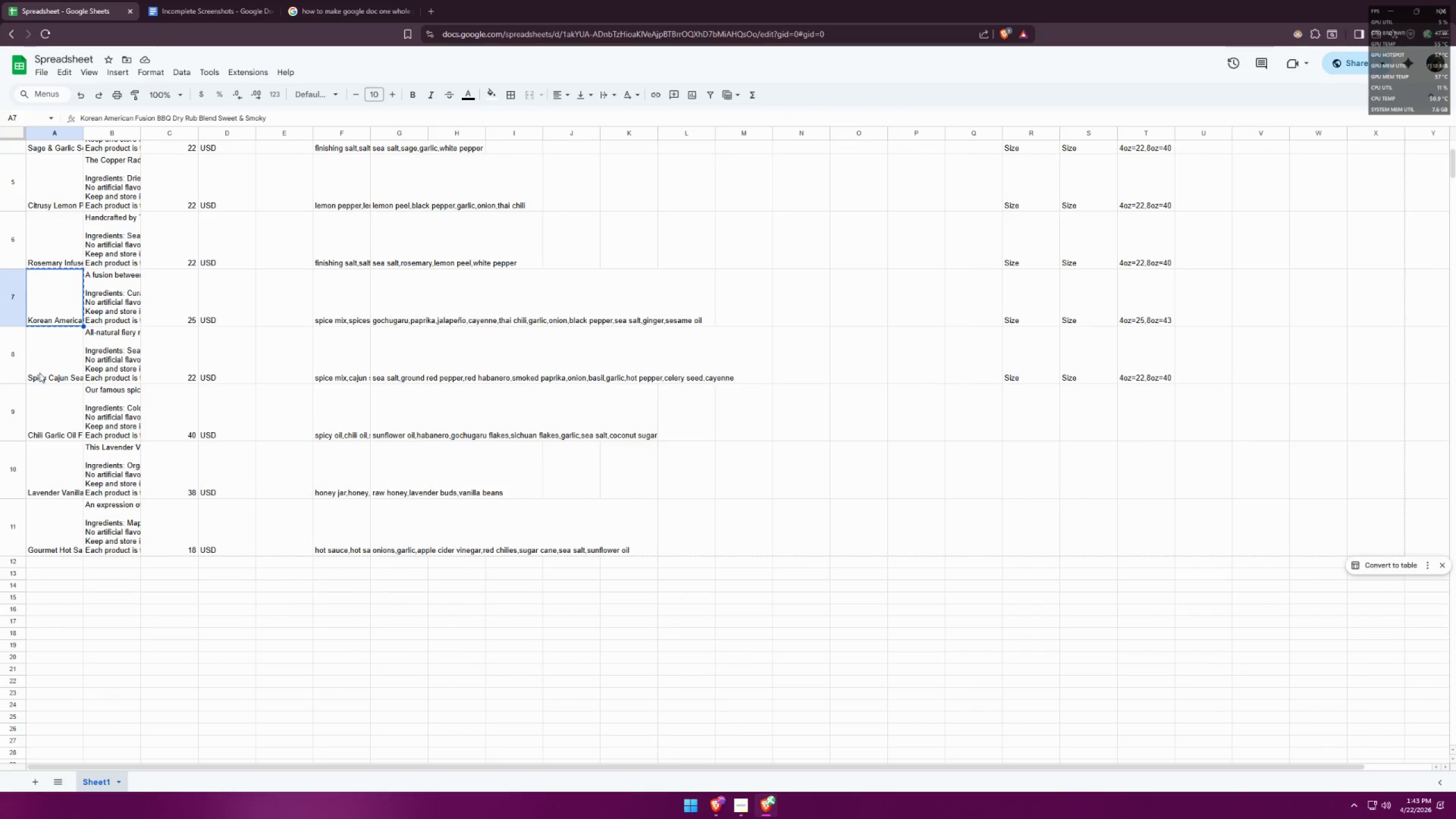 
left_click([39, 355])
 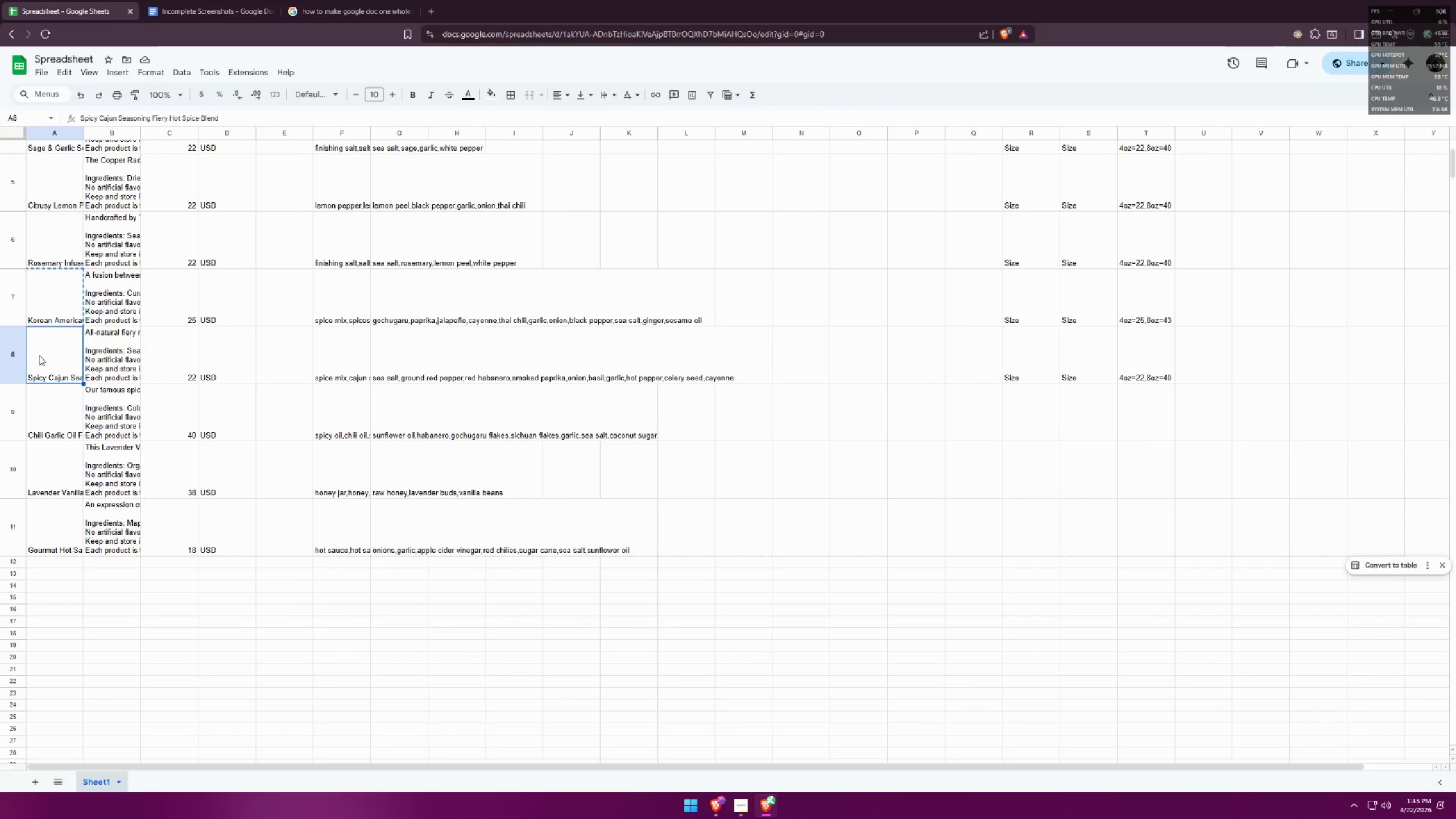 
key(Control+ControlLeft)
 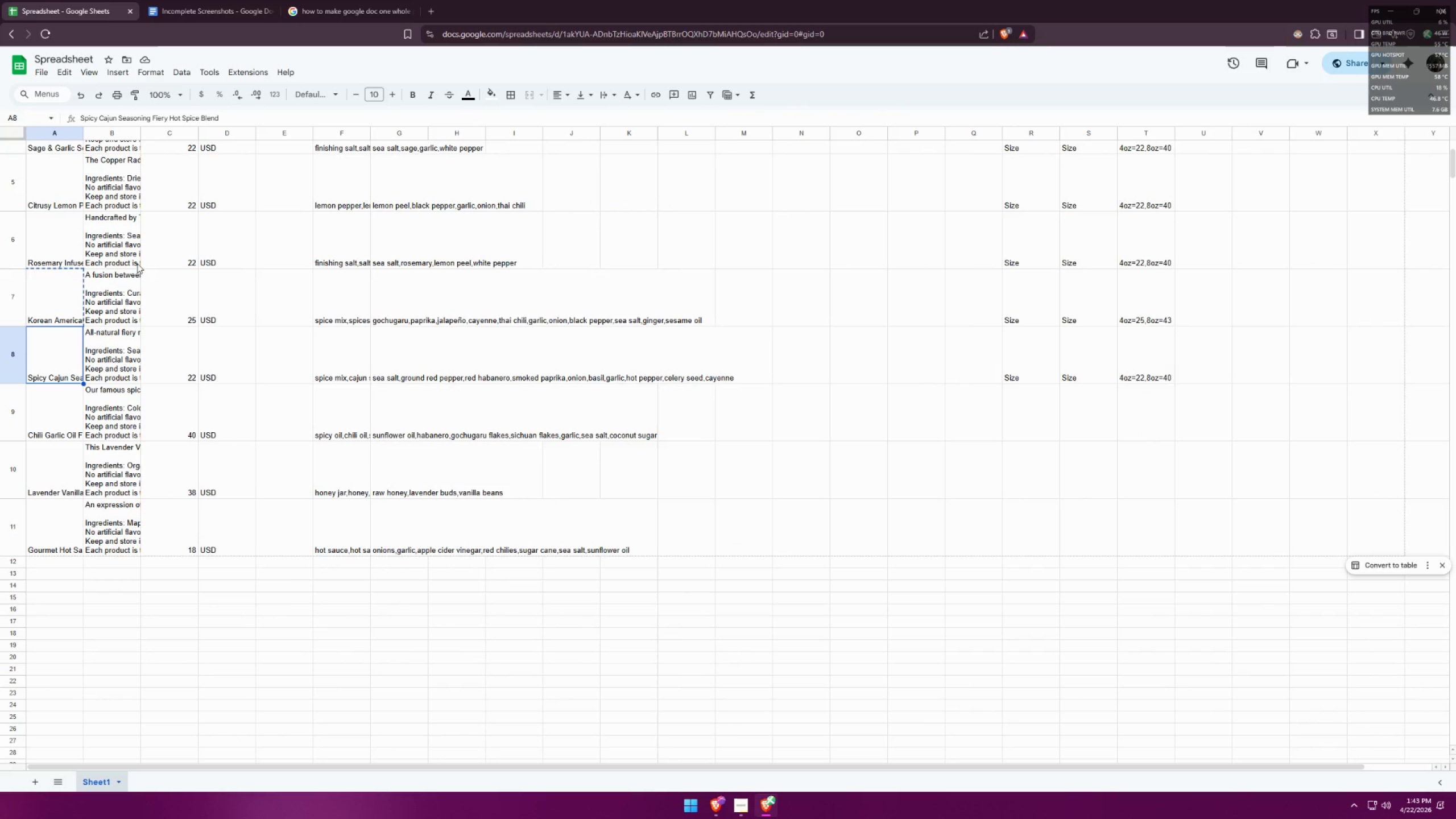 
key(Control+C)
 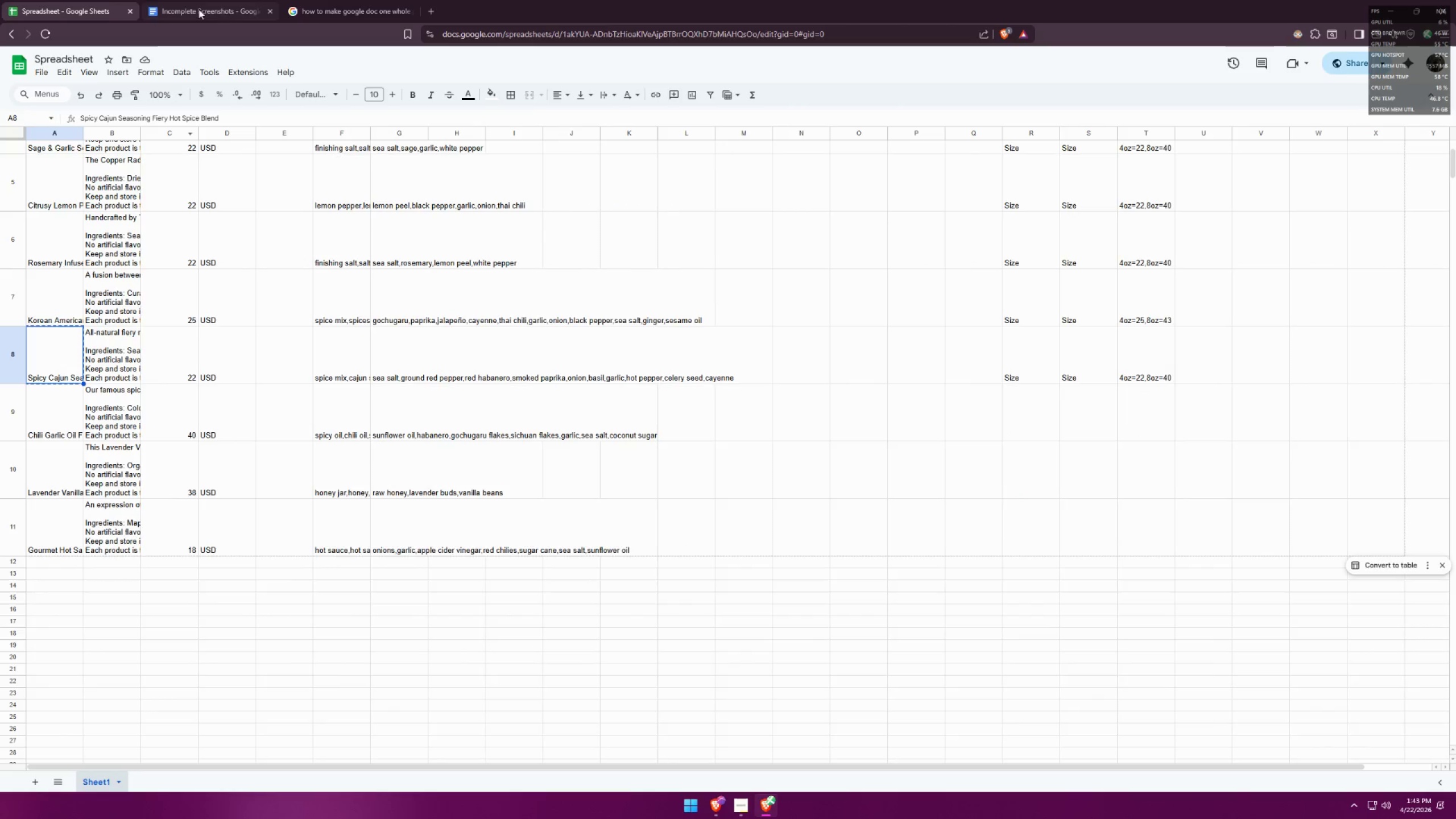 
left_click([194, 0])
 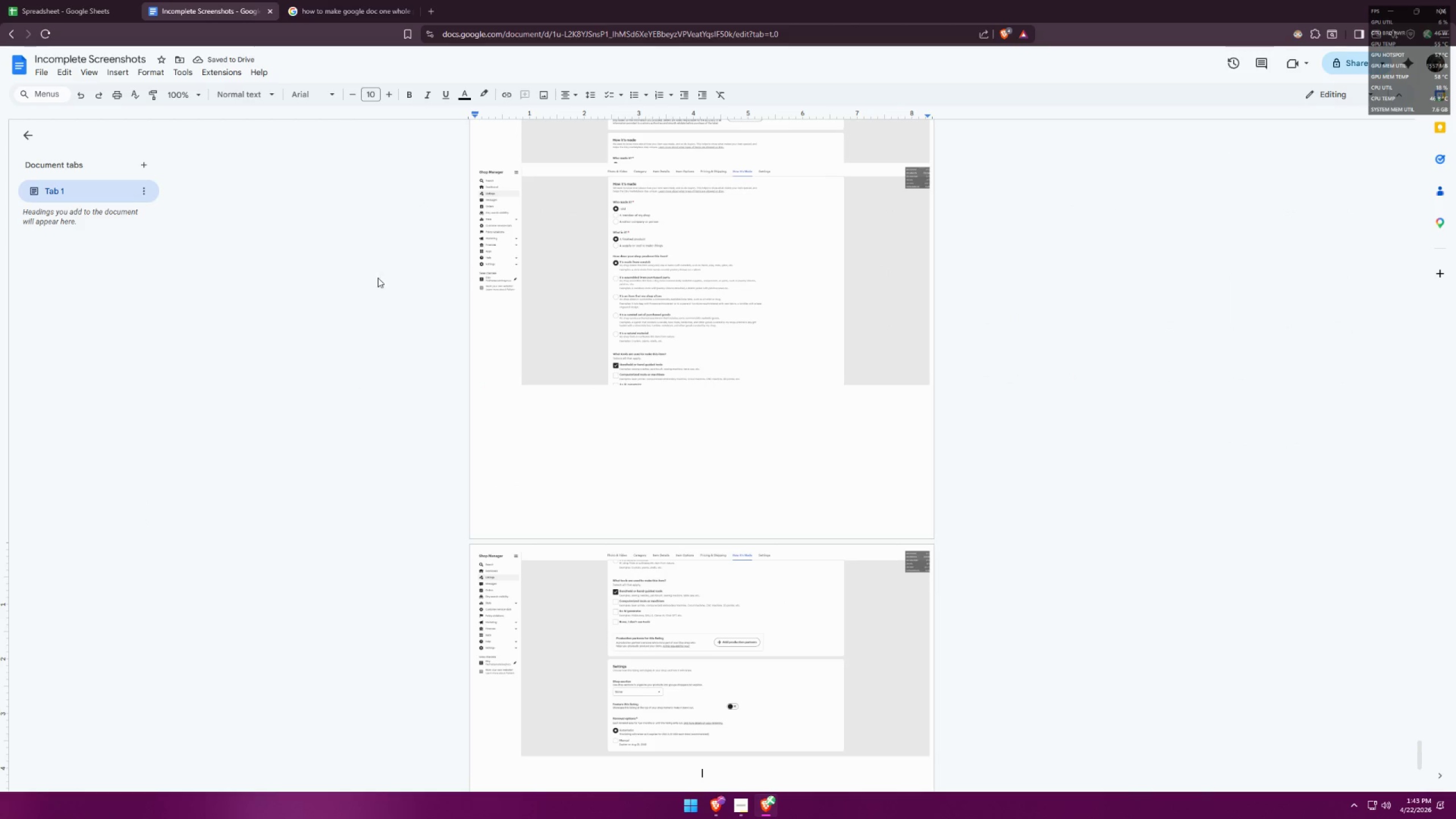 
key(Control+ControlLeft)
 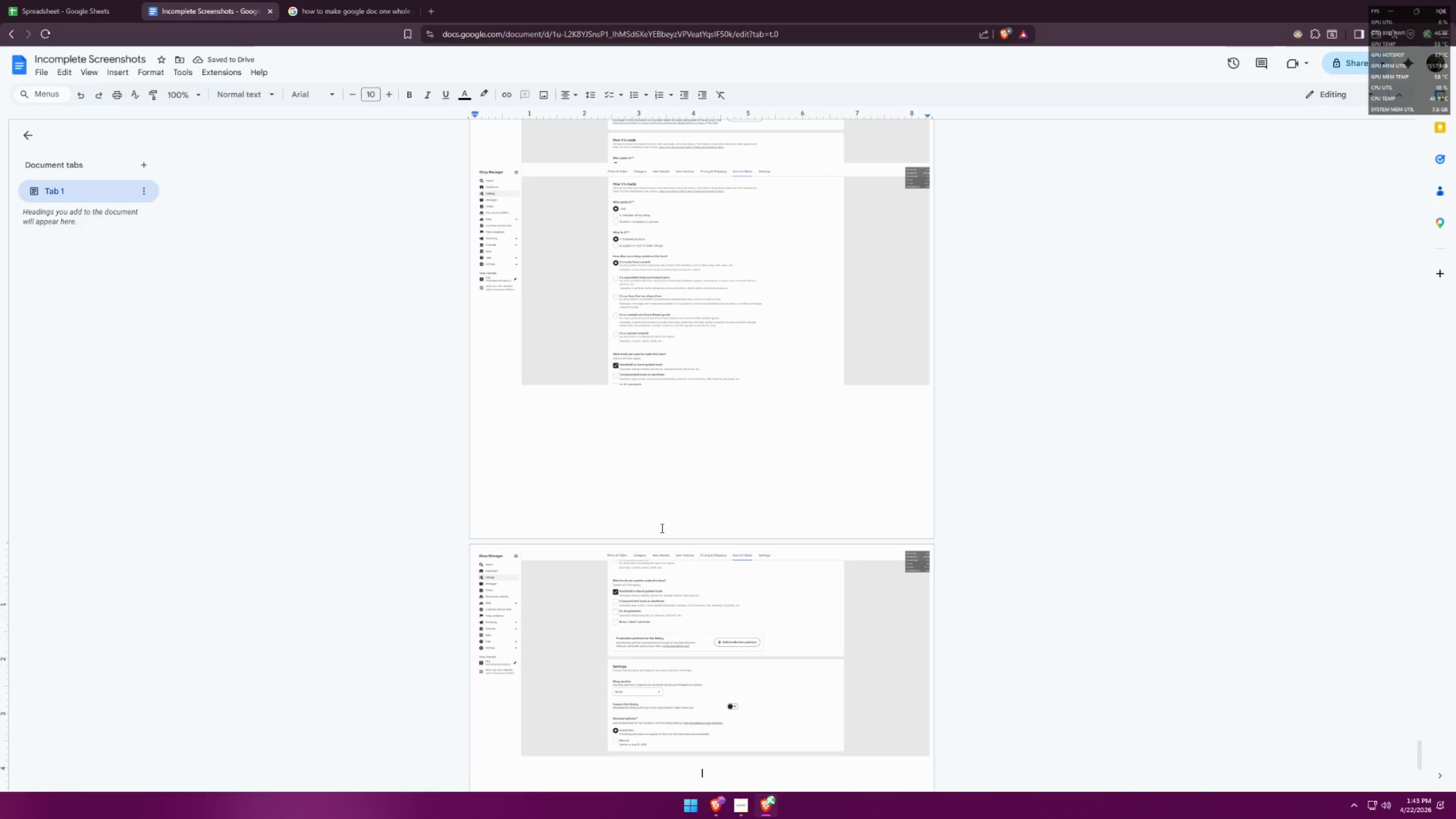 
key(Control+V)
 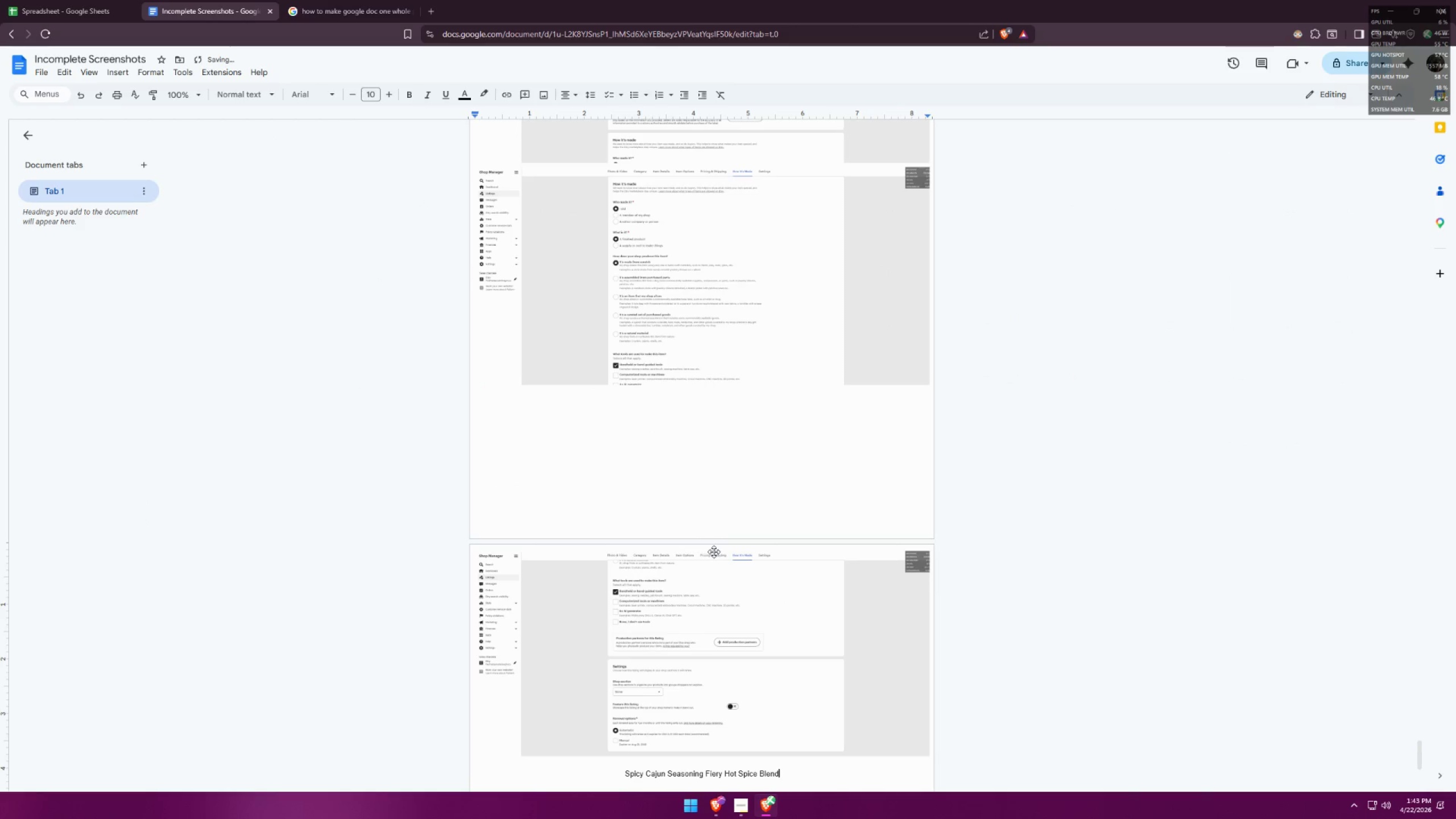 
scroll: coordinate [761, 559], scroll_direction: down, amount: 3.0
 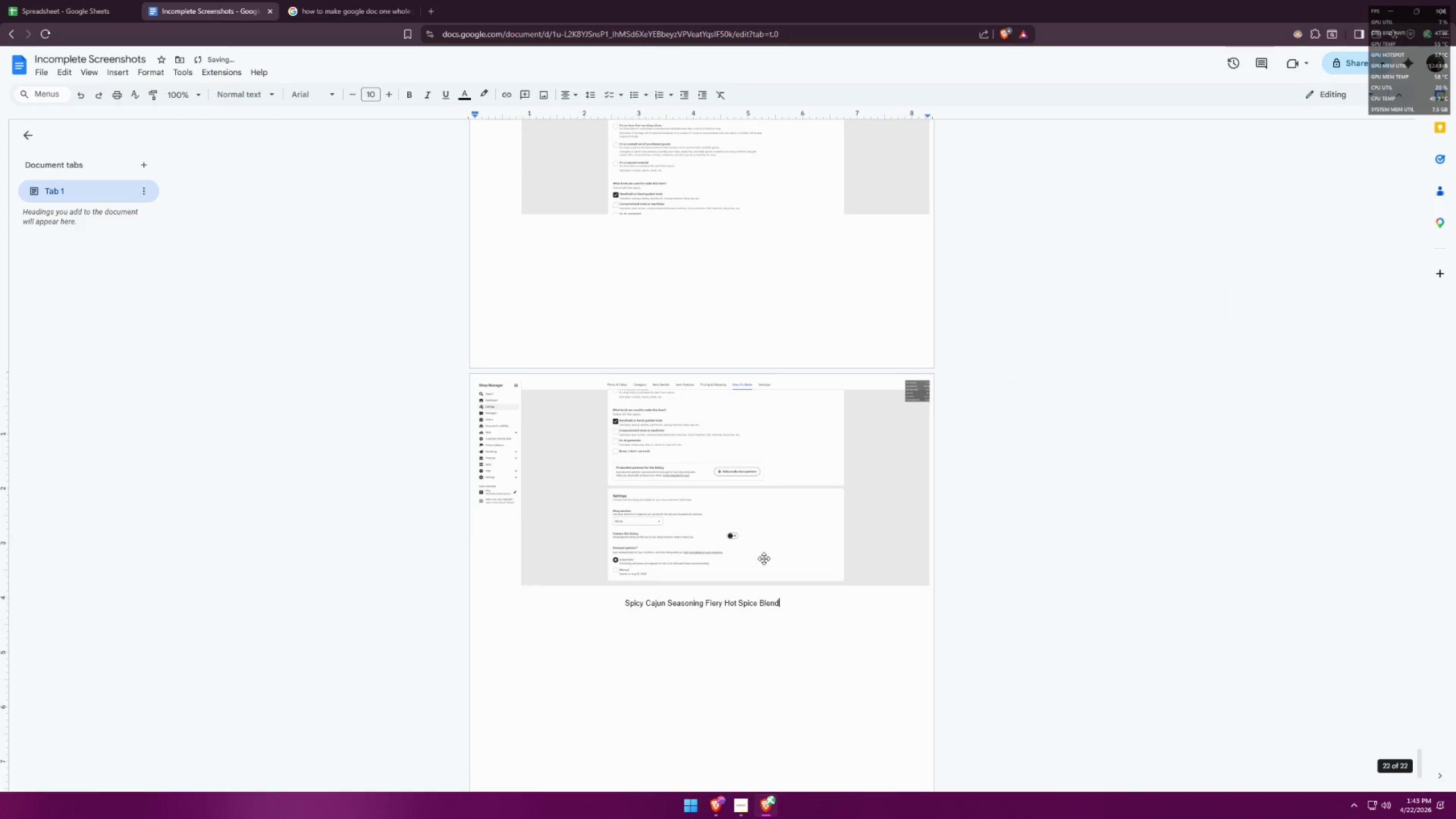 
key(Enter)
 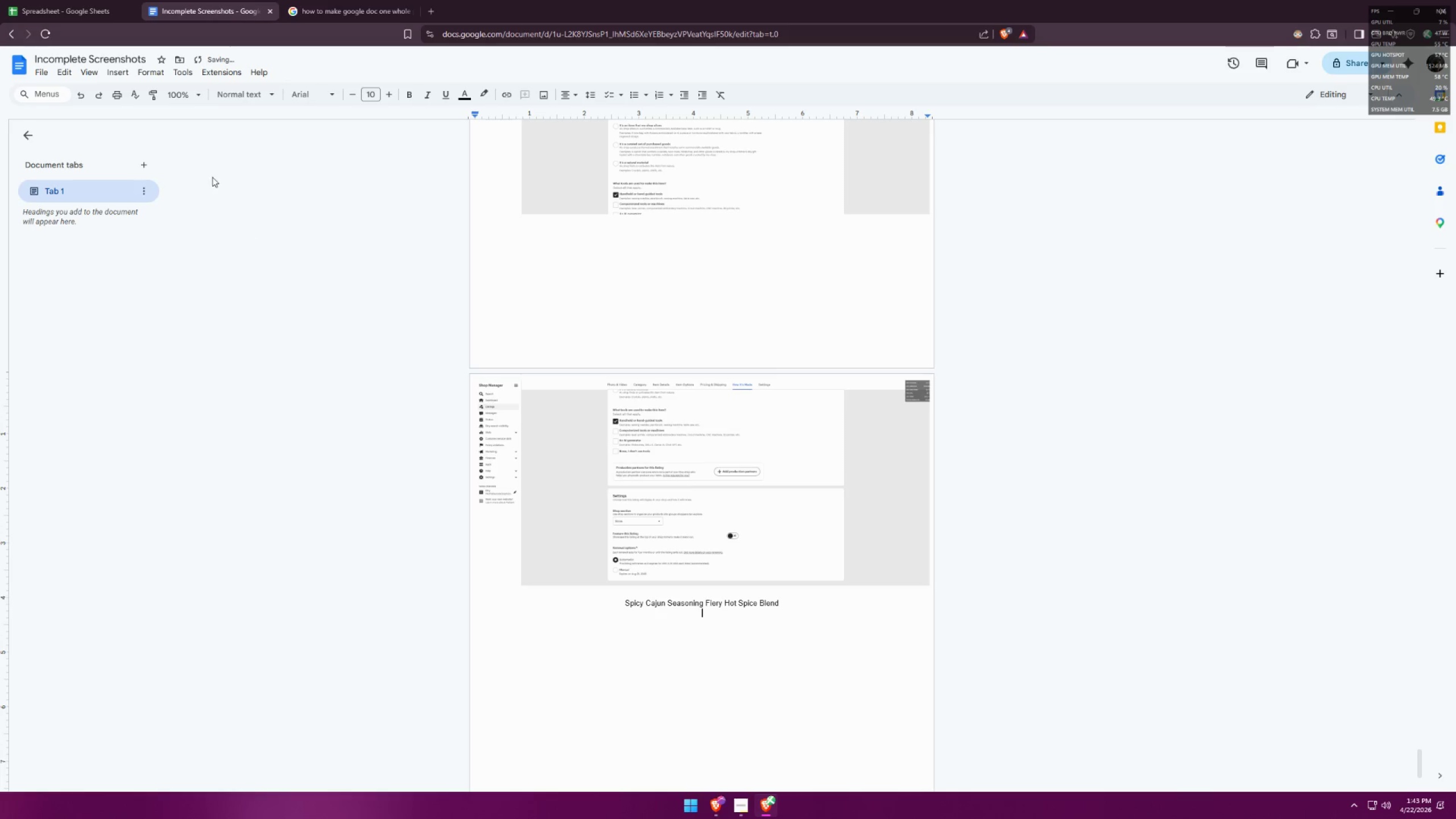 
left_click([7, 0])
 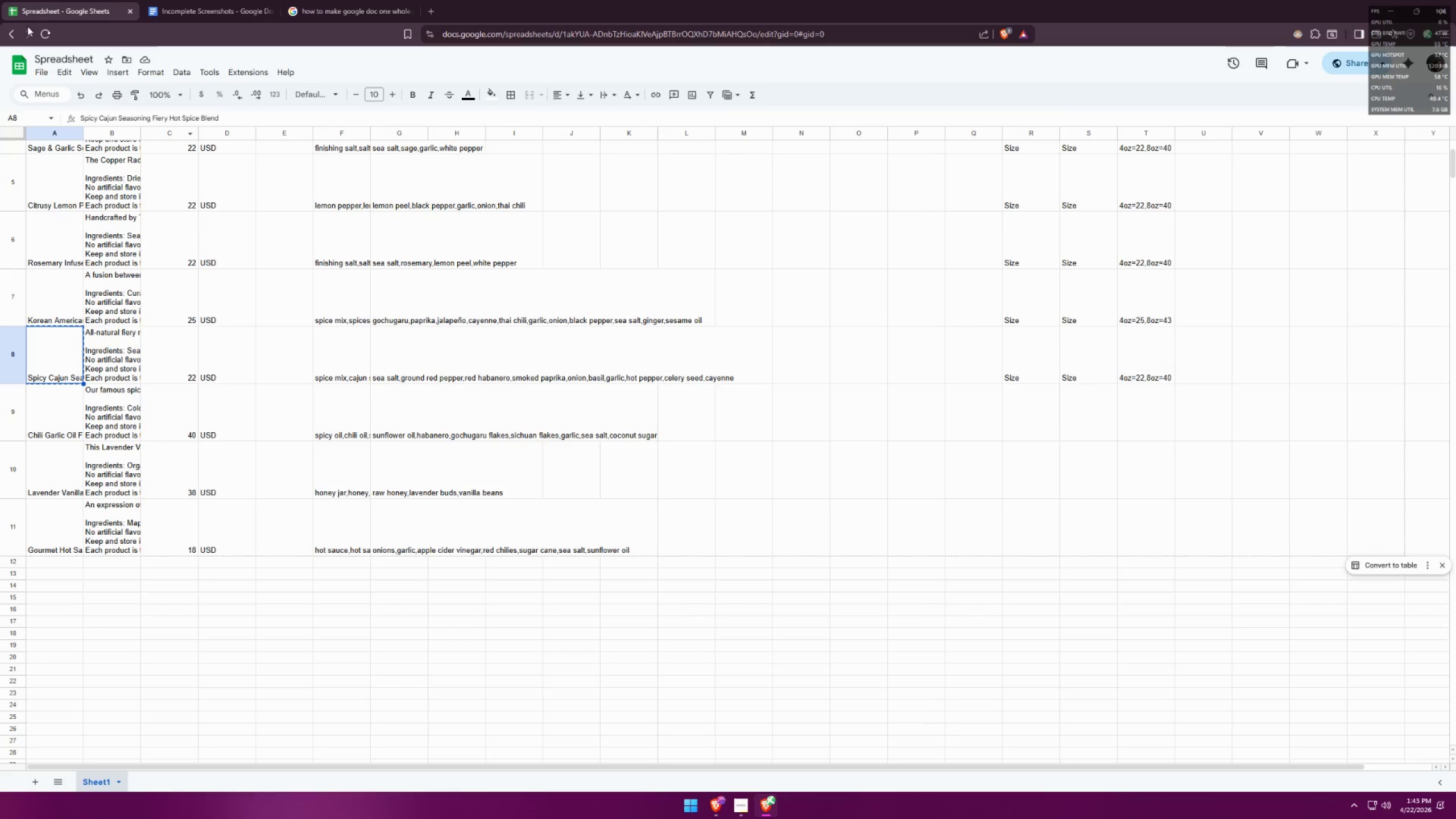 
left_click([182, 3])
 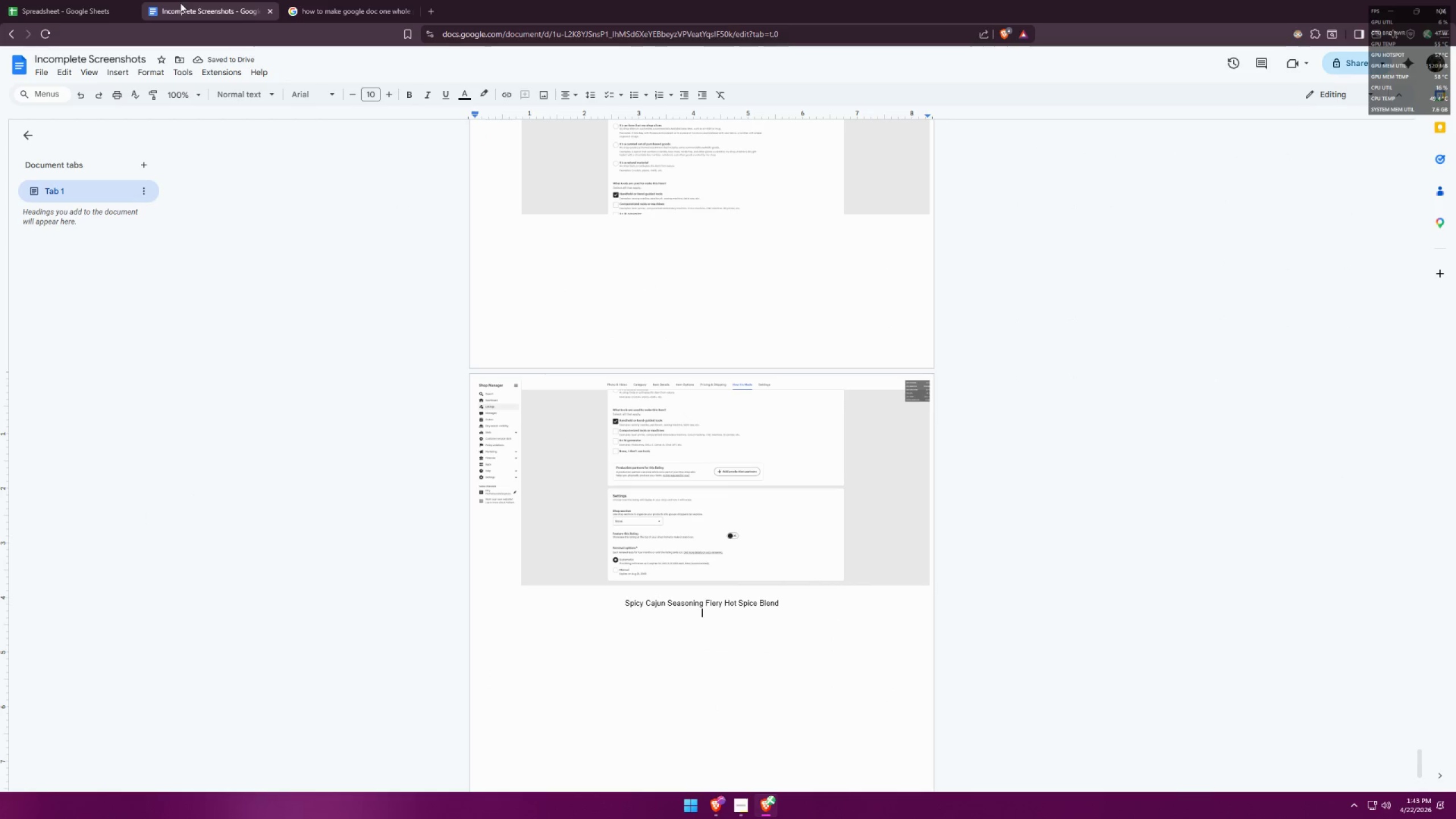 
key(Alt+AltLeft)
 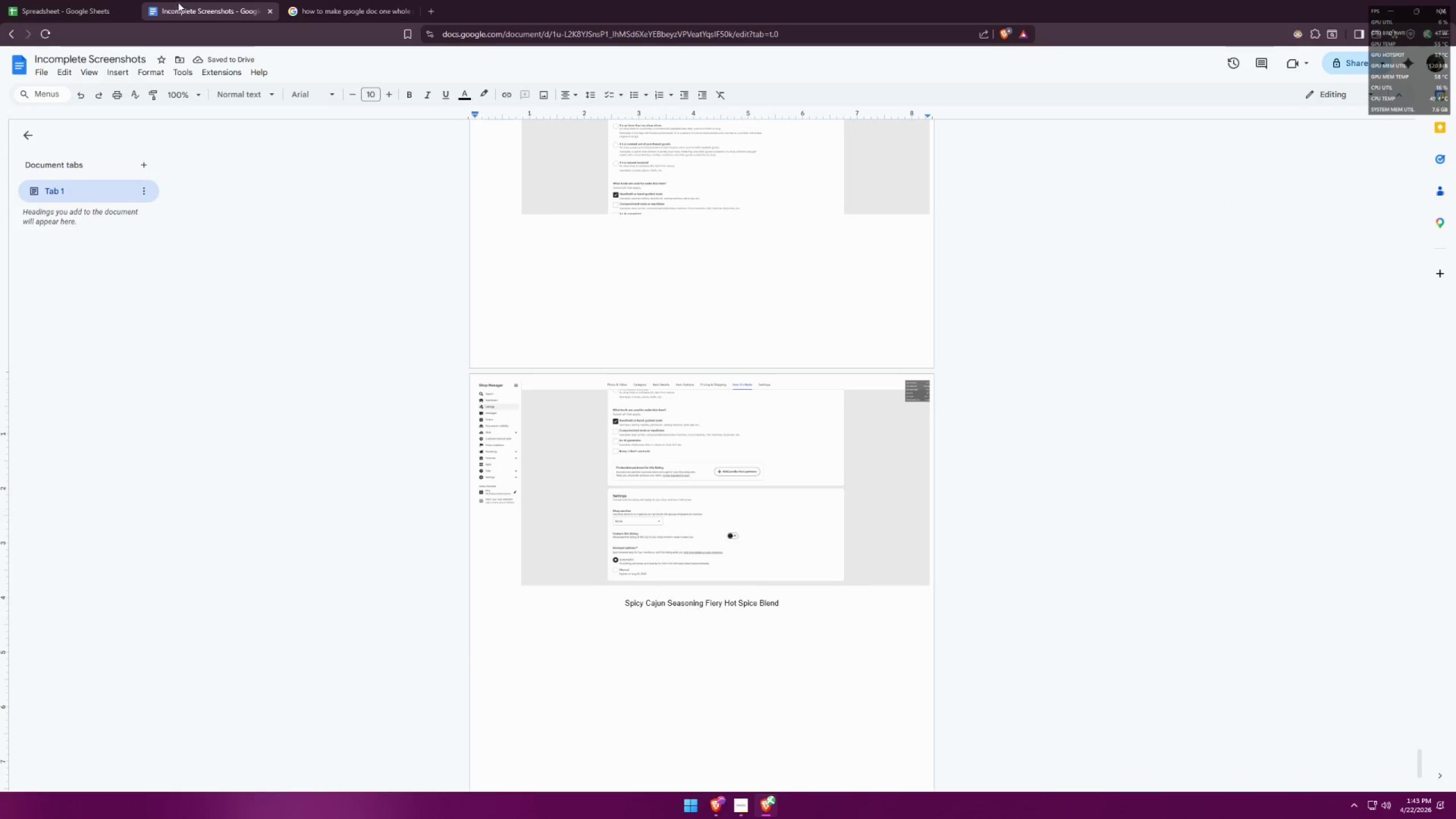 
key(Alt+Tab)
 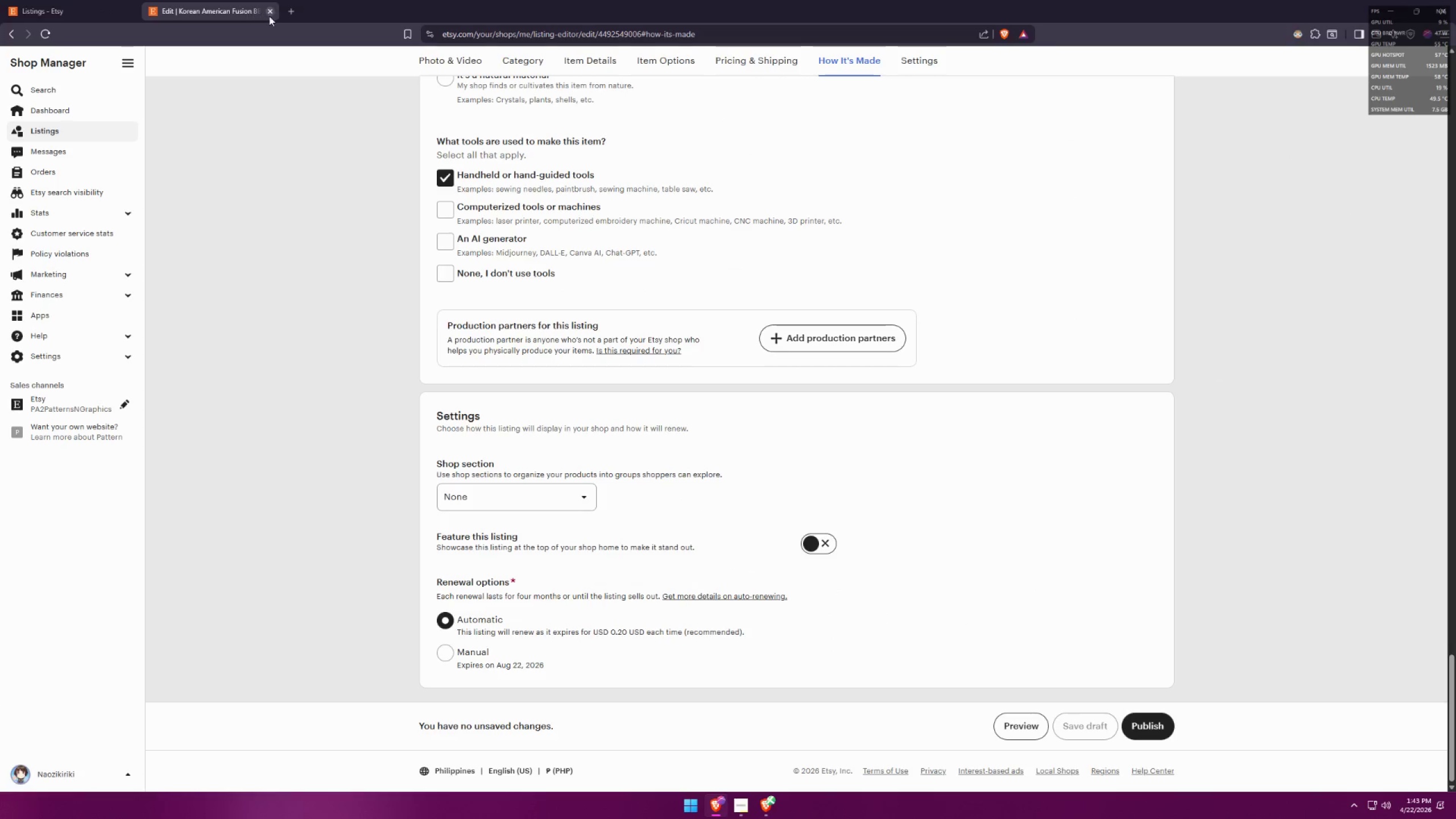 
left_click([267, 11])
 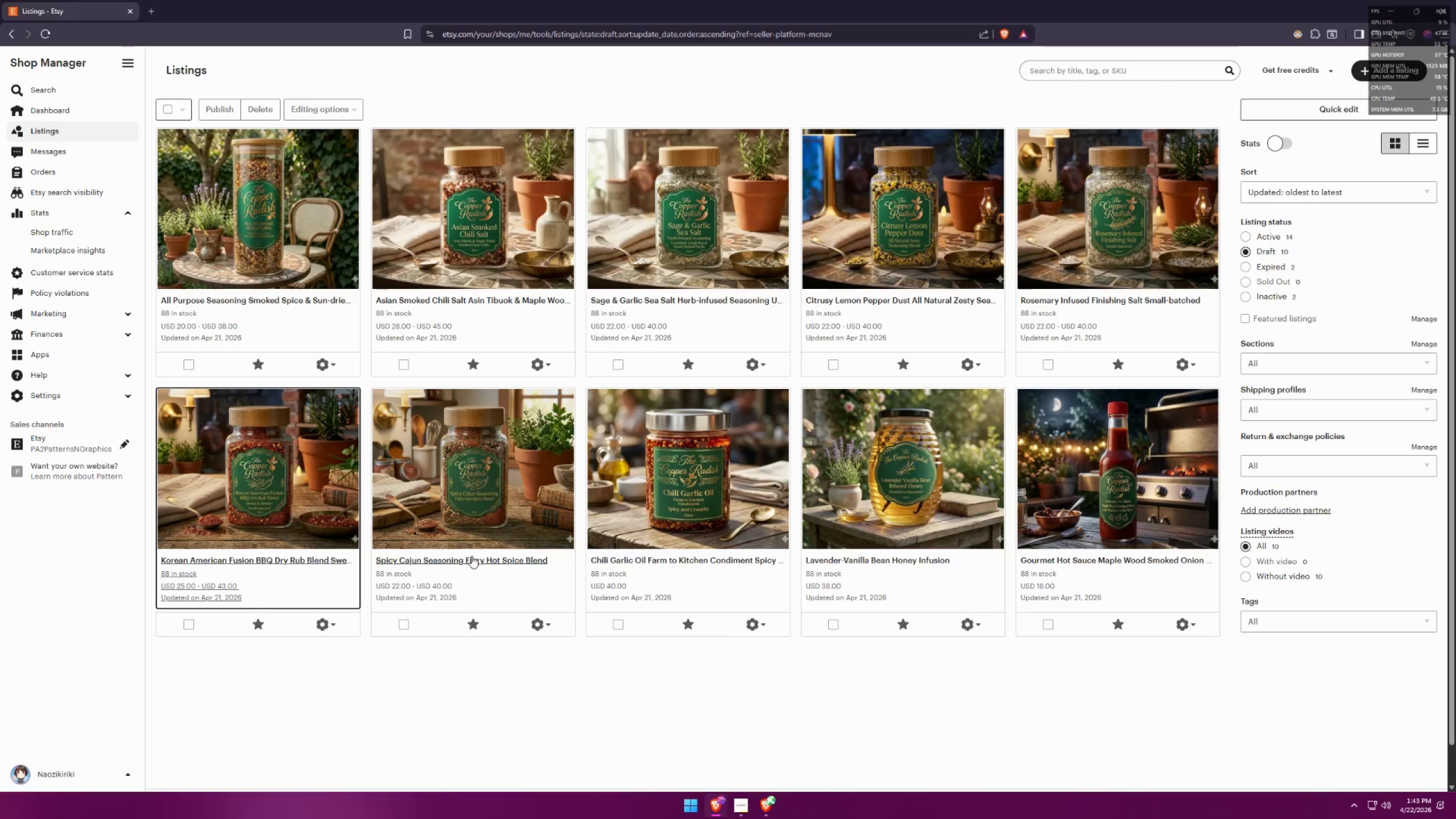 
middle_click([470, 562])
 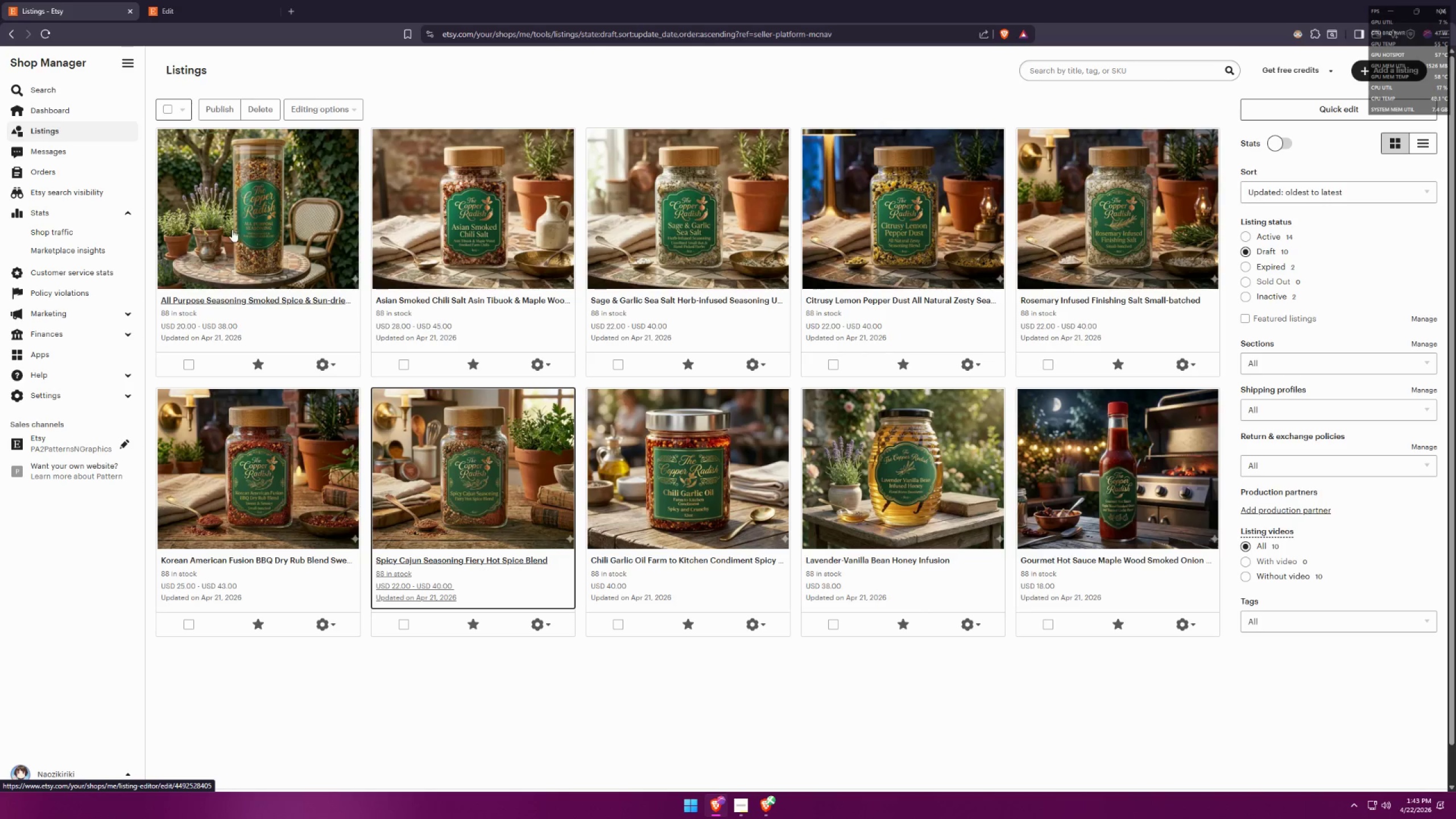 
left_click([162, 0])
 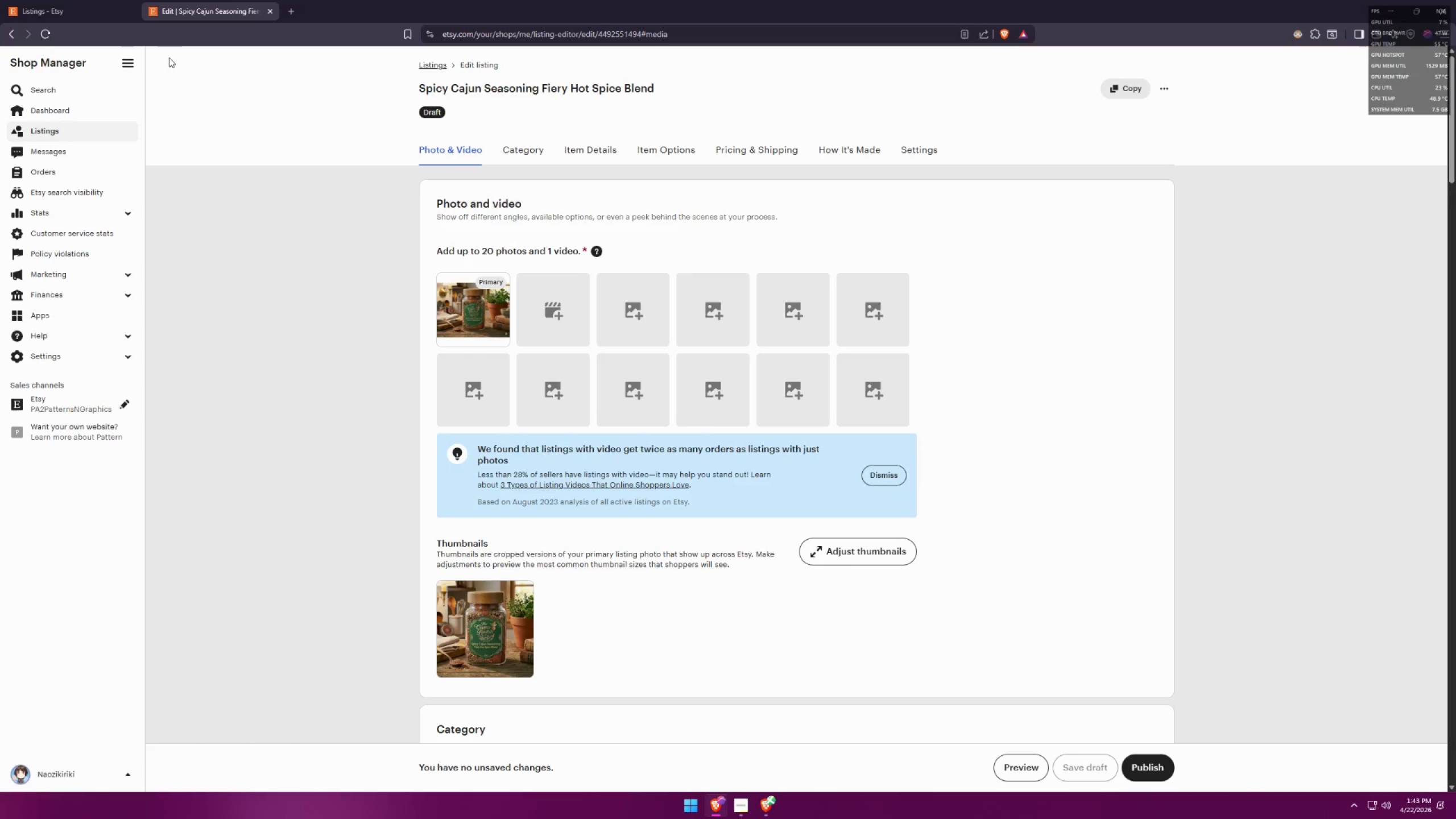 
left_click([299, 302])
 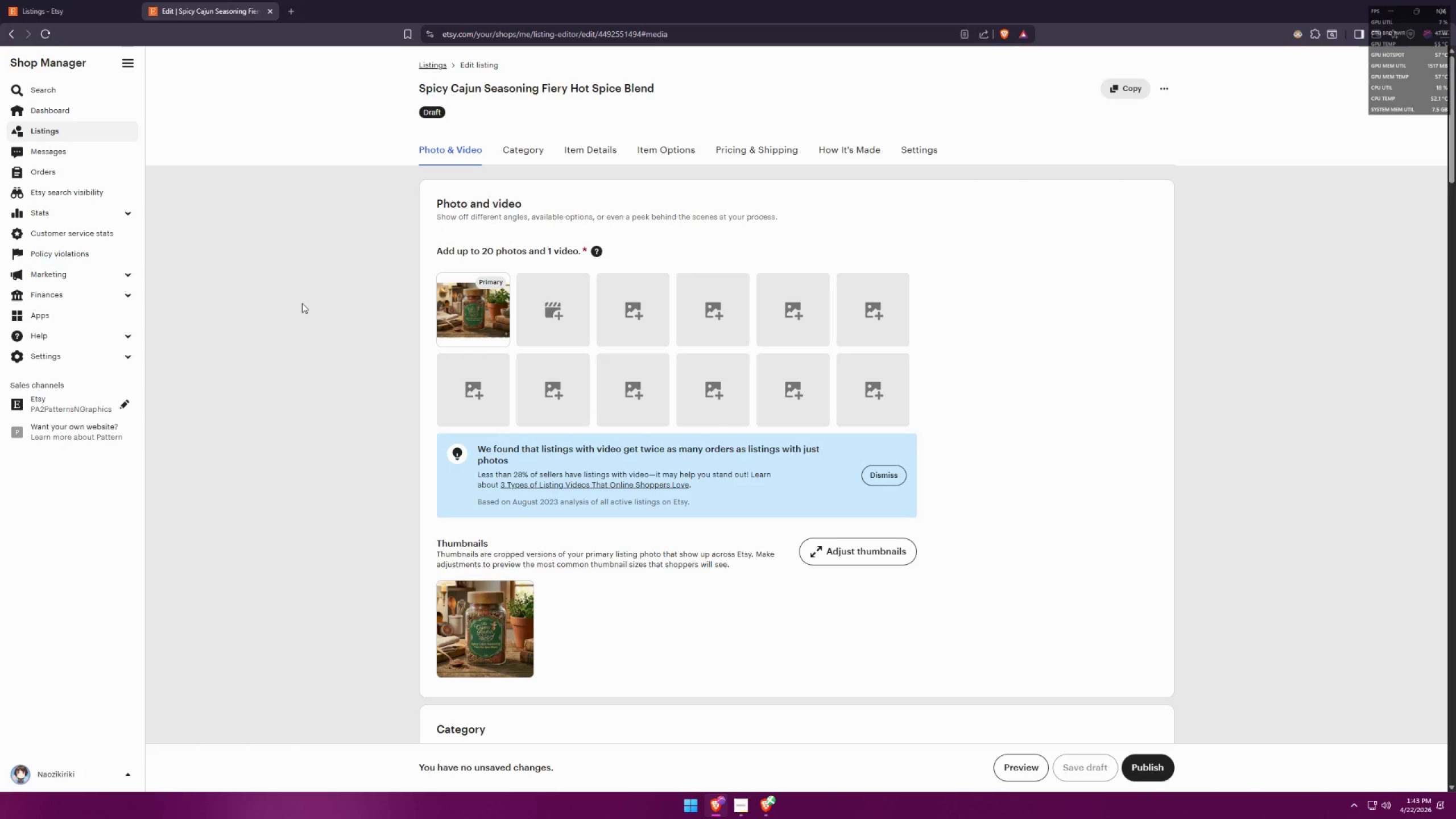 
key(Meta+Shift+S)
 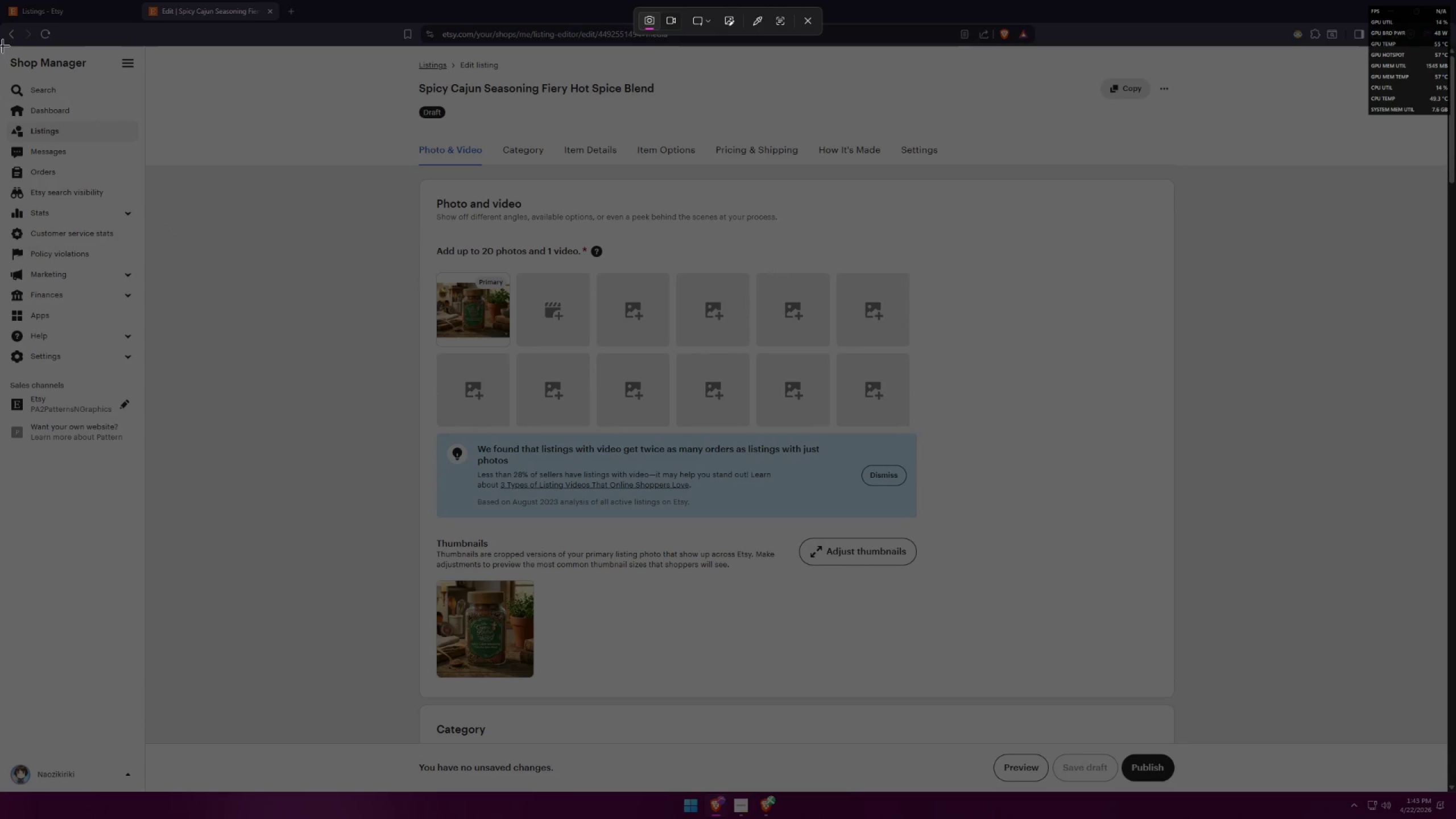 
left_click_drag(start_coordinate=[1, 46], to_coordinate=[1447, 743])
 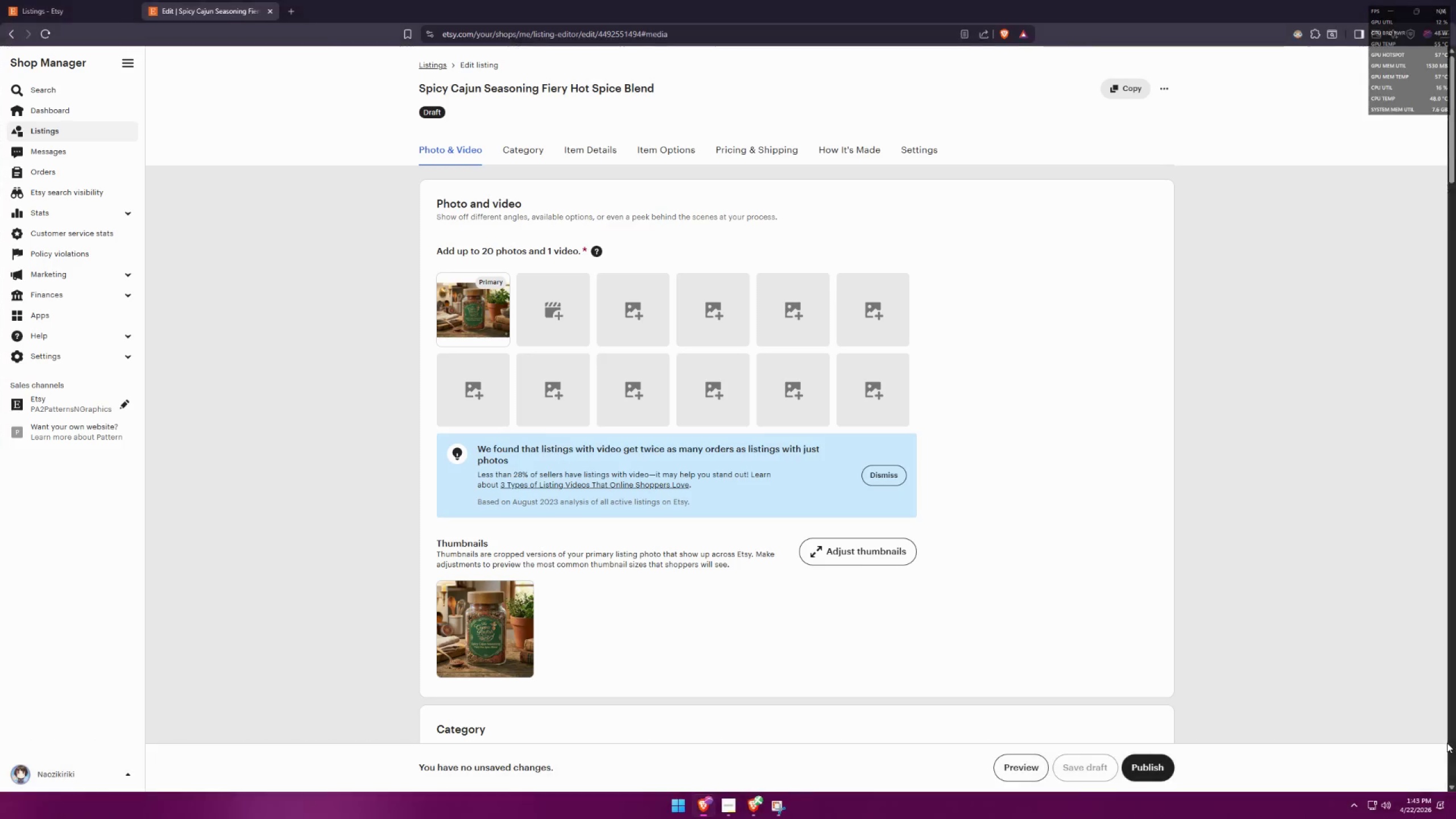 
key(Alt+AltLeft)
 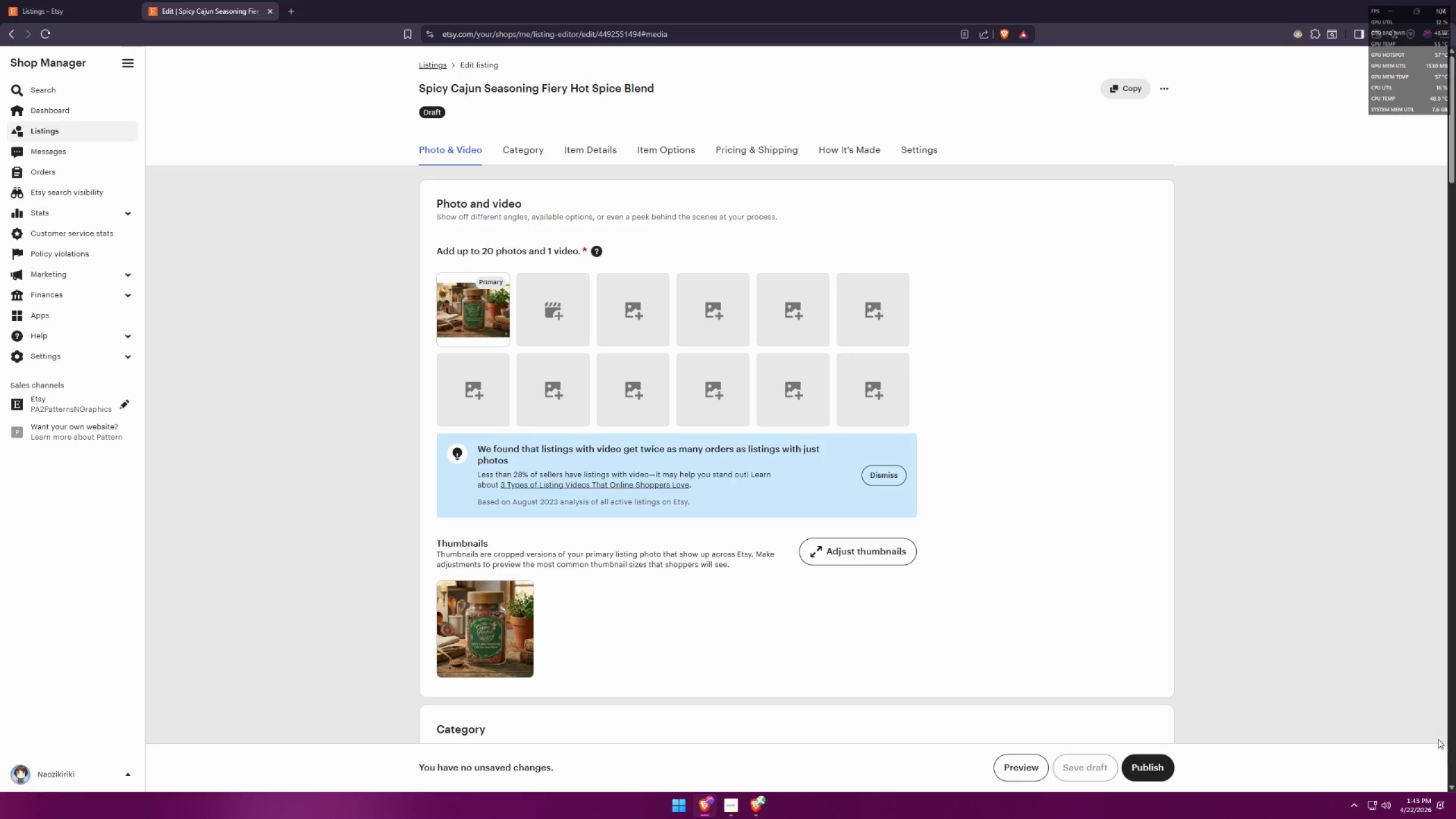 
key(Alt+Tab)
 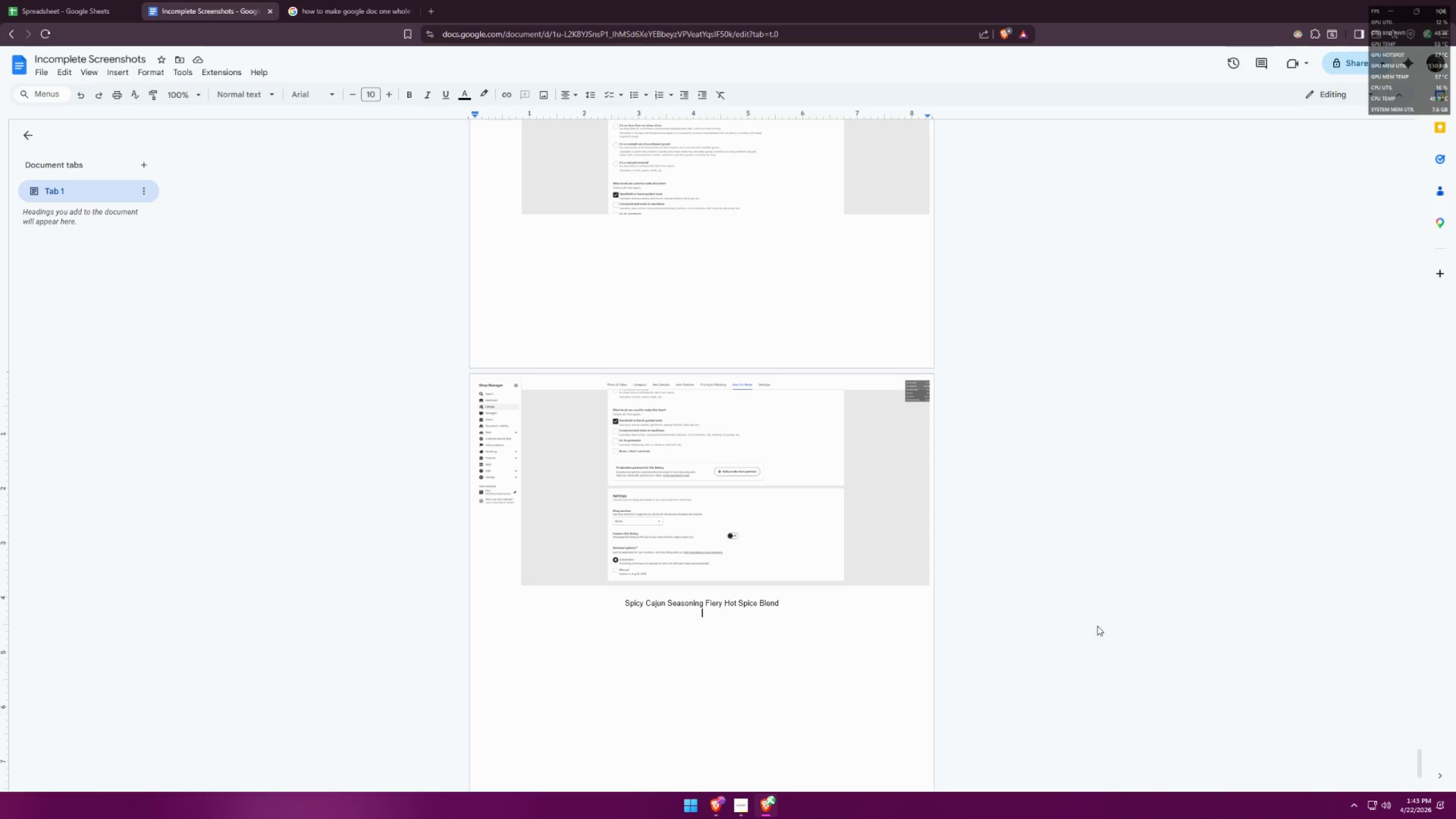 
key(Control+ControlLeft)
 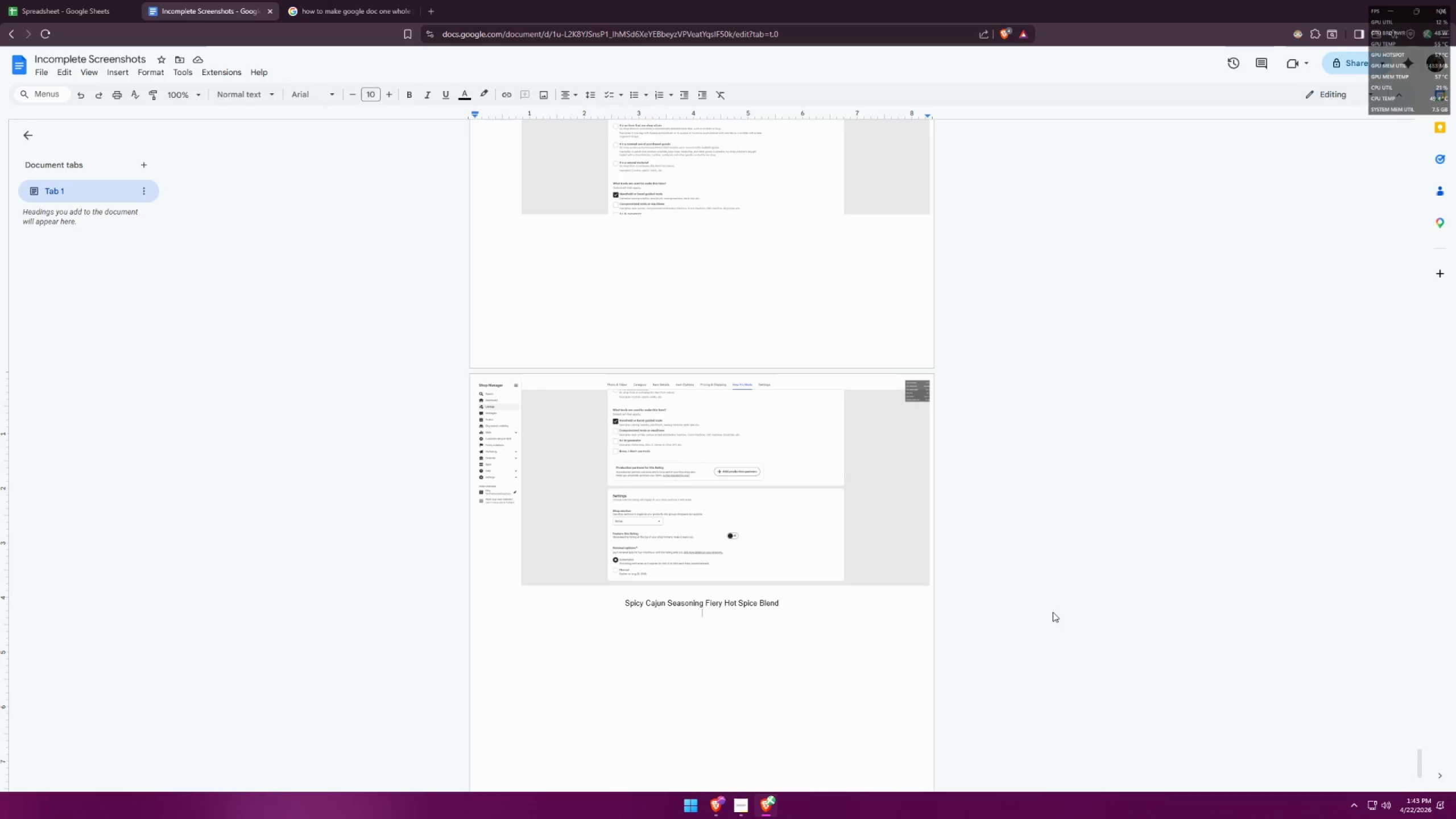 
key(Control+V)
 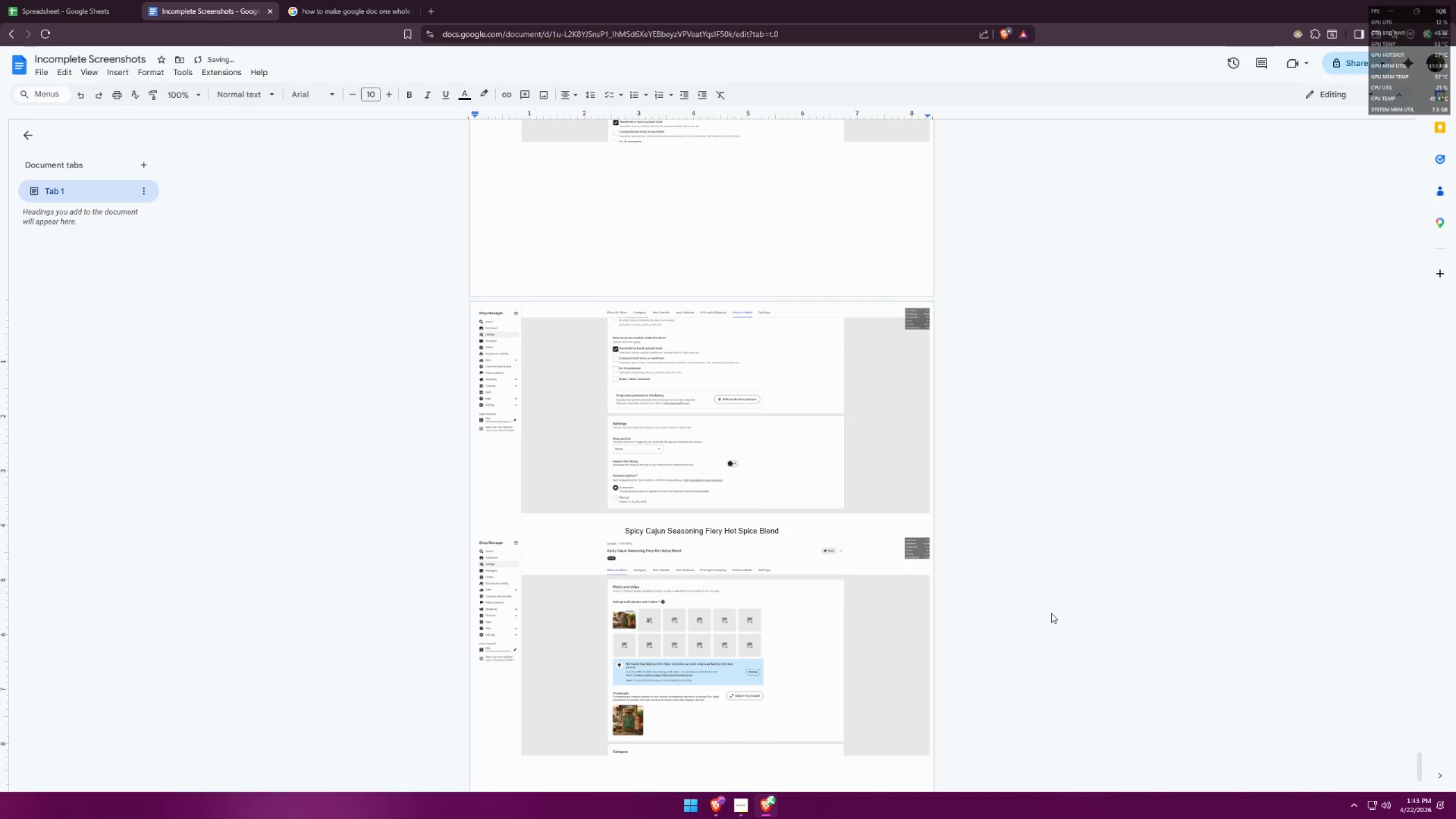 
key(Enter)
 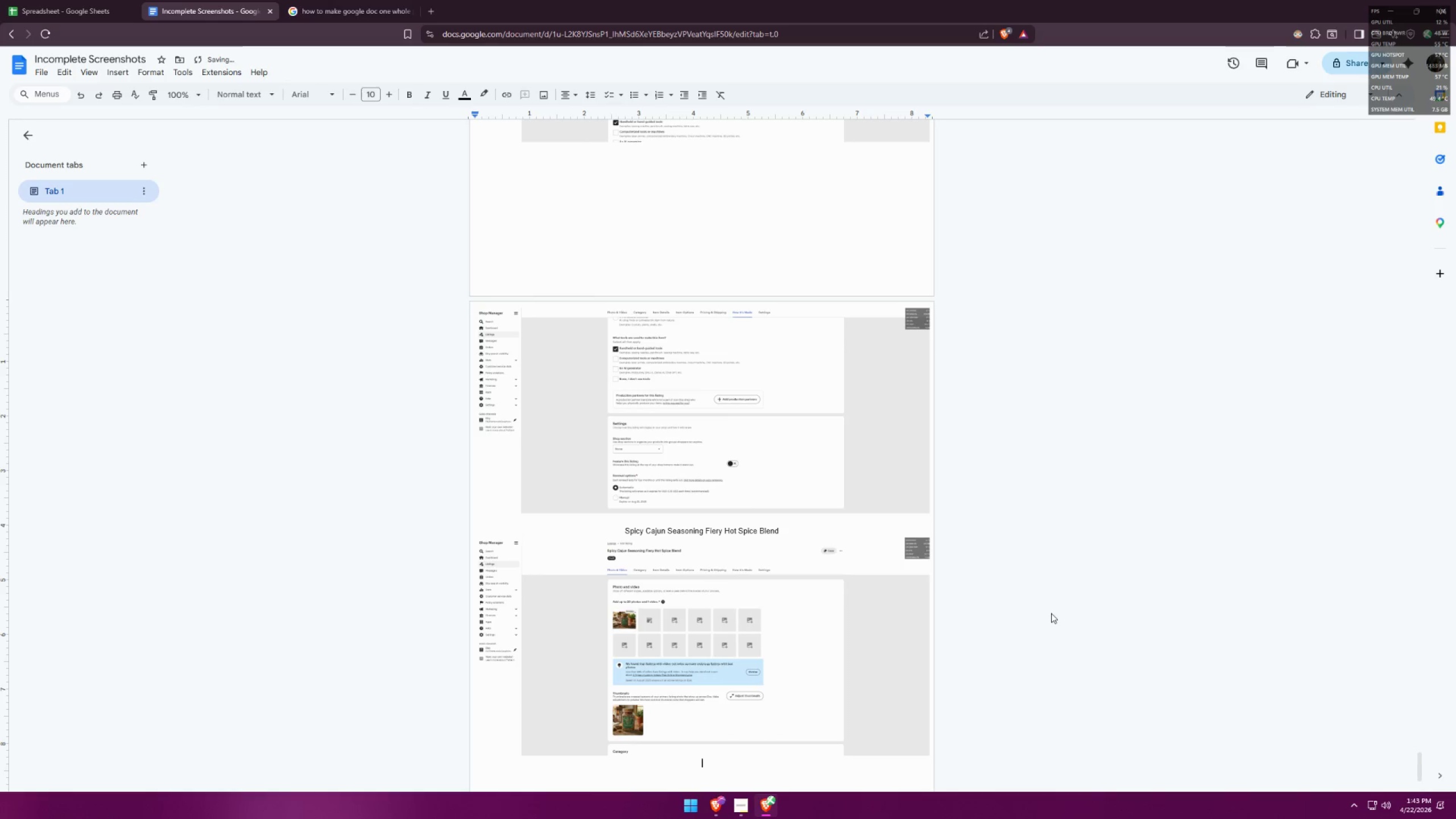 
key(Alt+AltLeft)
 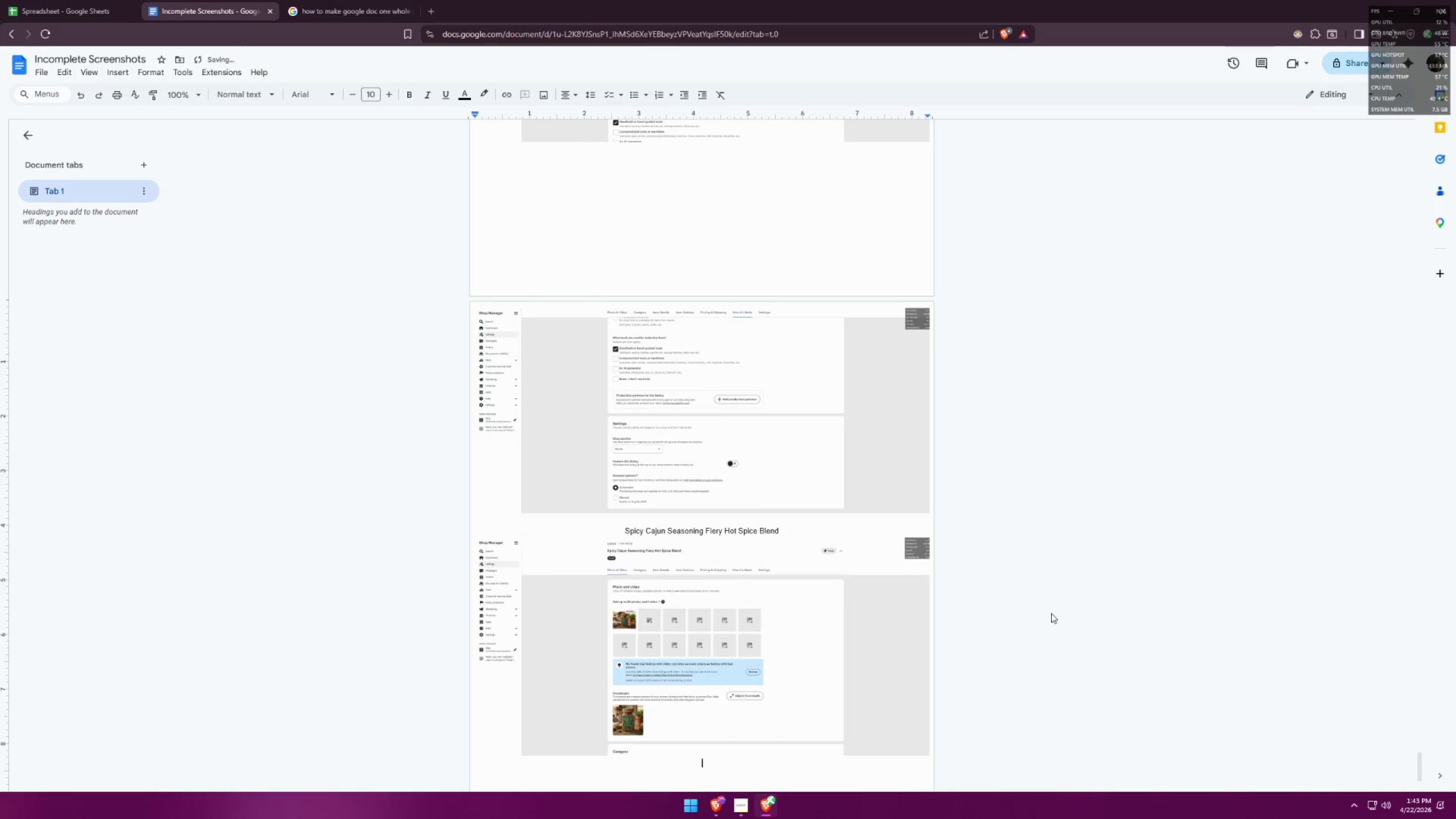 
key(Alt+Tab)
 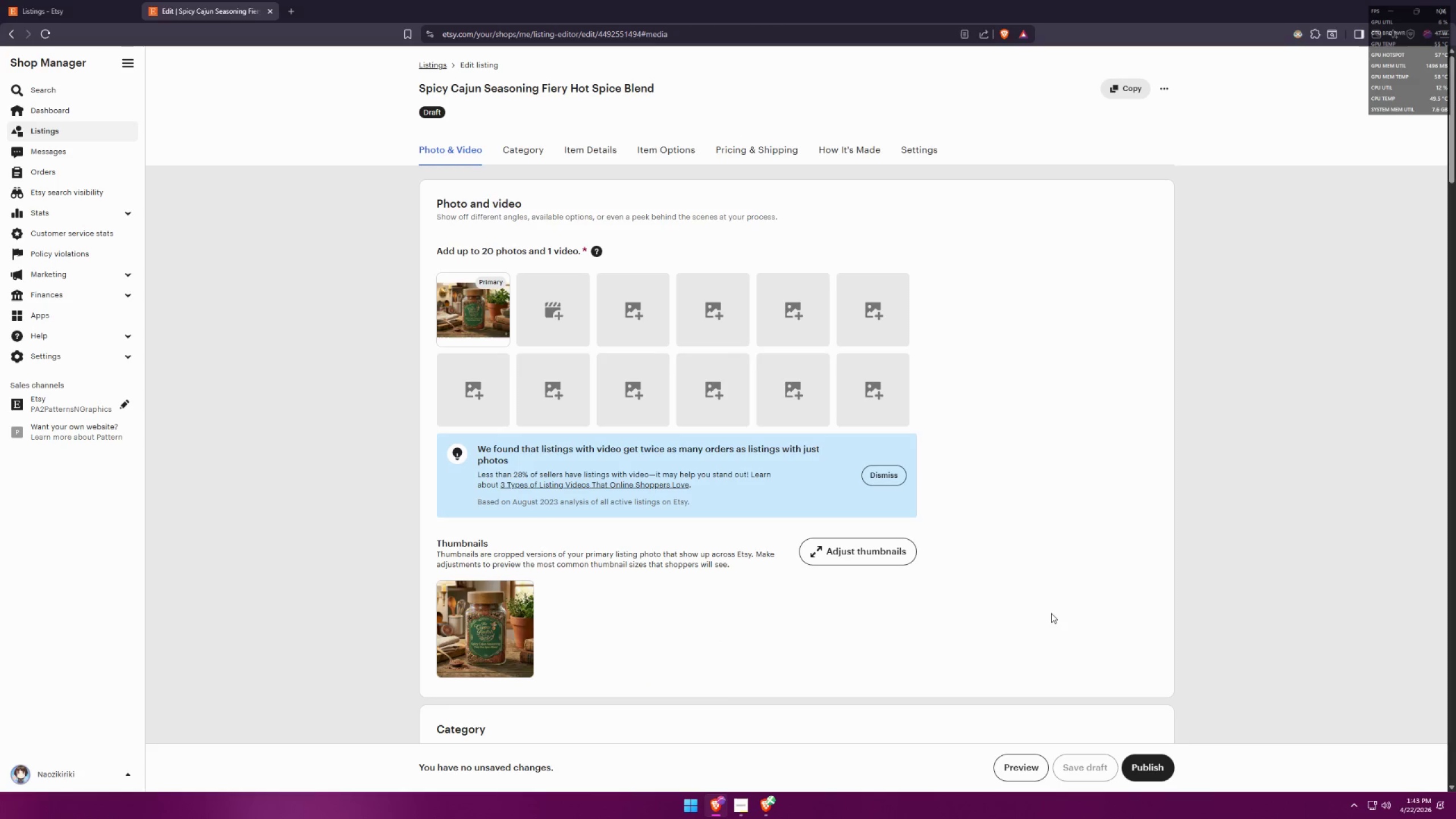 
scroll: coordinate [1052, 574], scroll_direction: down, amount: 11.0
 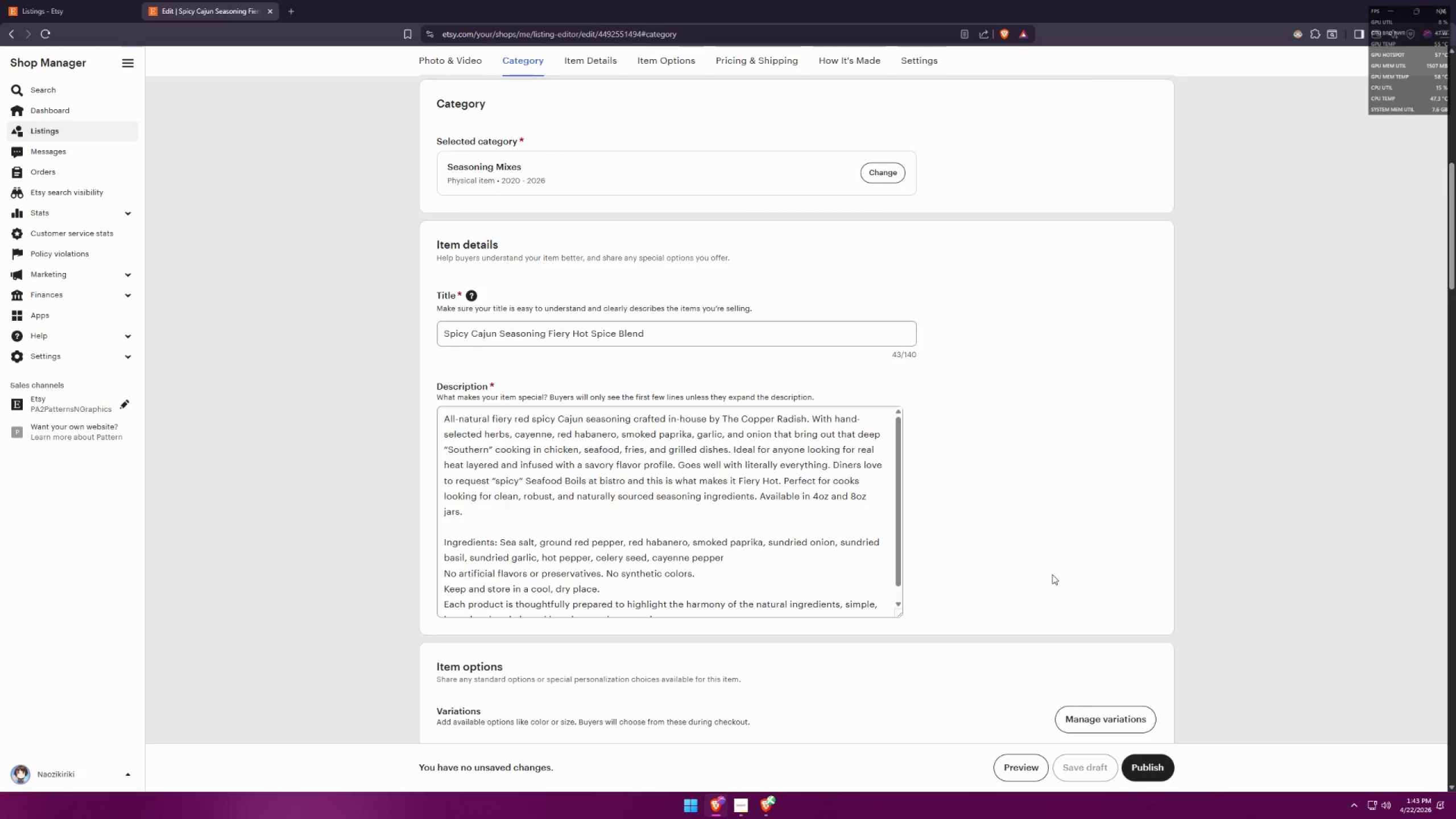 
key(Meta+Shift+ShiftLeft)
 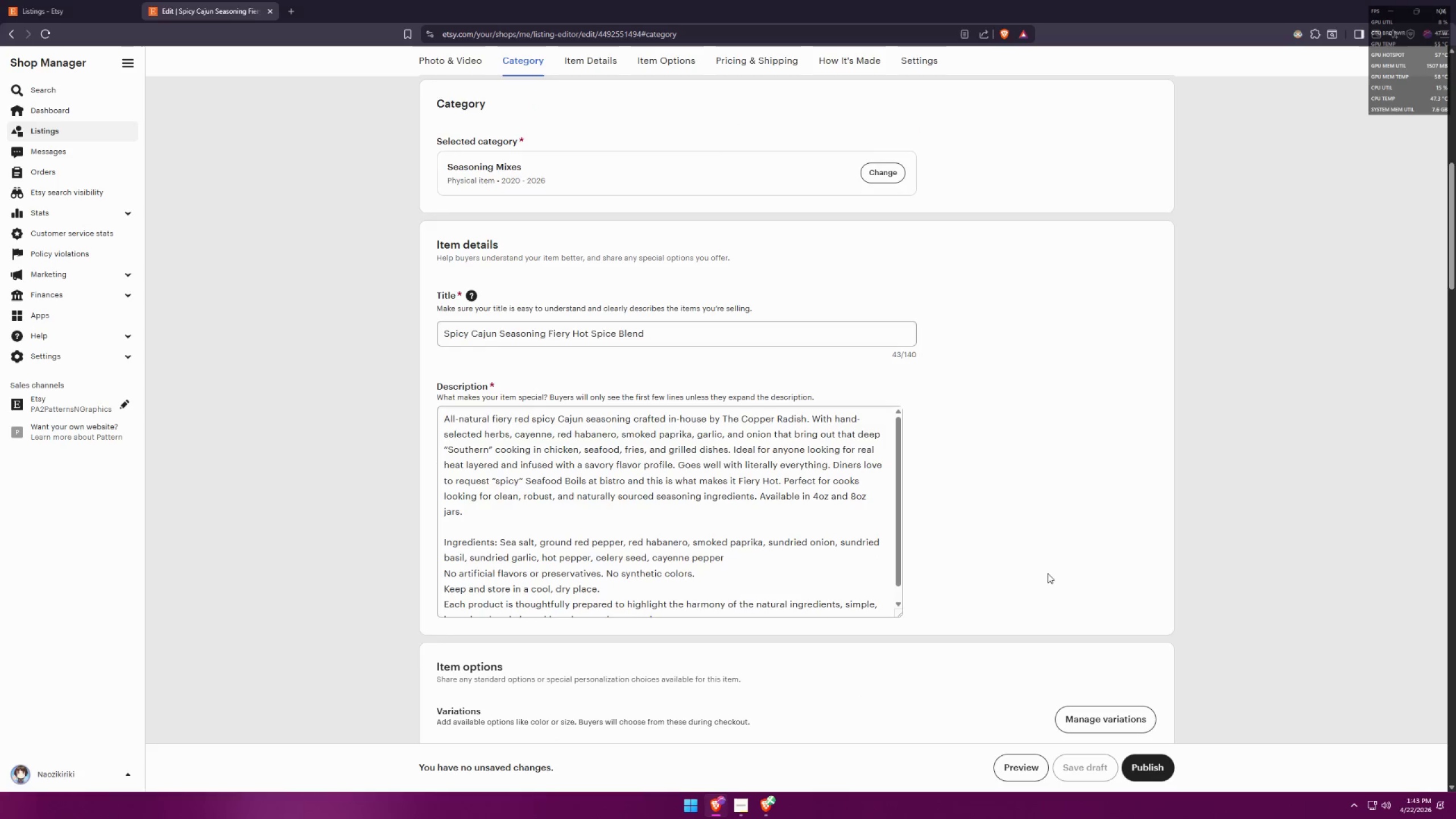 
key(Meta+Shift+S)
 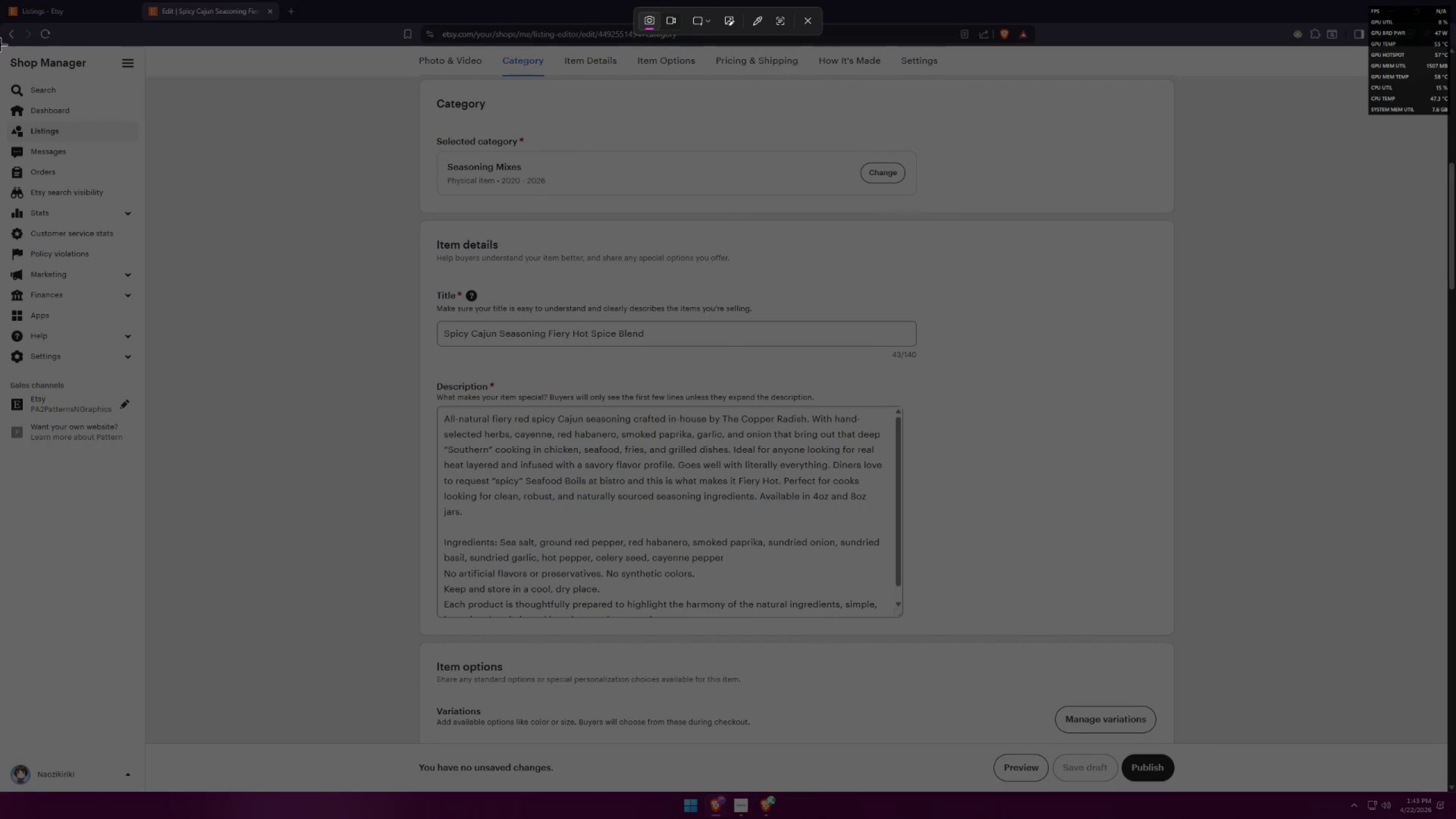 
left_click_drag(start_coordinate=[2, 46], to_coordinate=[1446, 742])
 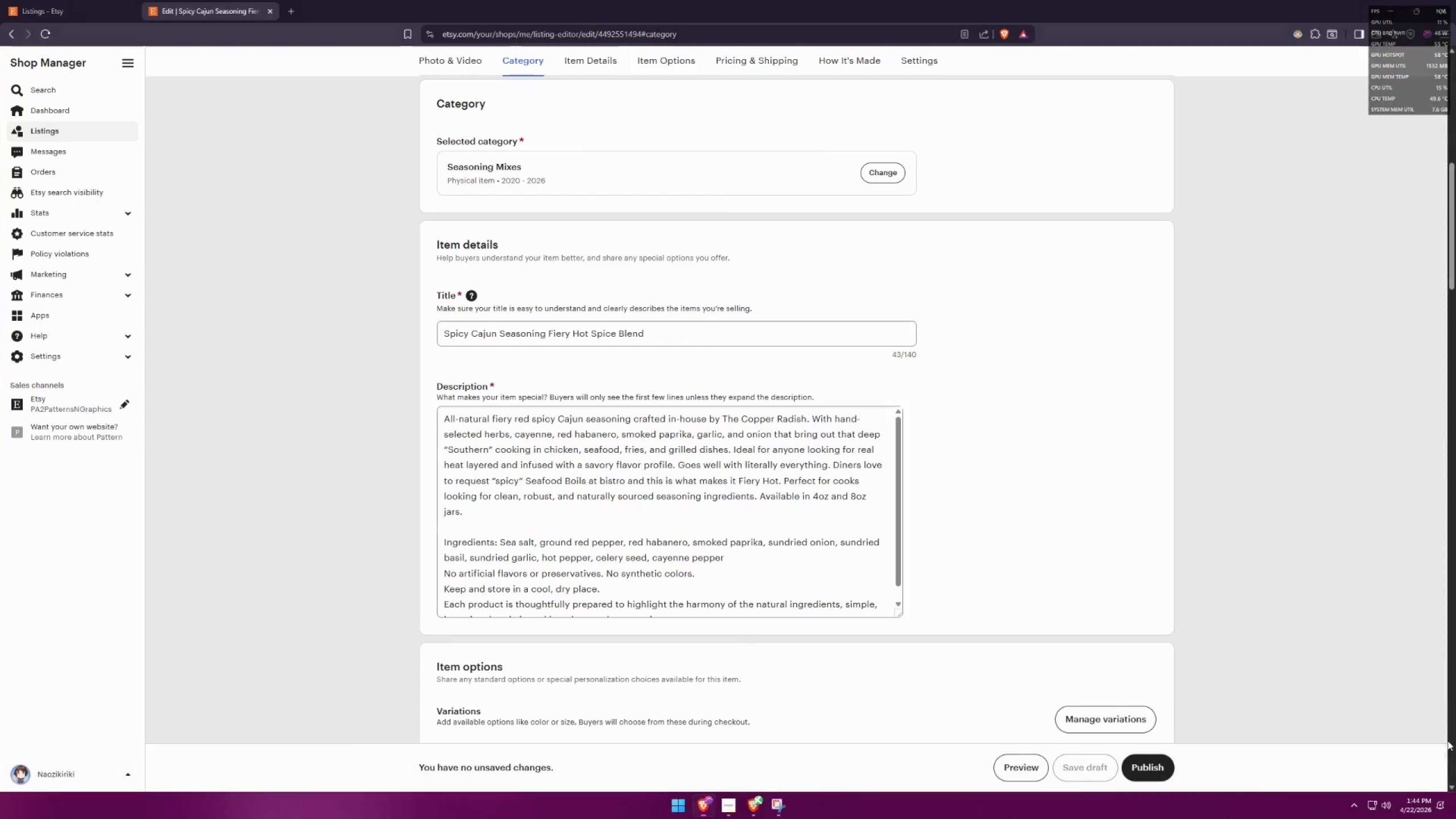 
key(Alt+AltLeft)
 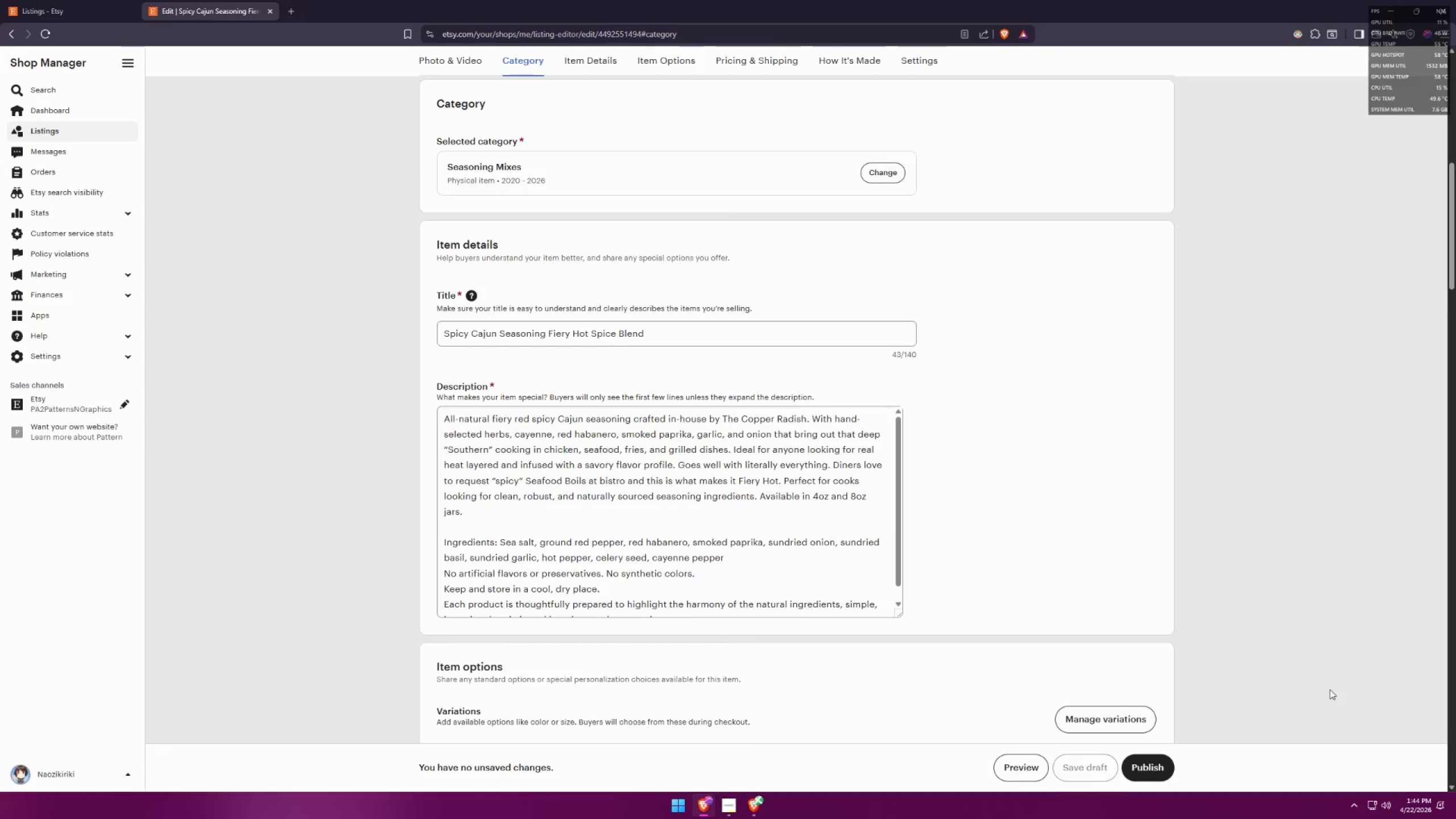 
key(Alt+Tab)
 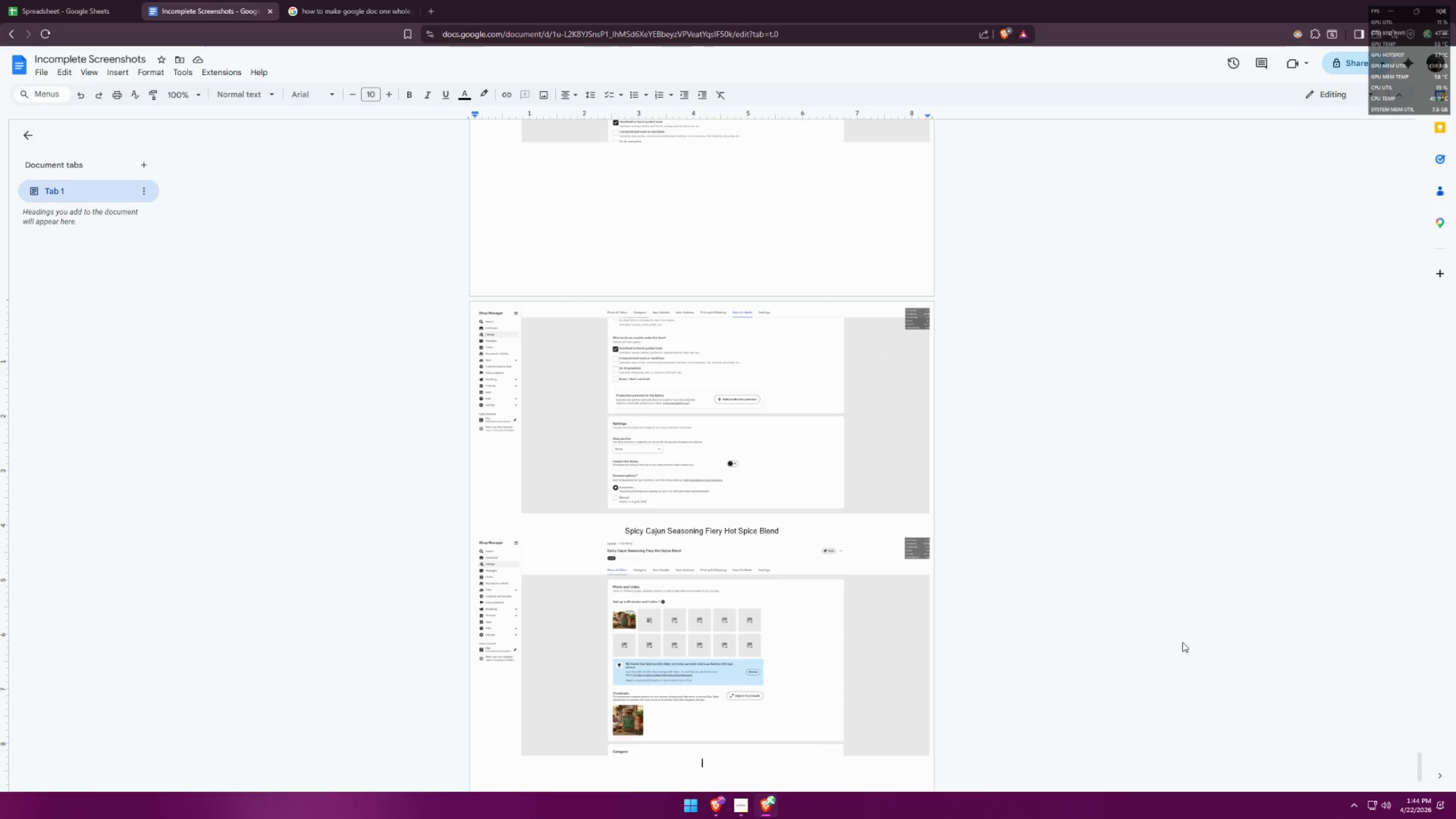 
key(Control+ControlLeft)
 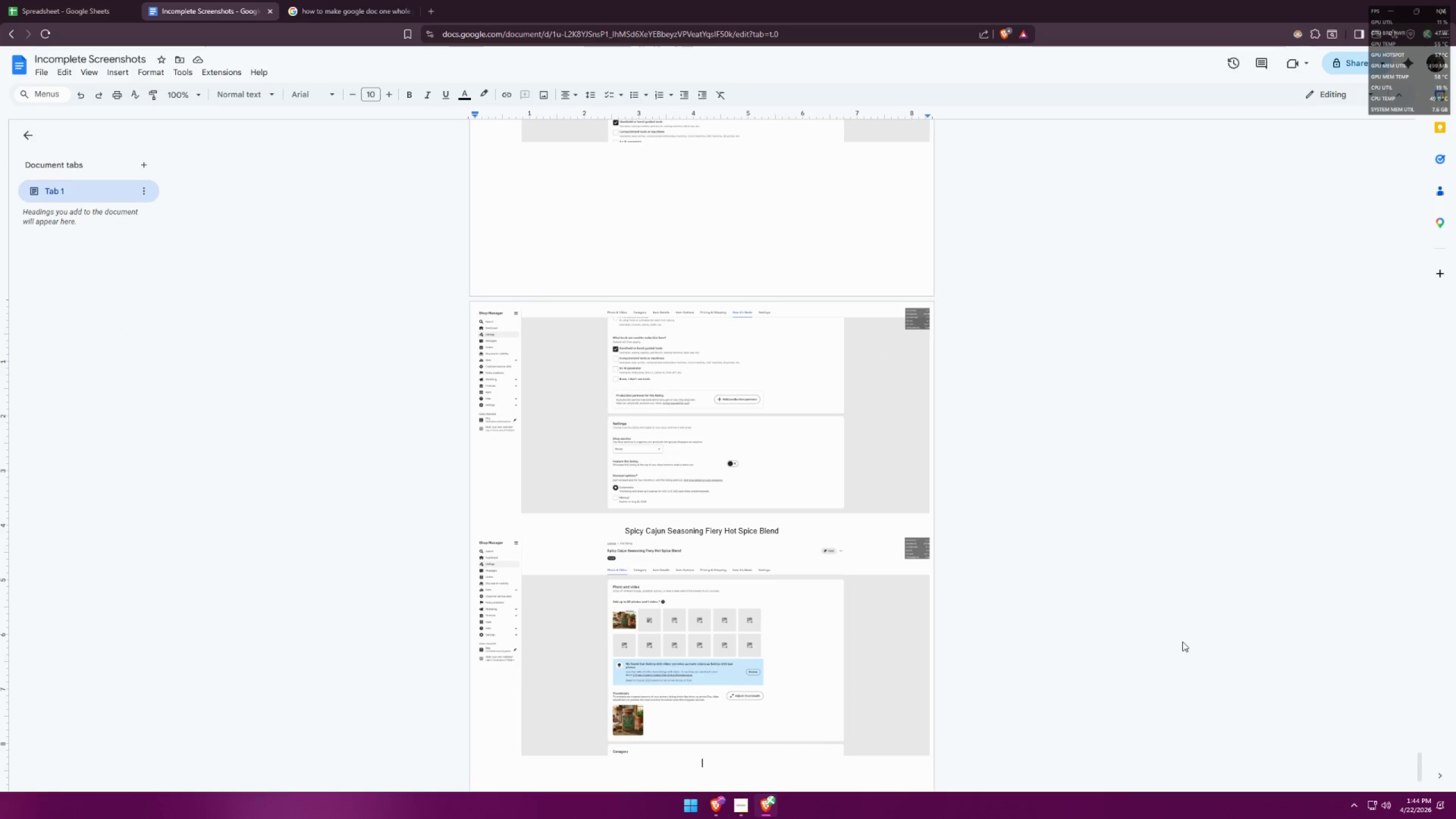 
key(Control+V)
 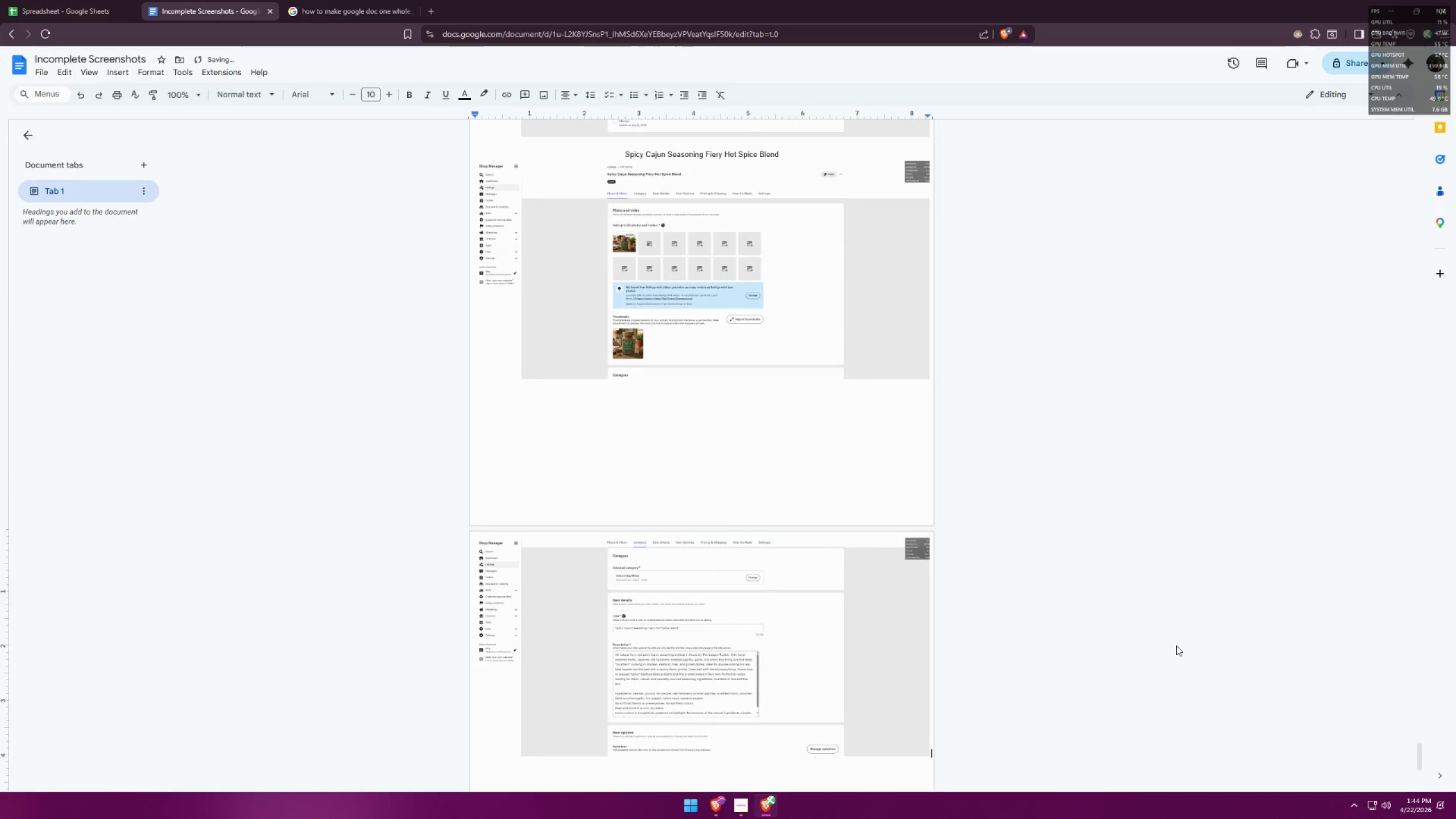 
key(Enter)
 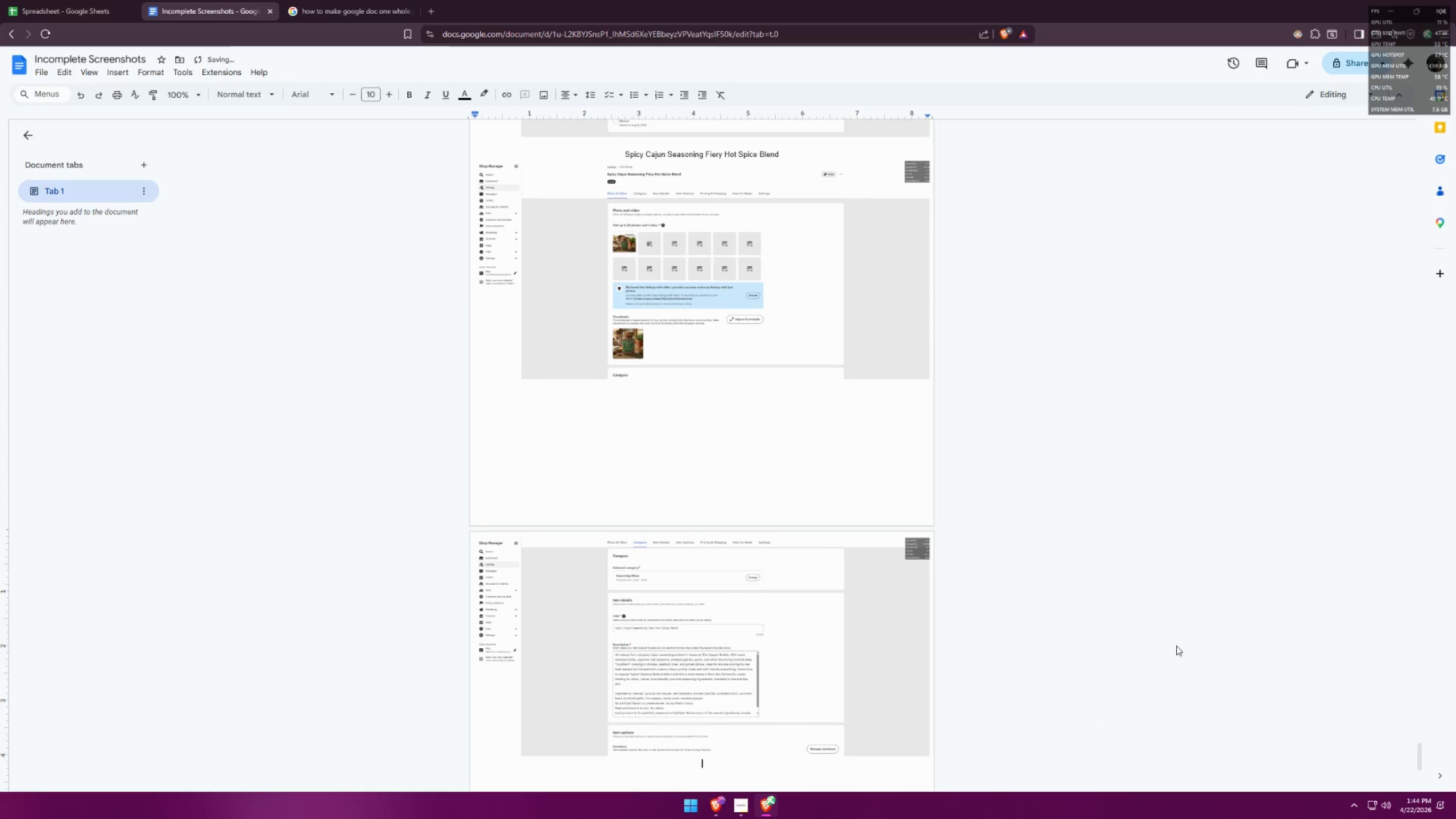 
key(Alt+AltLeft)
 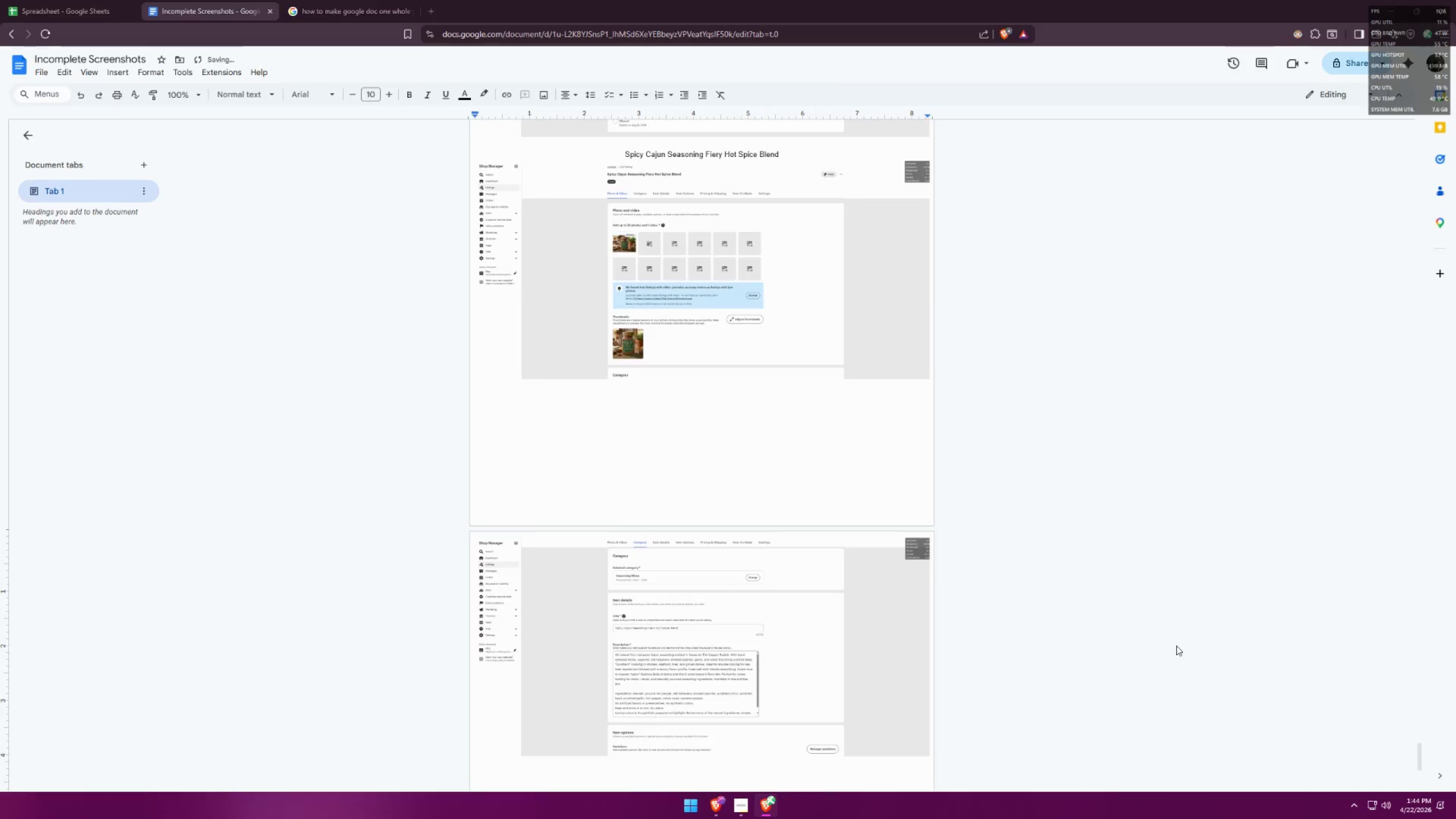 
key(Alt+Tab)
 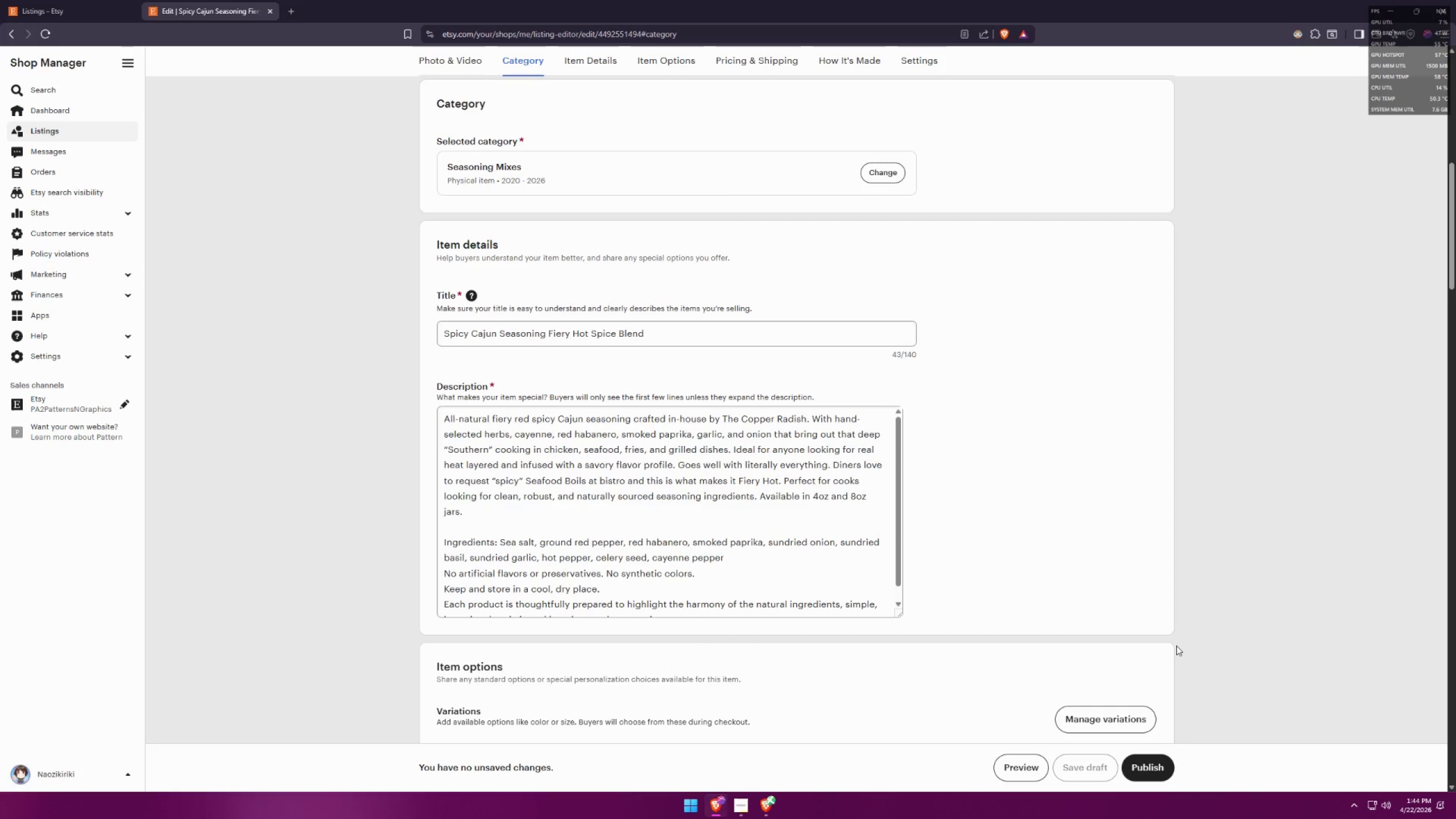 
scroll: coordinate [1178, 618], scroll_direction: down, amount: 10.0
 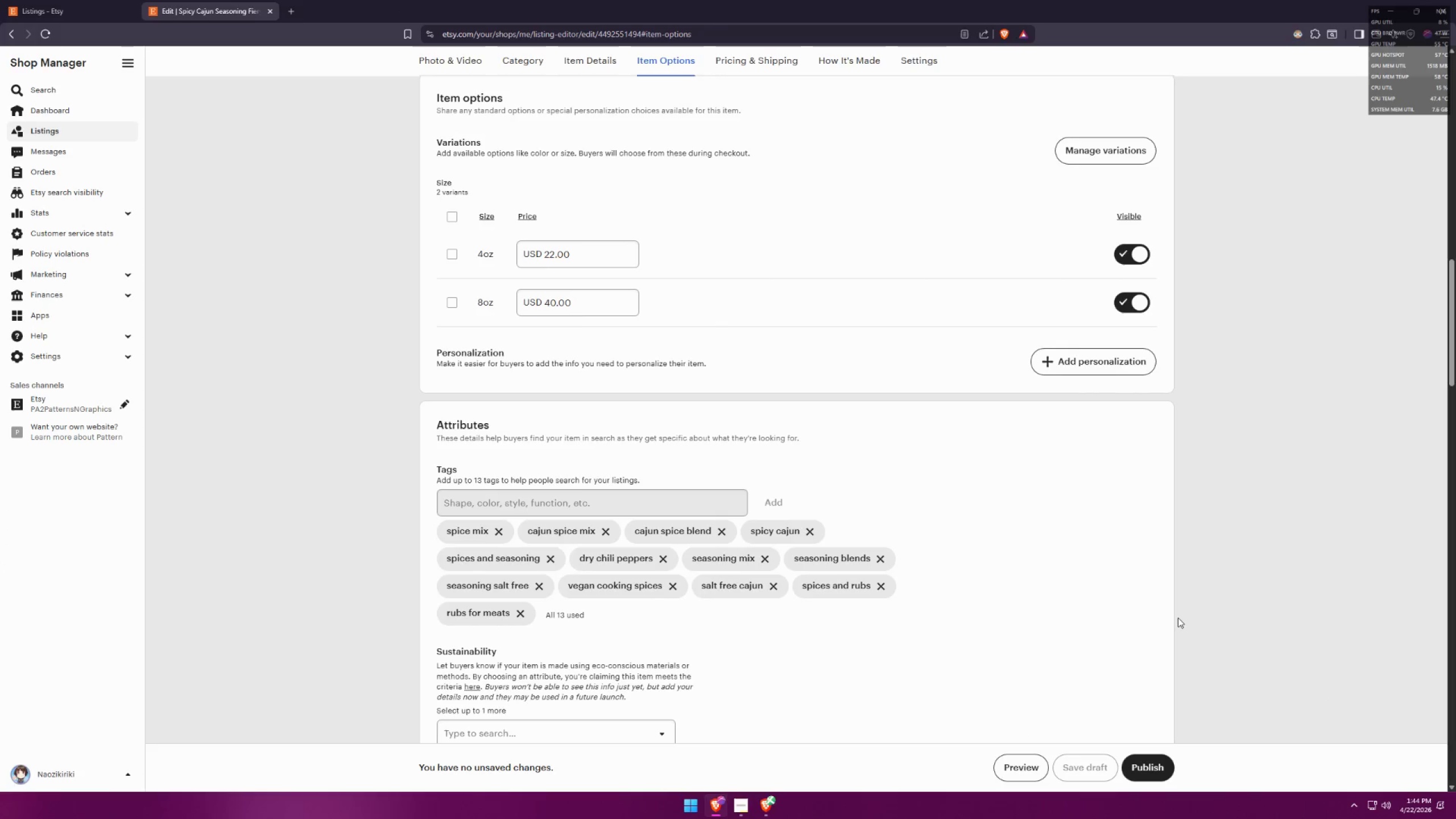 
key(Meta+Shift+ShiftLeft)
 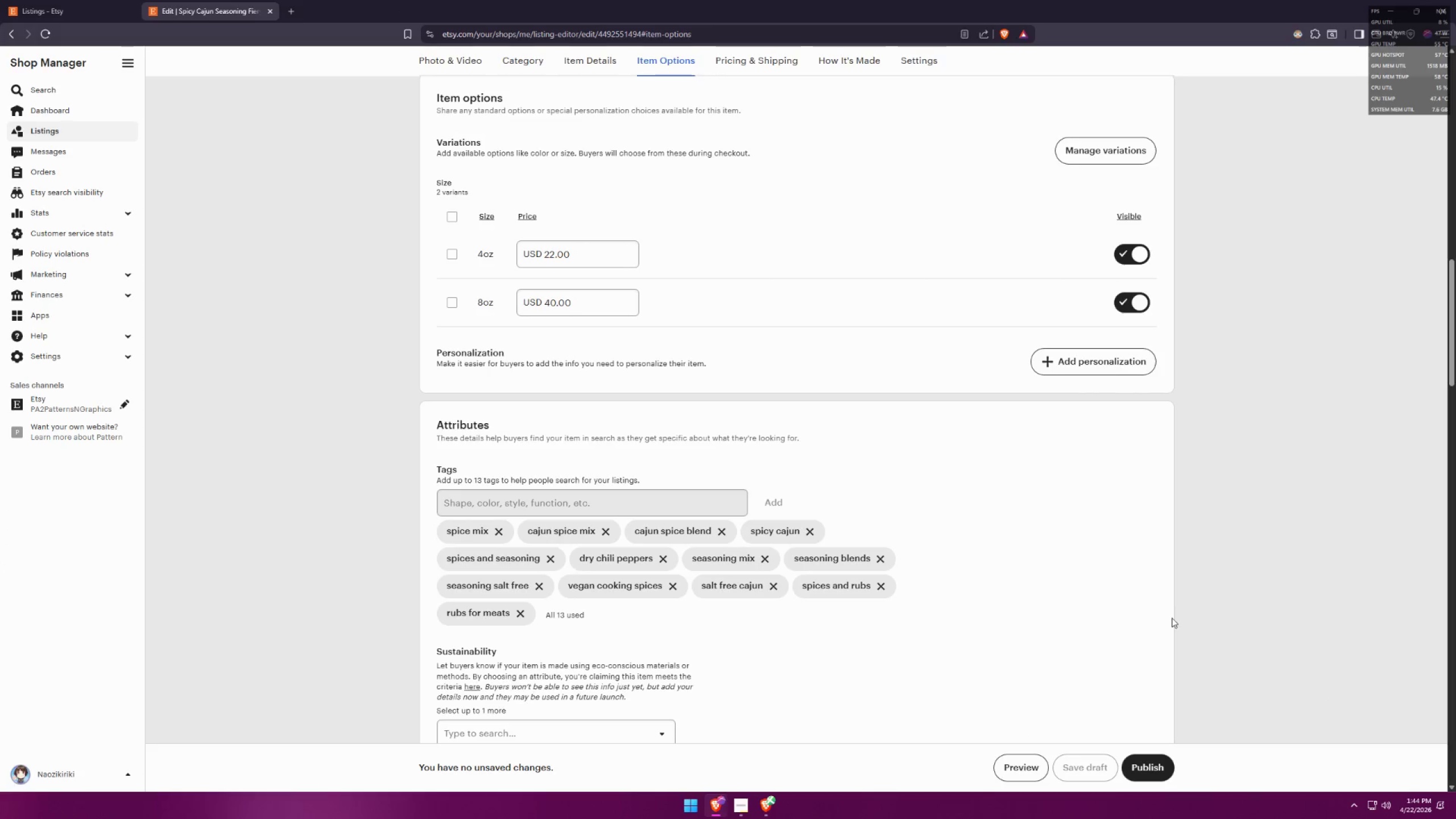 
key(Meta+Shift+S)
 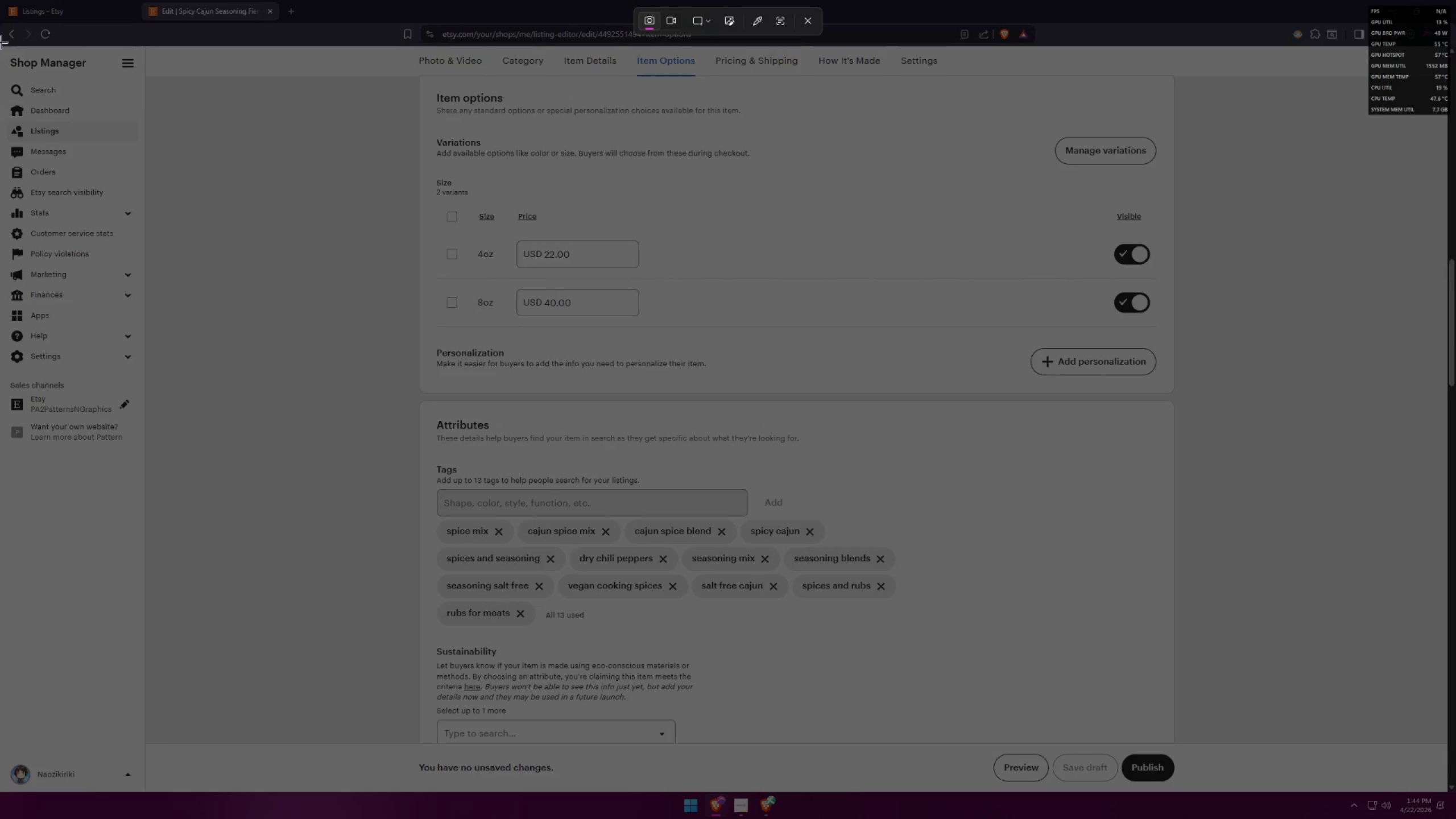 
left_click_drag(start_coordinate=[2, 46], to_coordinate=[1446, 742])
 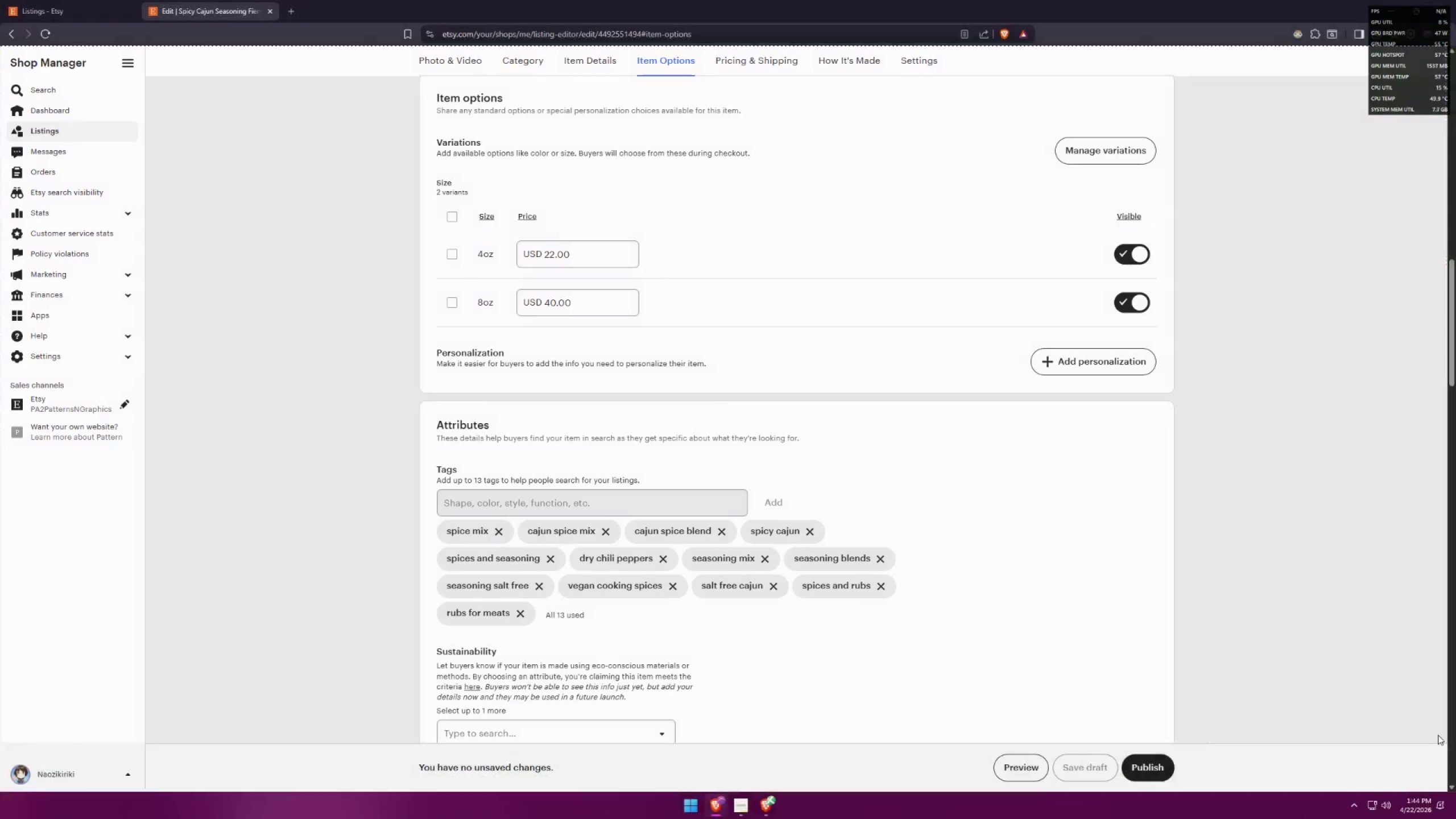 
key(Alt+AltLeft)
 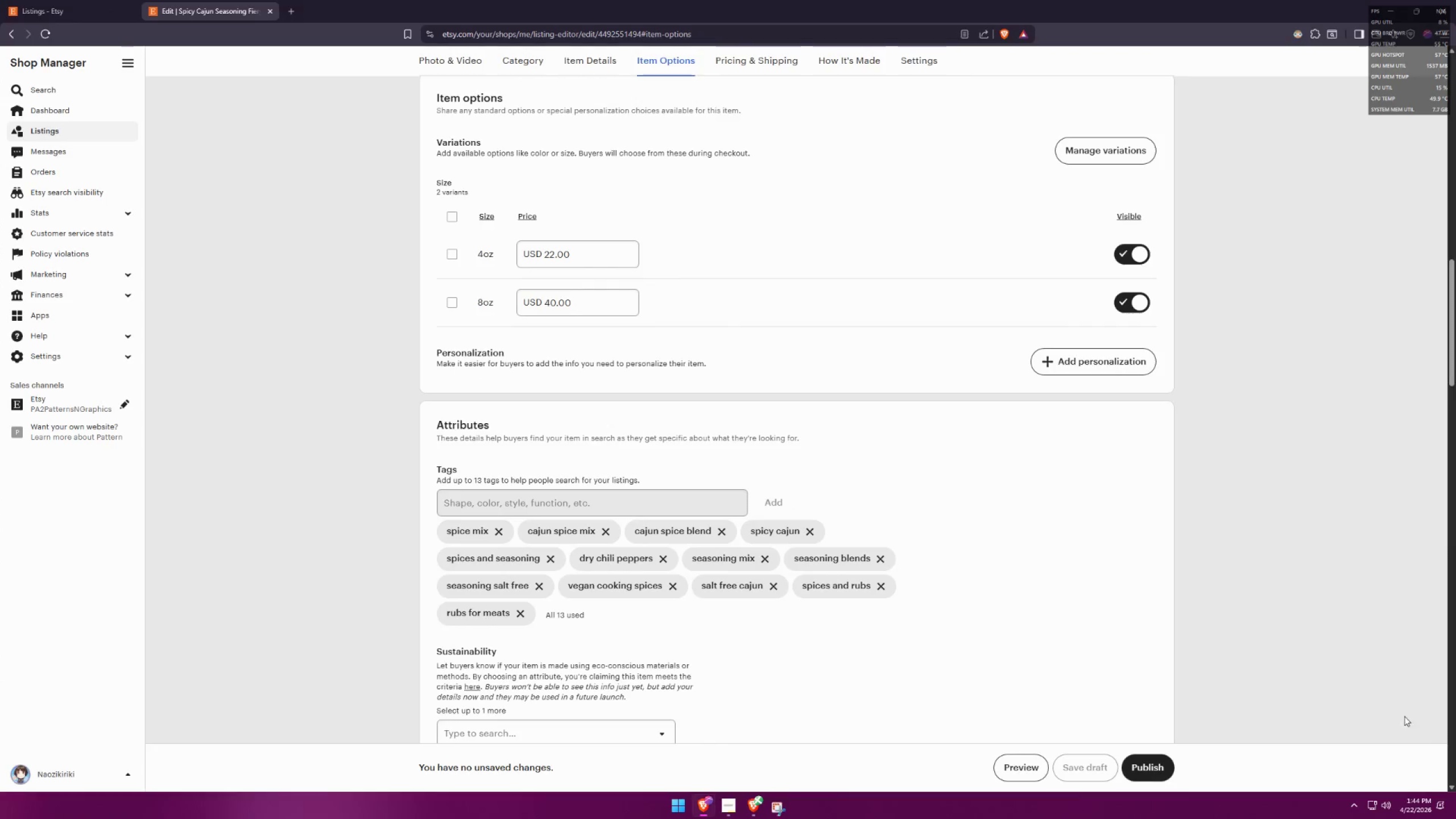 
key(Alt+Tab)
 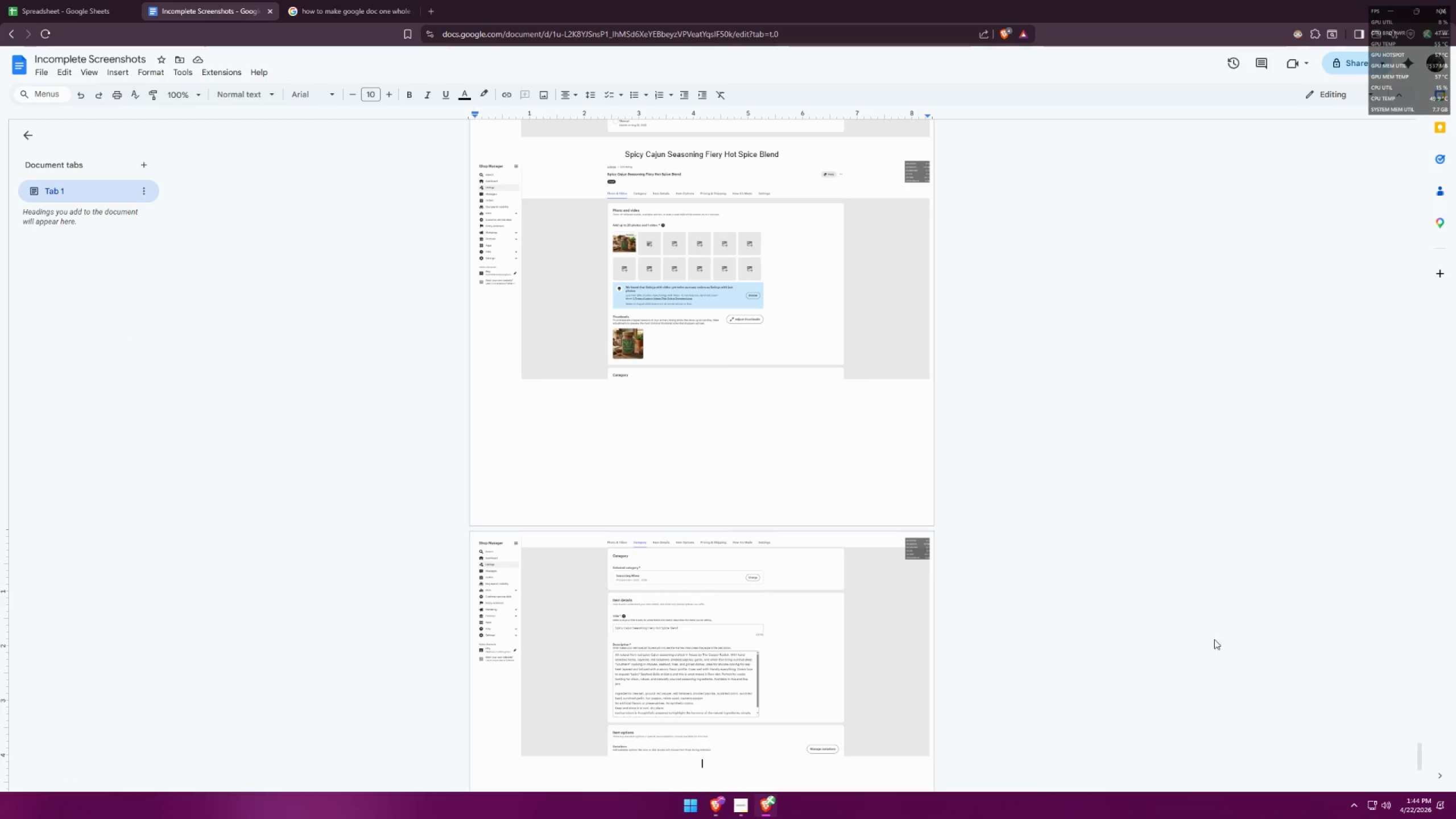 
key(Control+ControlLeft)
 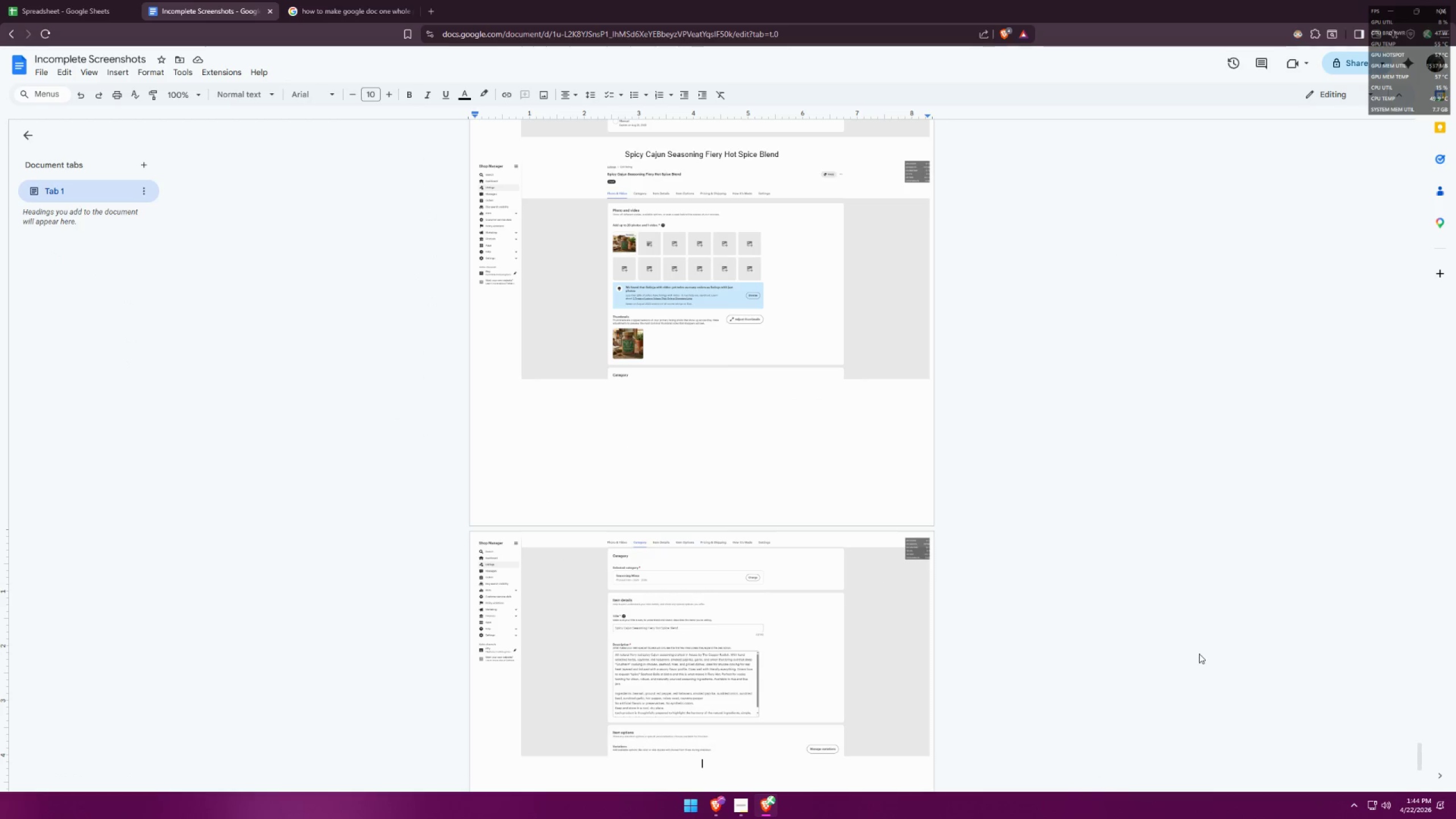 
key(Control+V)
 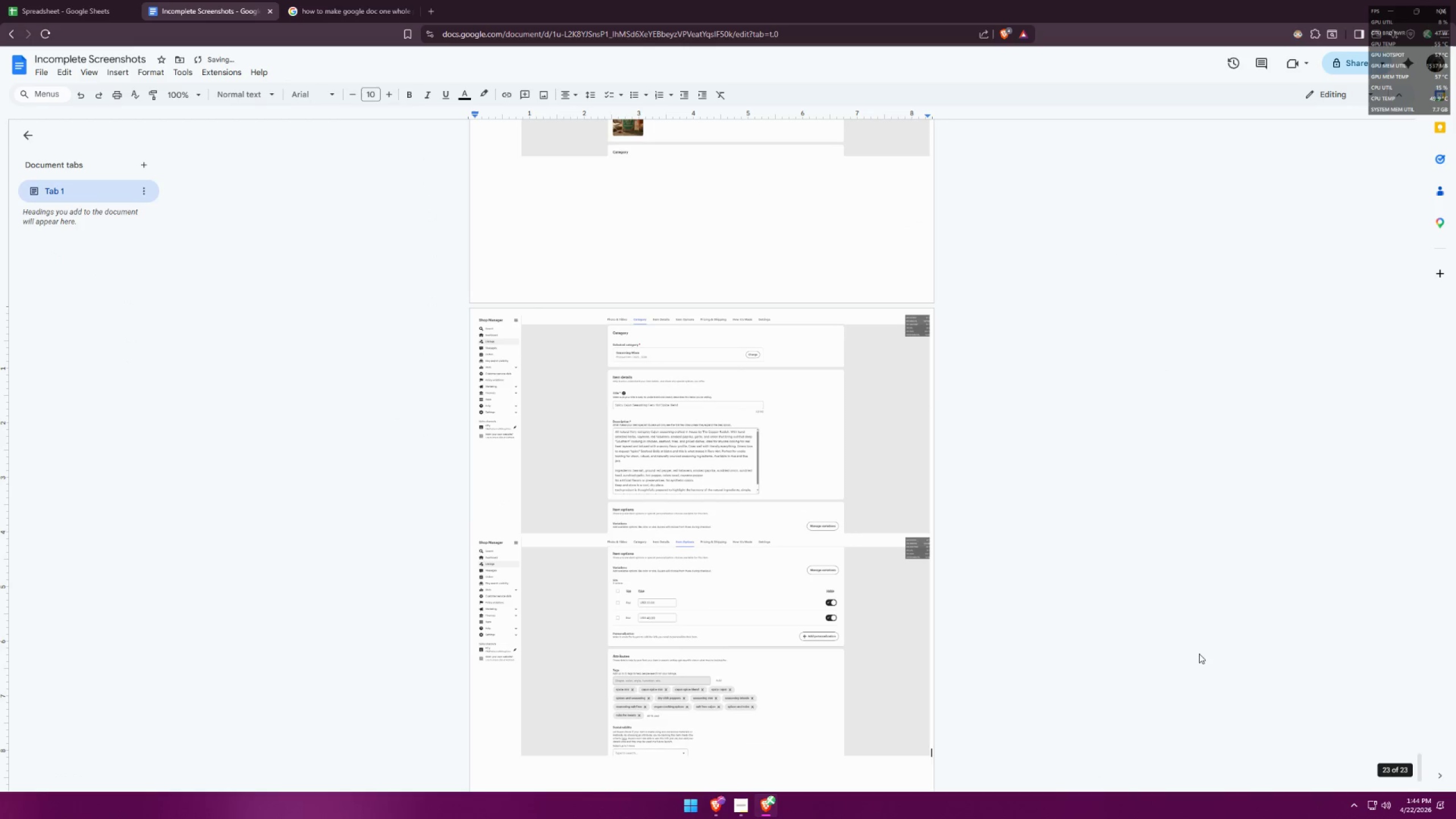 
key(Enter)
 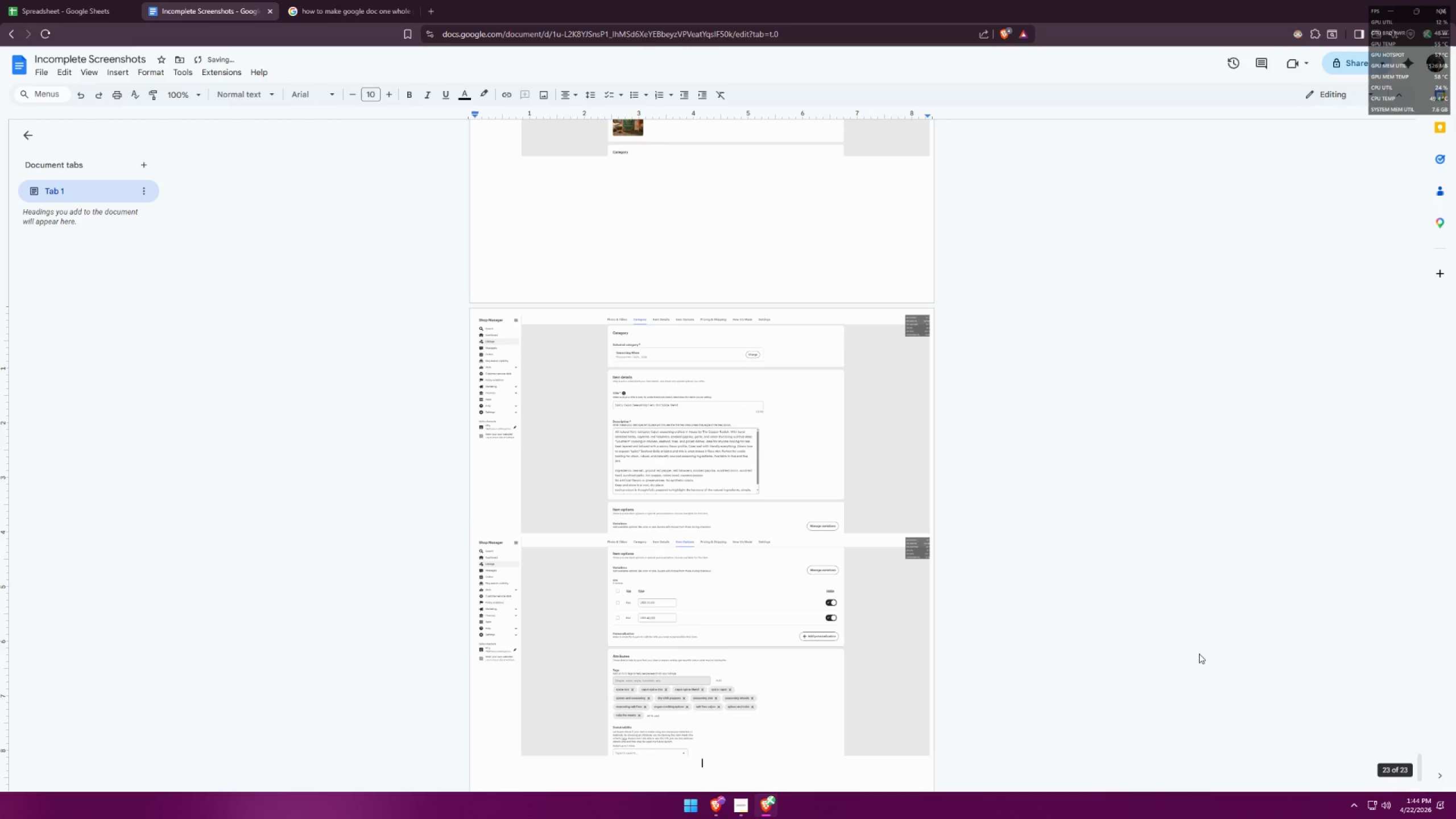 
key(Alt+AltLeft)
 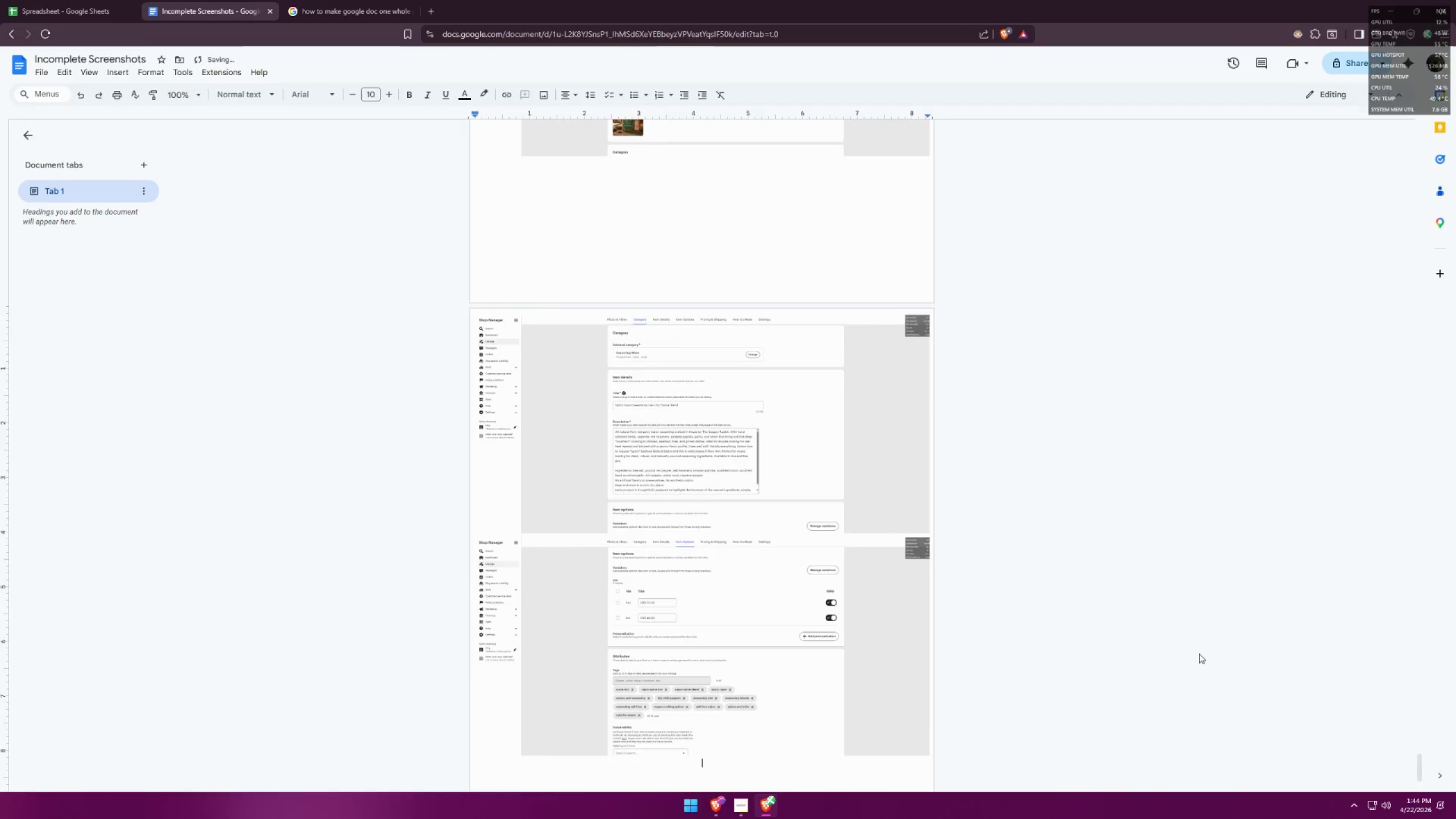 
key(Alt+Tab)
 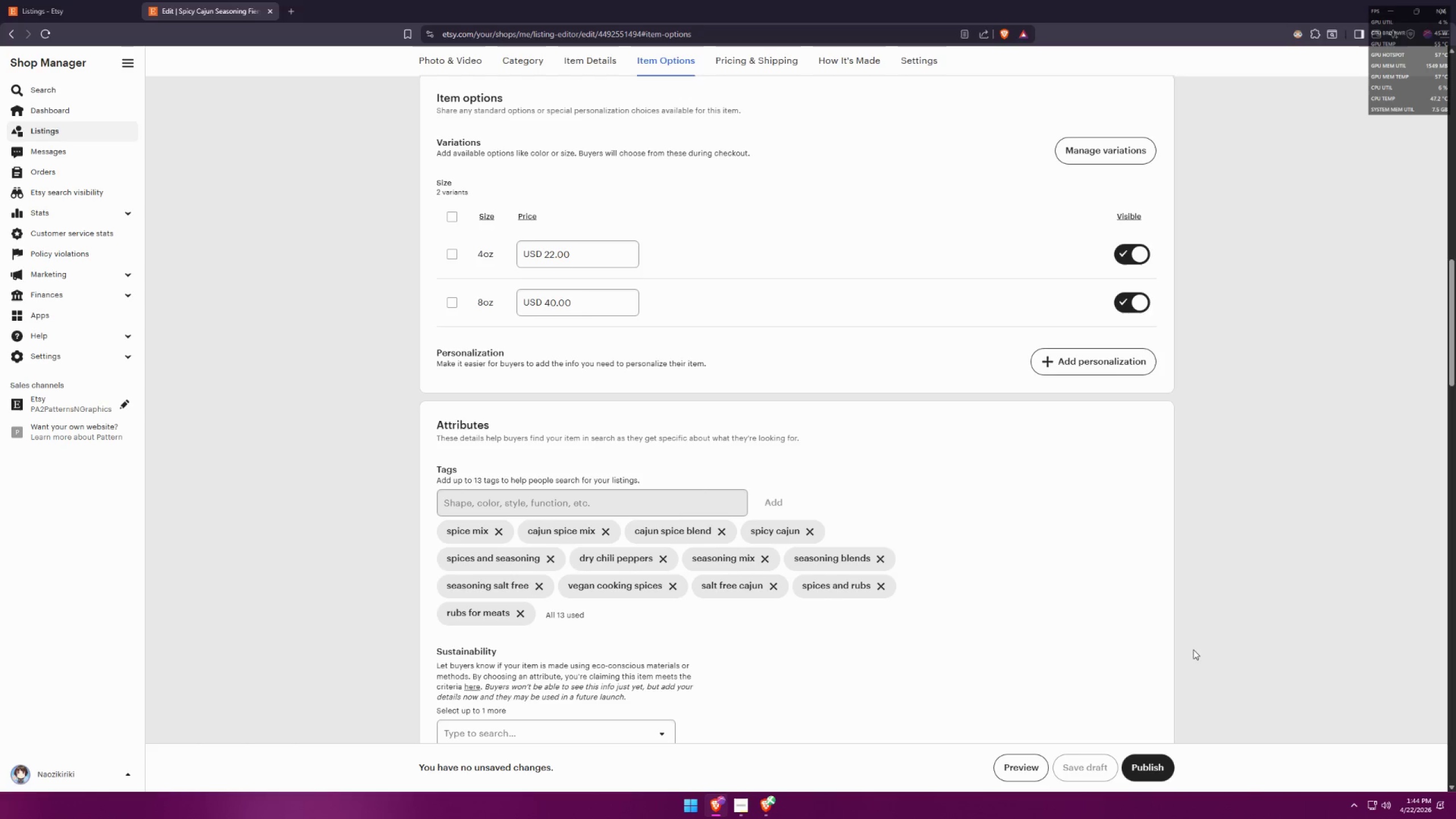 
wait(6.69)
 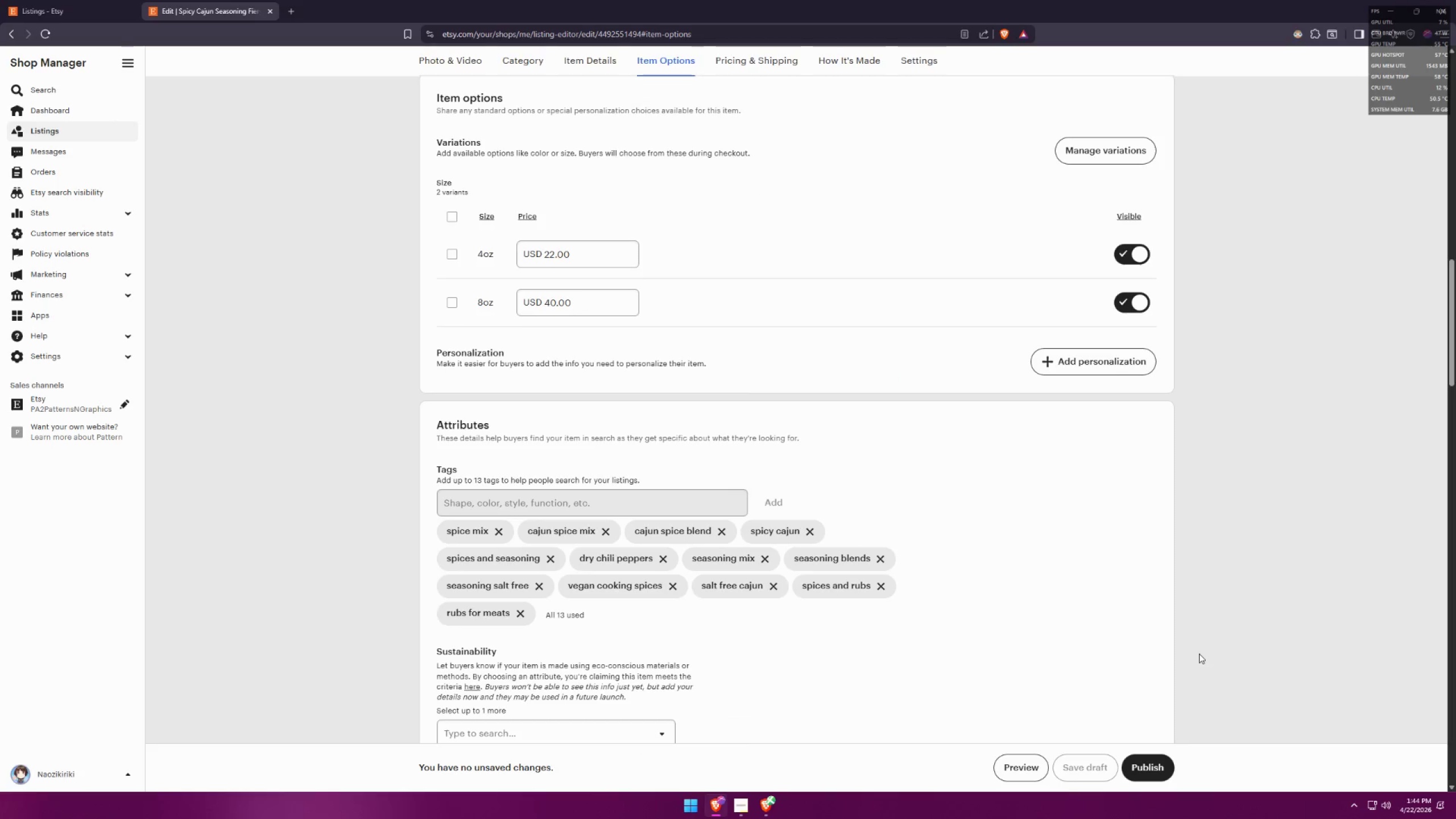 
scroll: coordinate [974, 475], scroll_direction: down, amount: 10.0
 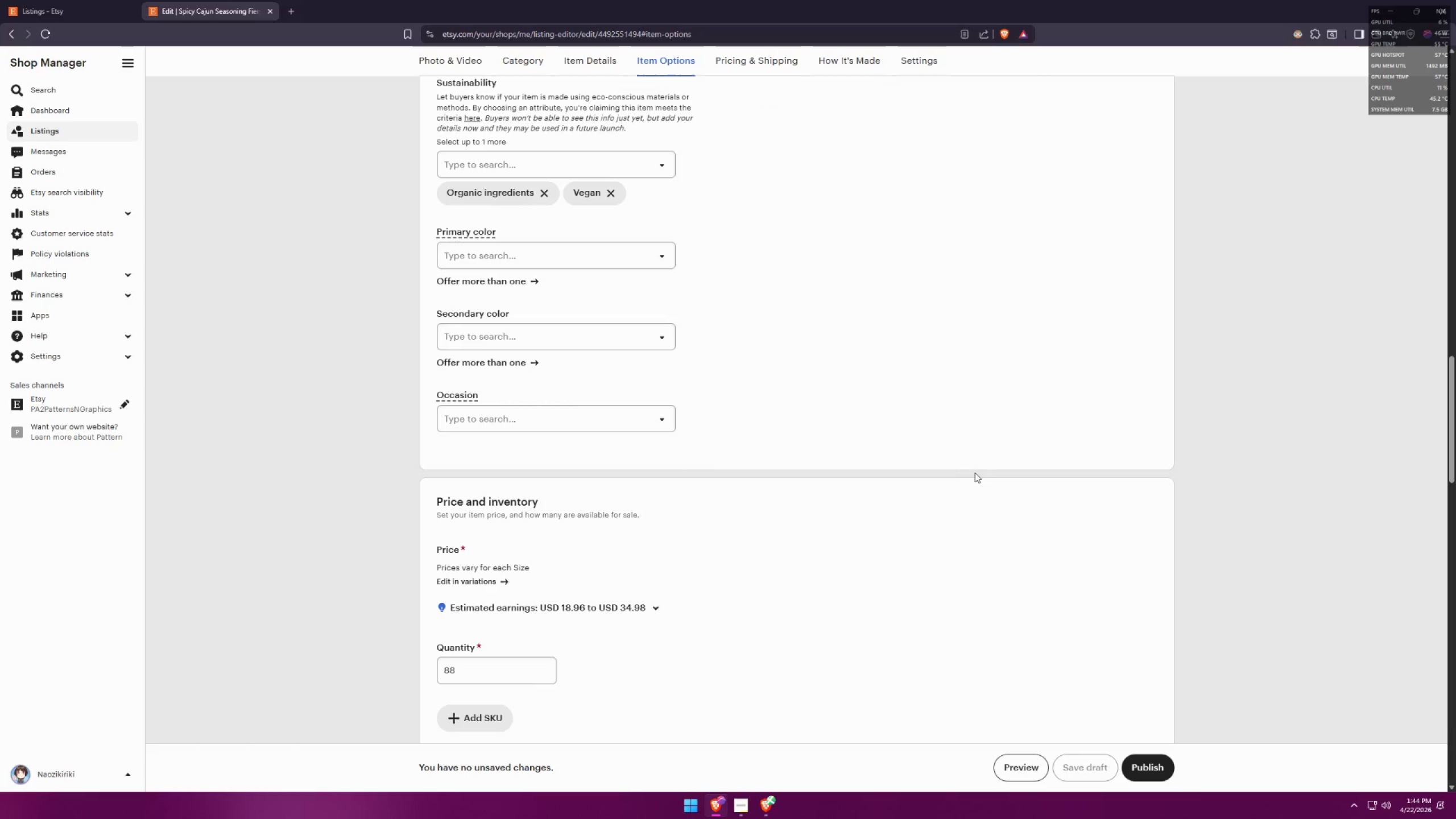 
key(Meta+Shift+ShiftLeft)
 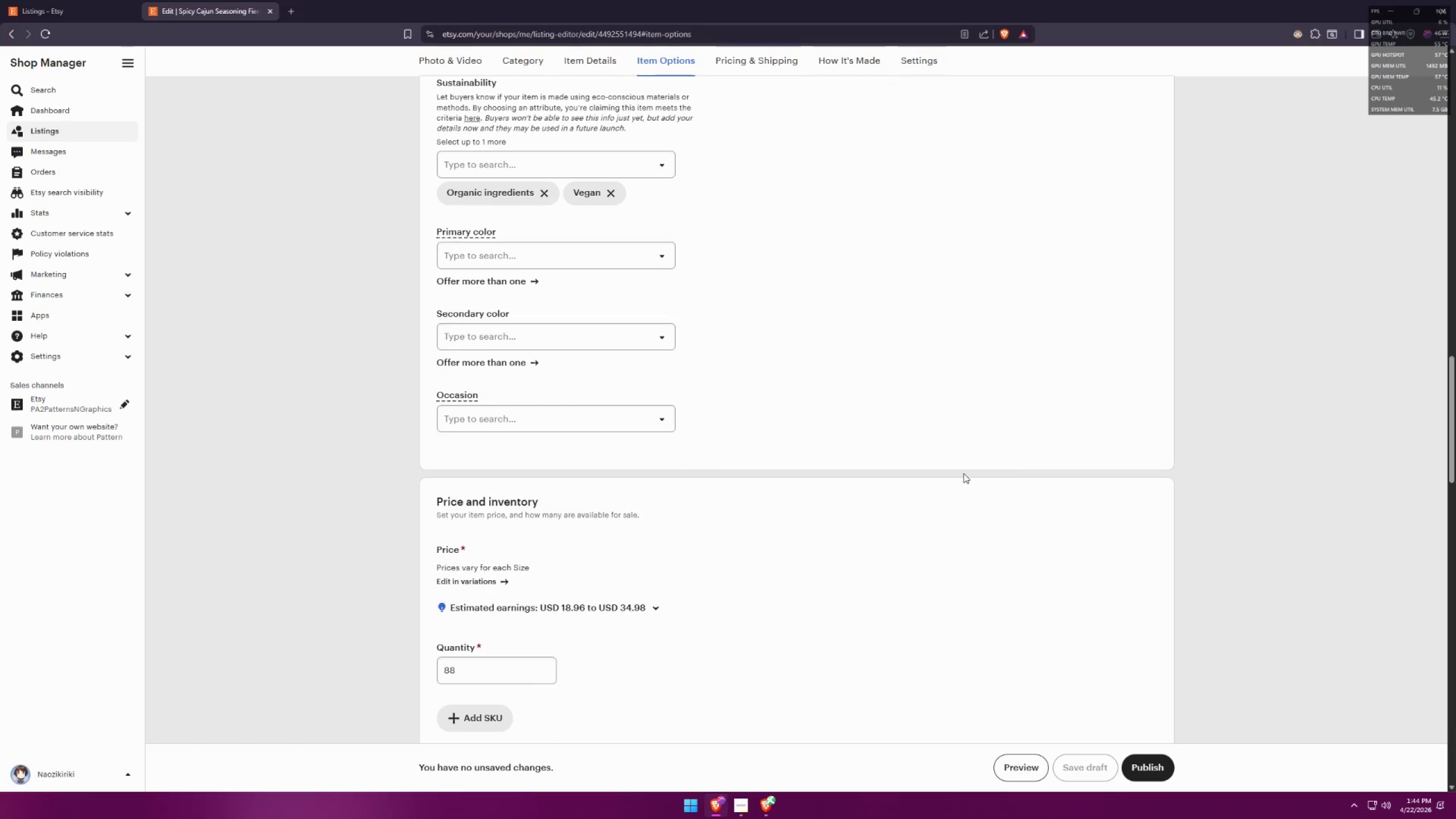 
key(Meta+Shift+S)
 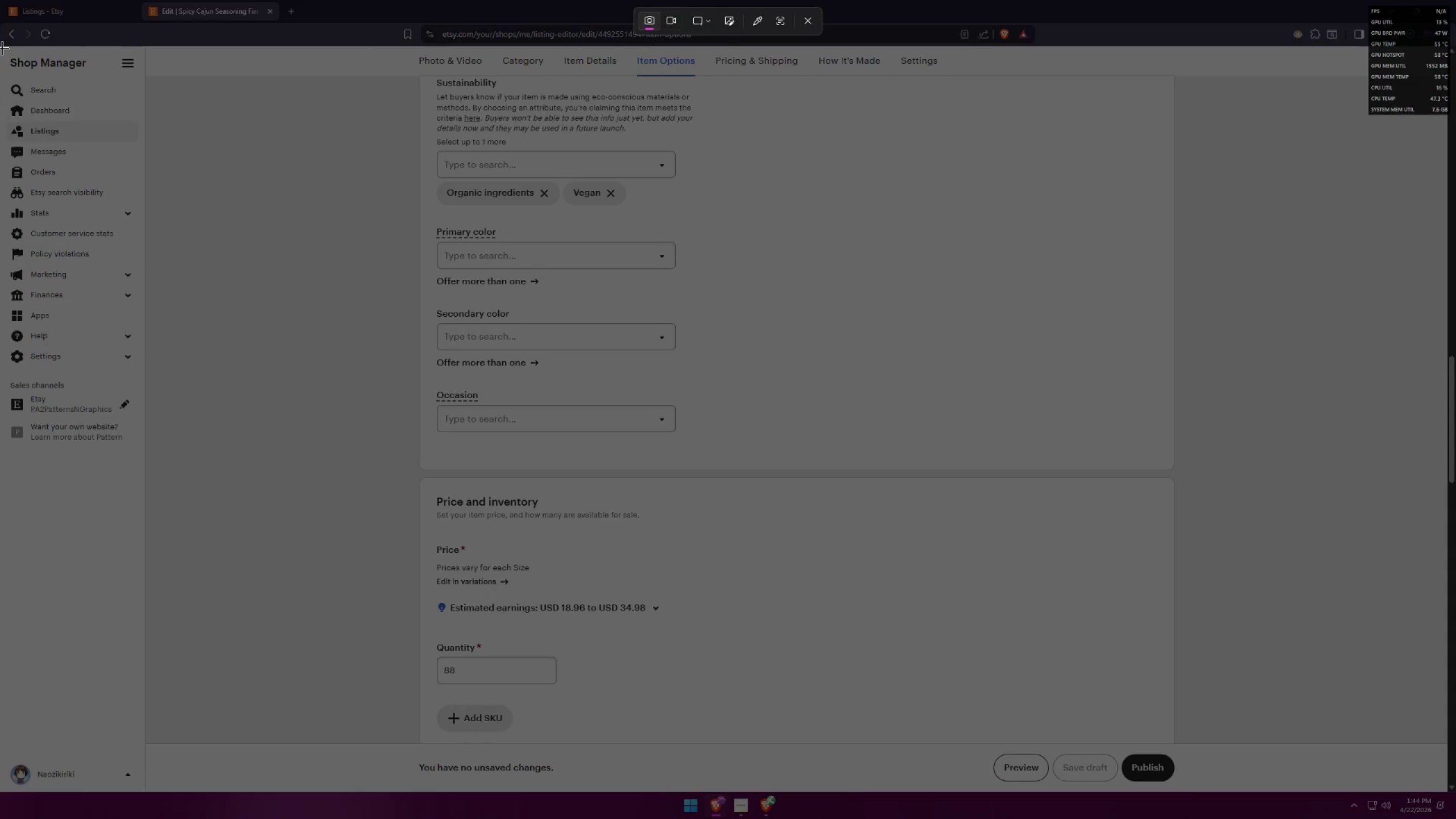 
left_click_drag(start_coordinate=[1, 46], to_coordinate=[1447, 743])
 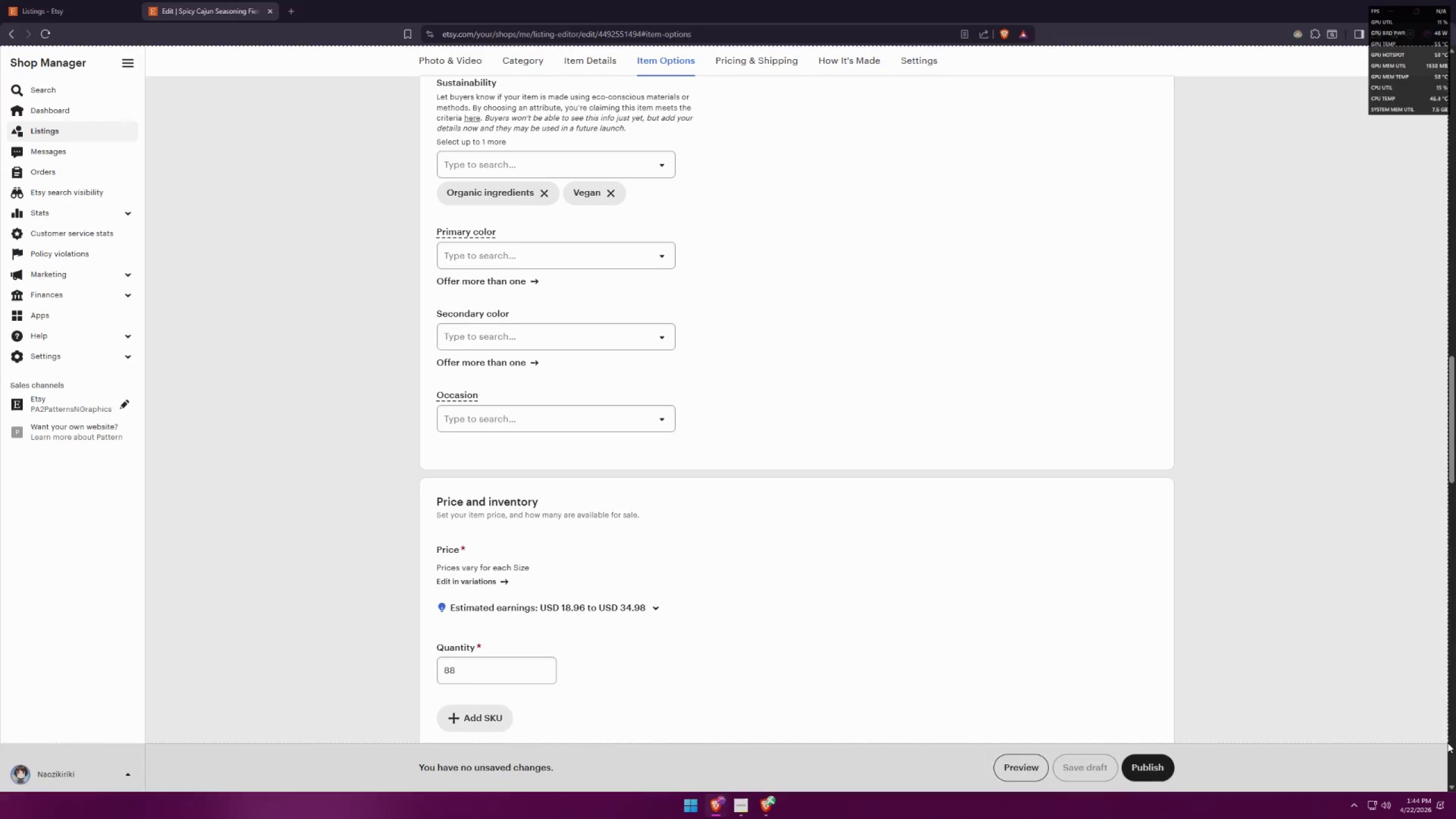 
key(Alt+AltLeft)
 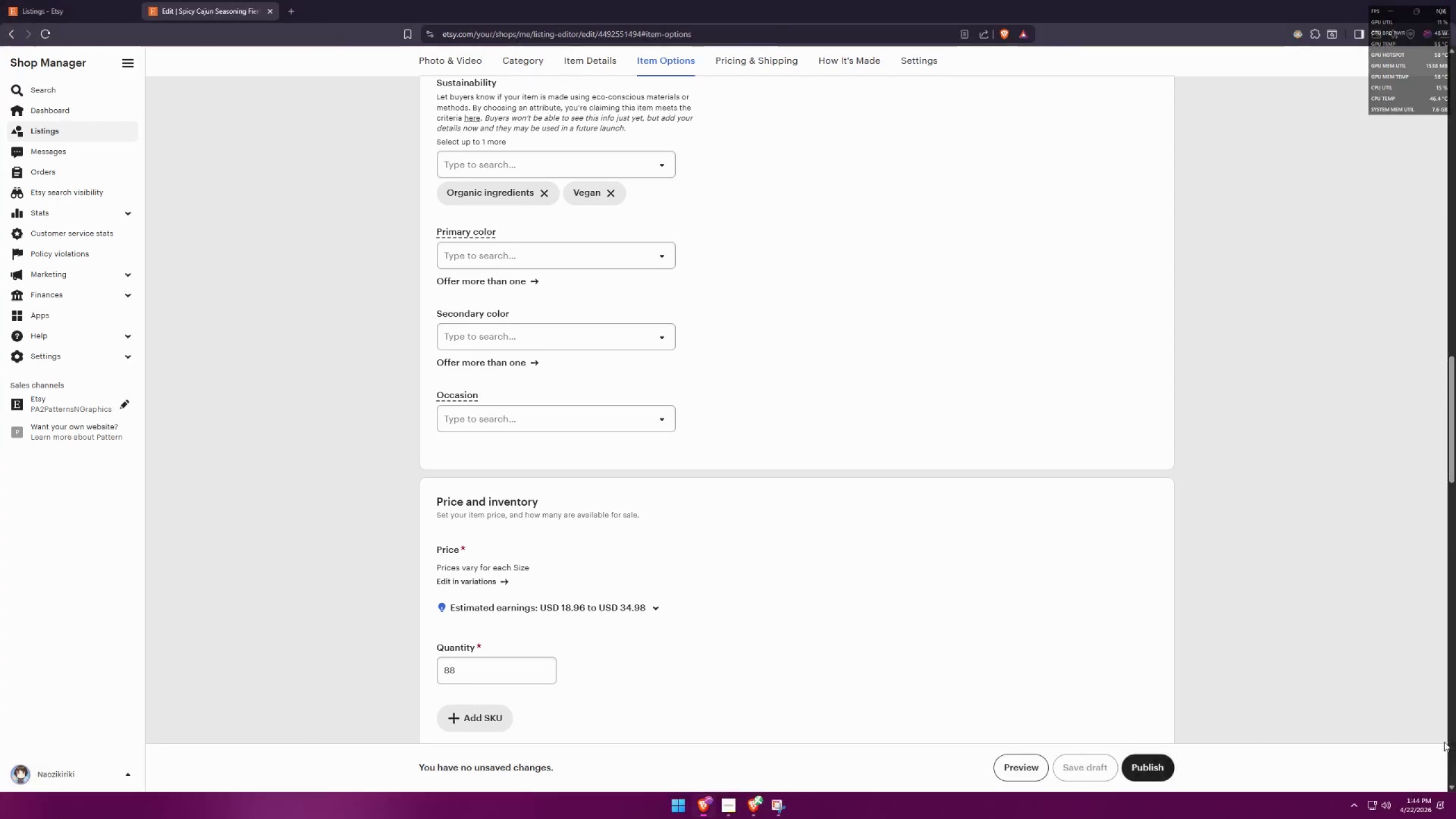 
key(Alt+Tab)
 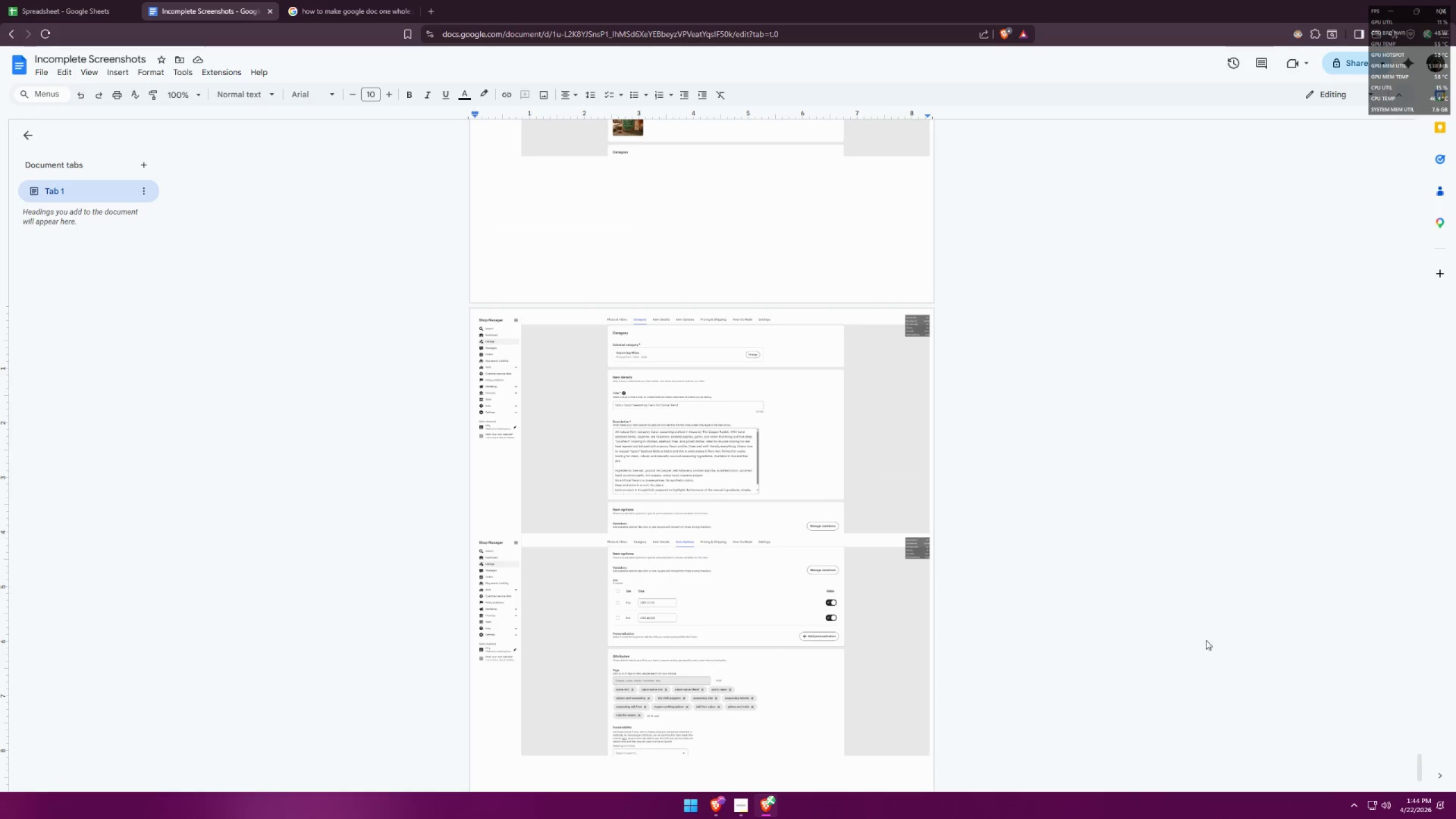 
key(Control+ControlLeft)
 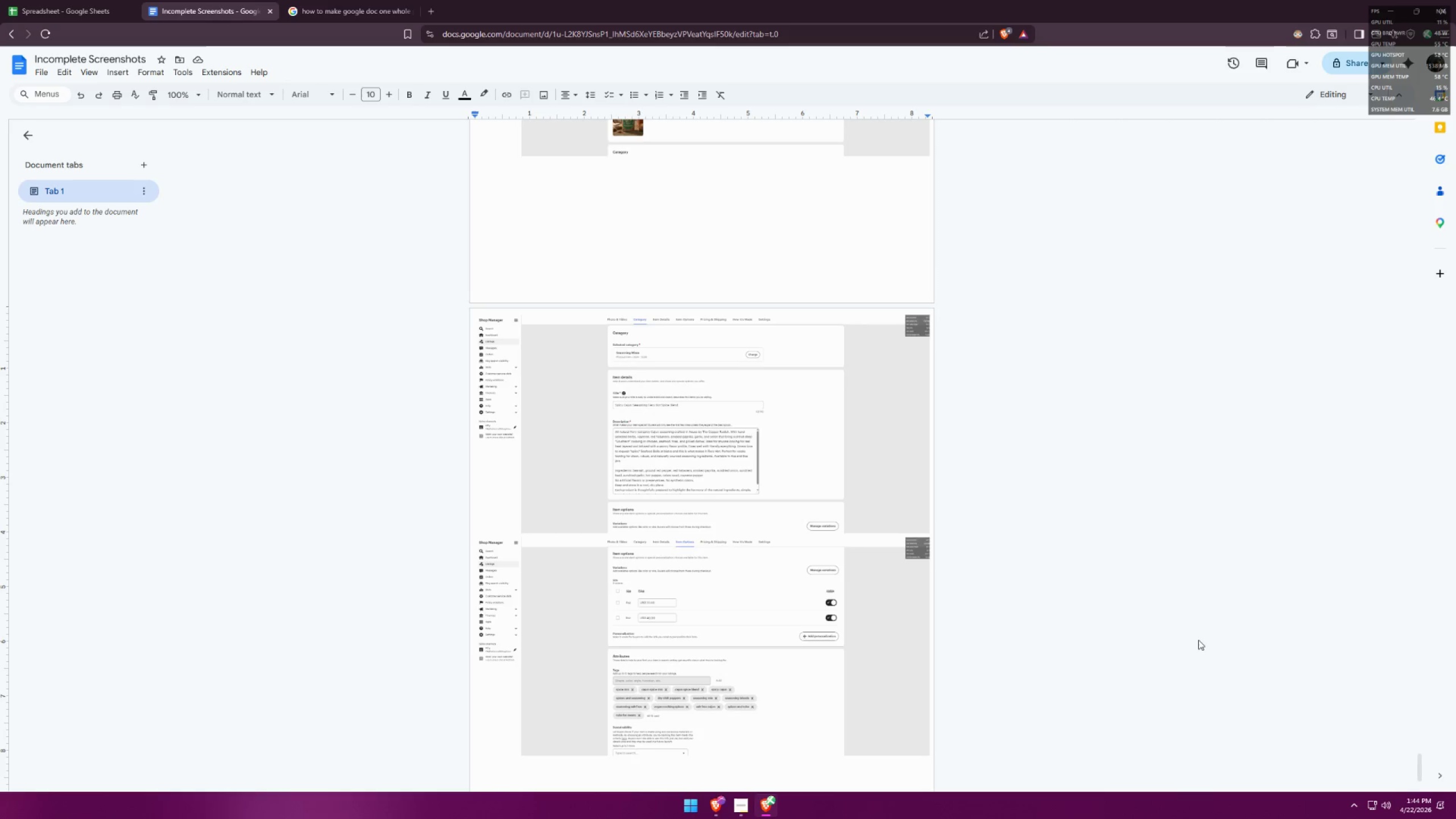 
key(Control+V)
 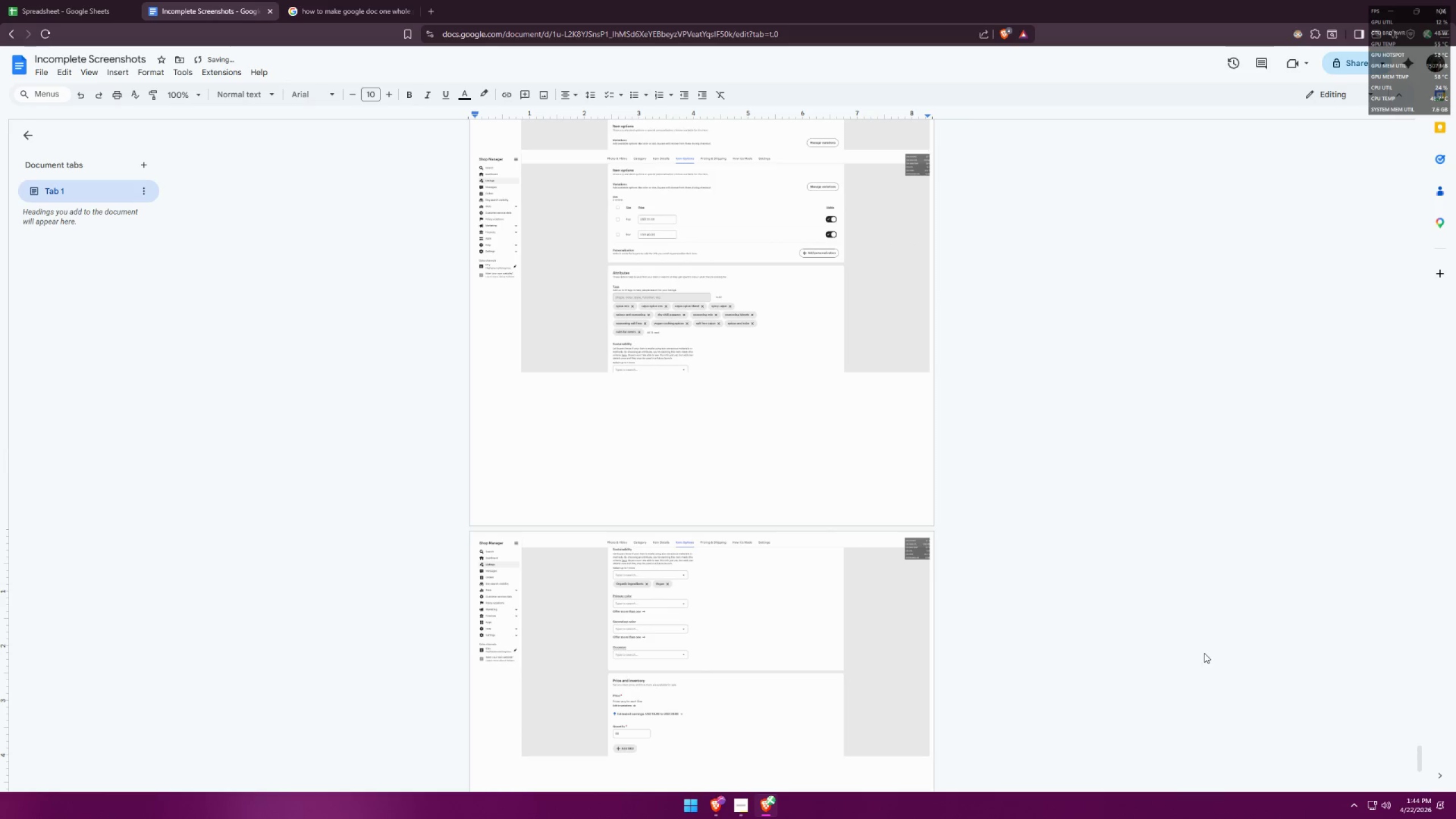 
key(Enter)
 